 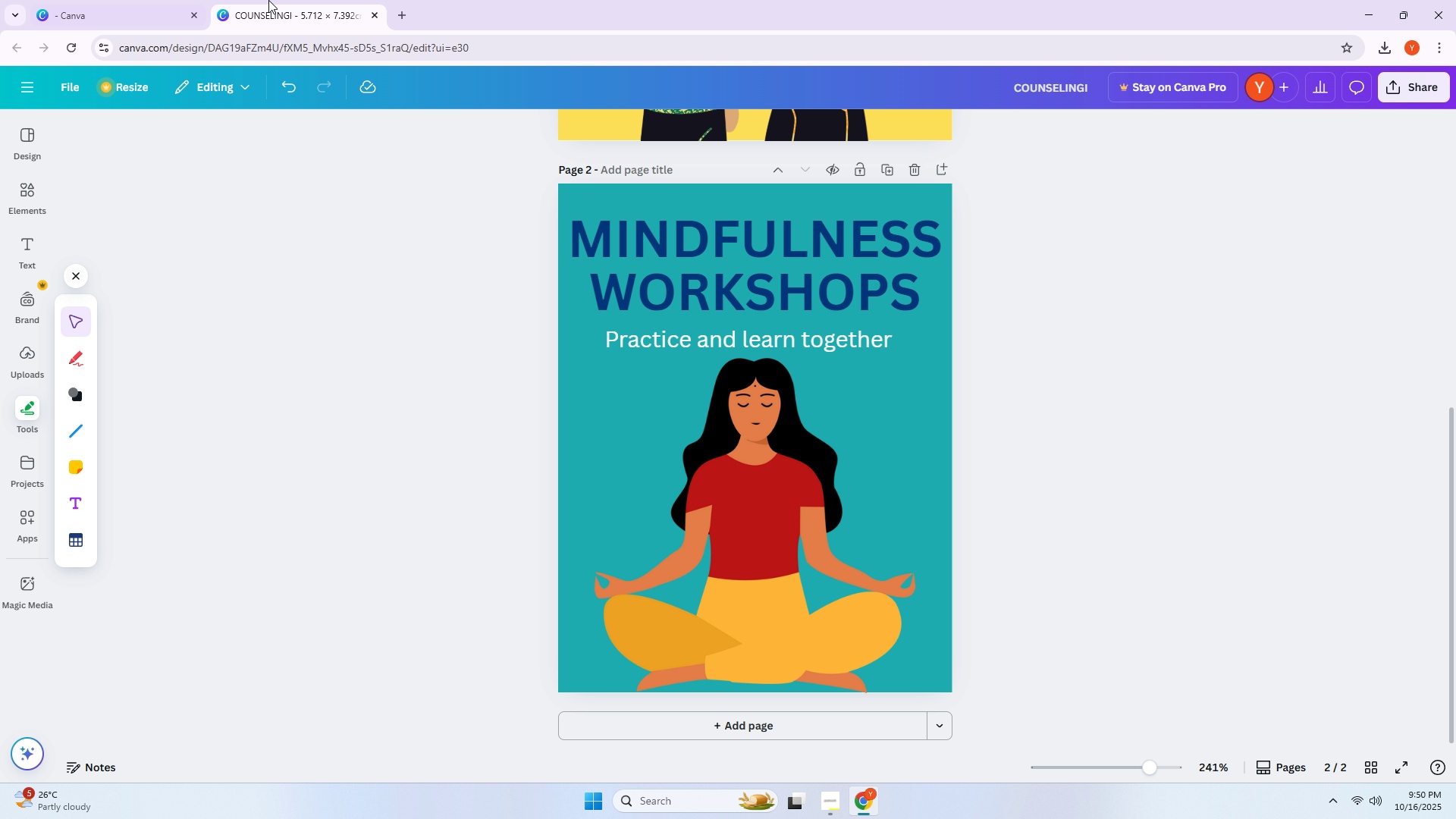 
left_click([29, 200])
 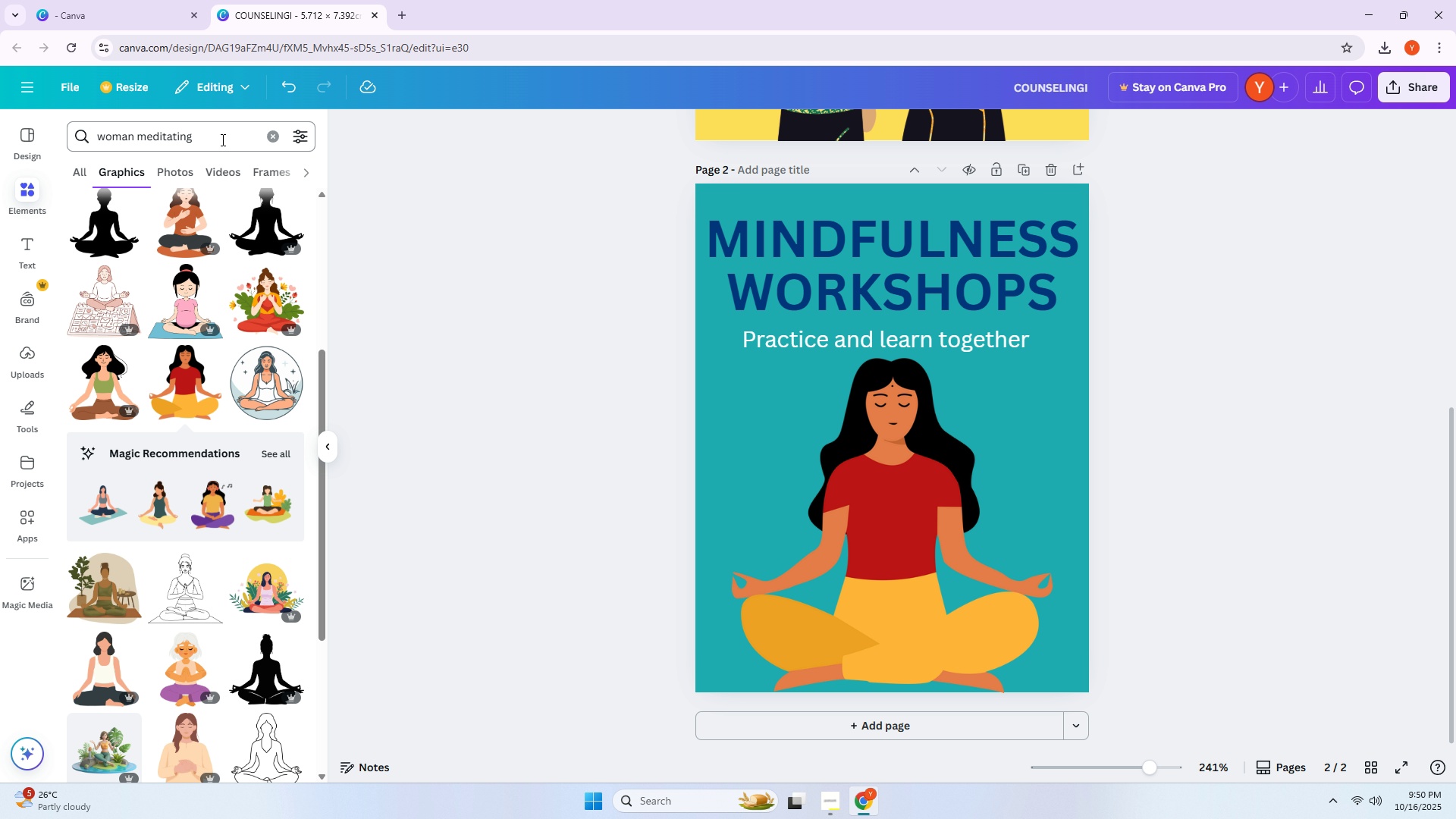 
scroll: coordinate [713, 356], scroll_direction: up, amount: 7.0
 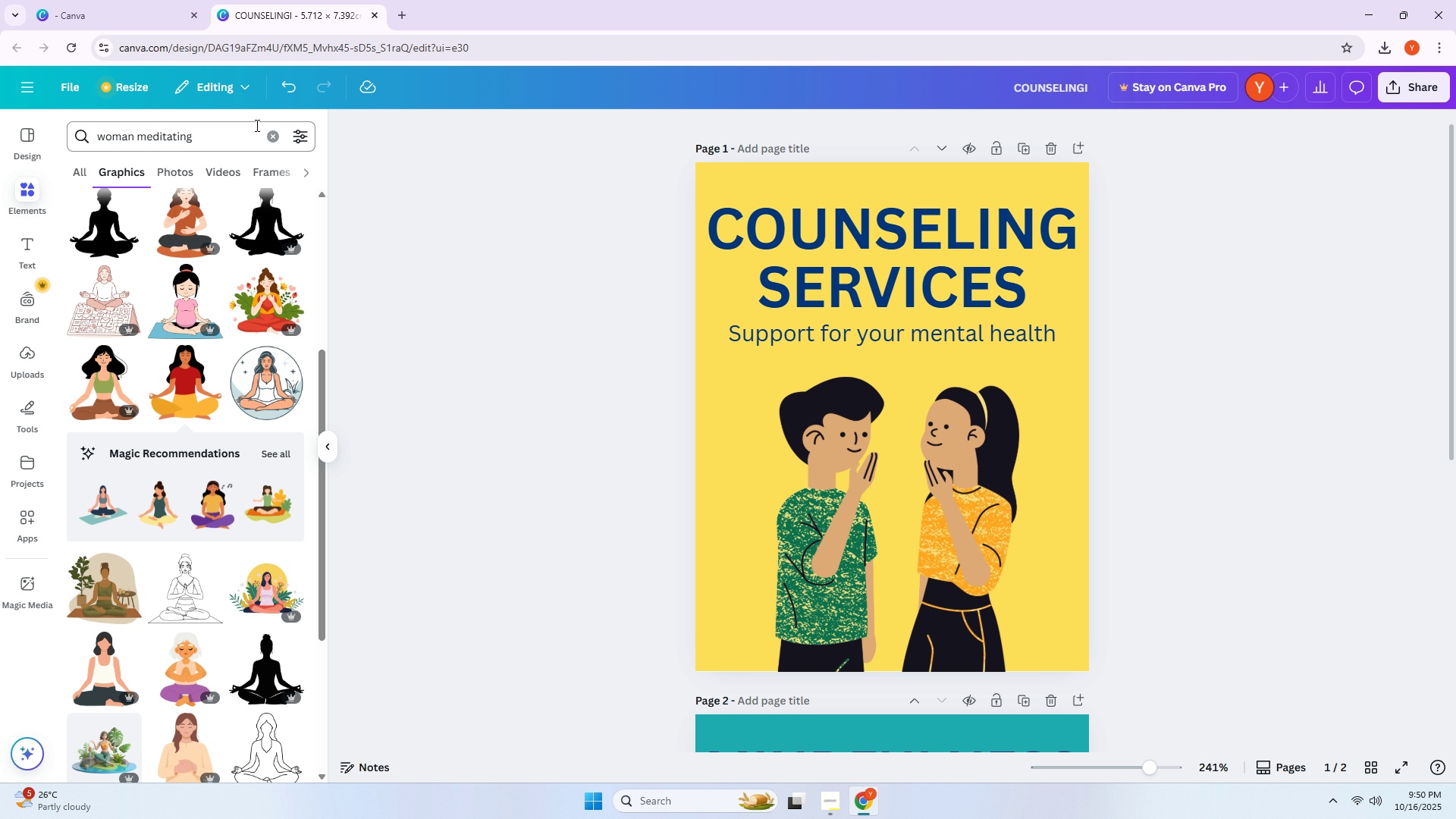 
double_click([228, 133])
 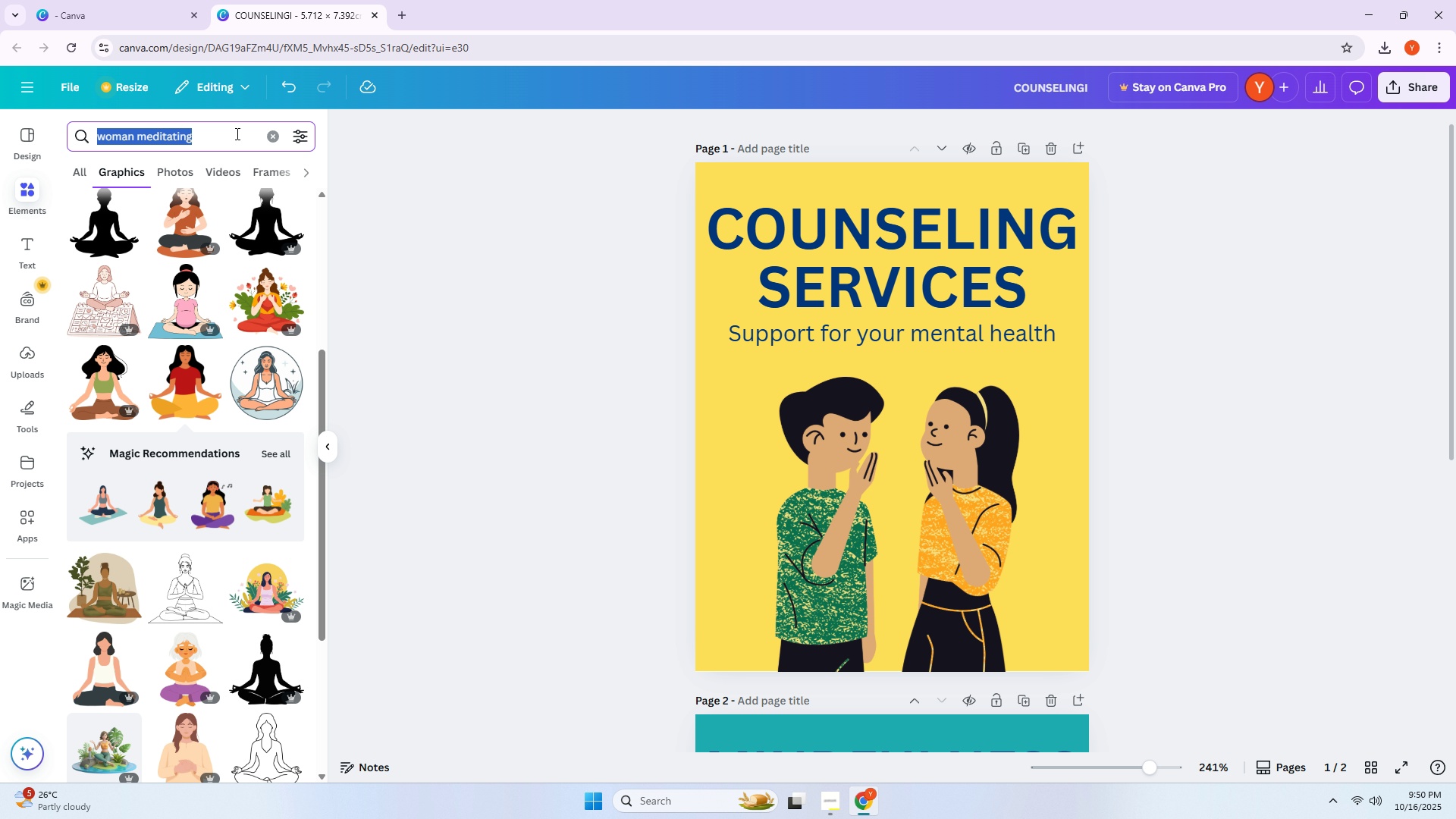 
left_click_drag(start_coordinate=[226, 133], to_coordinate=[231, 133])
 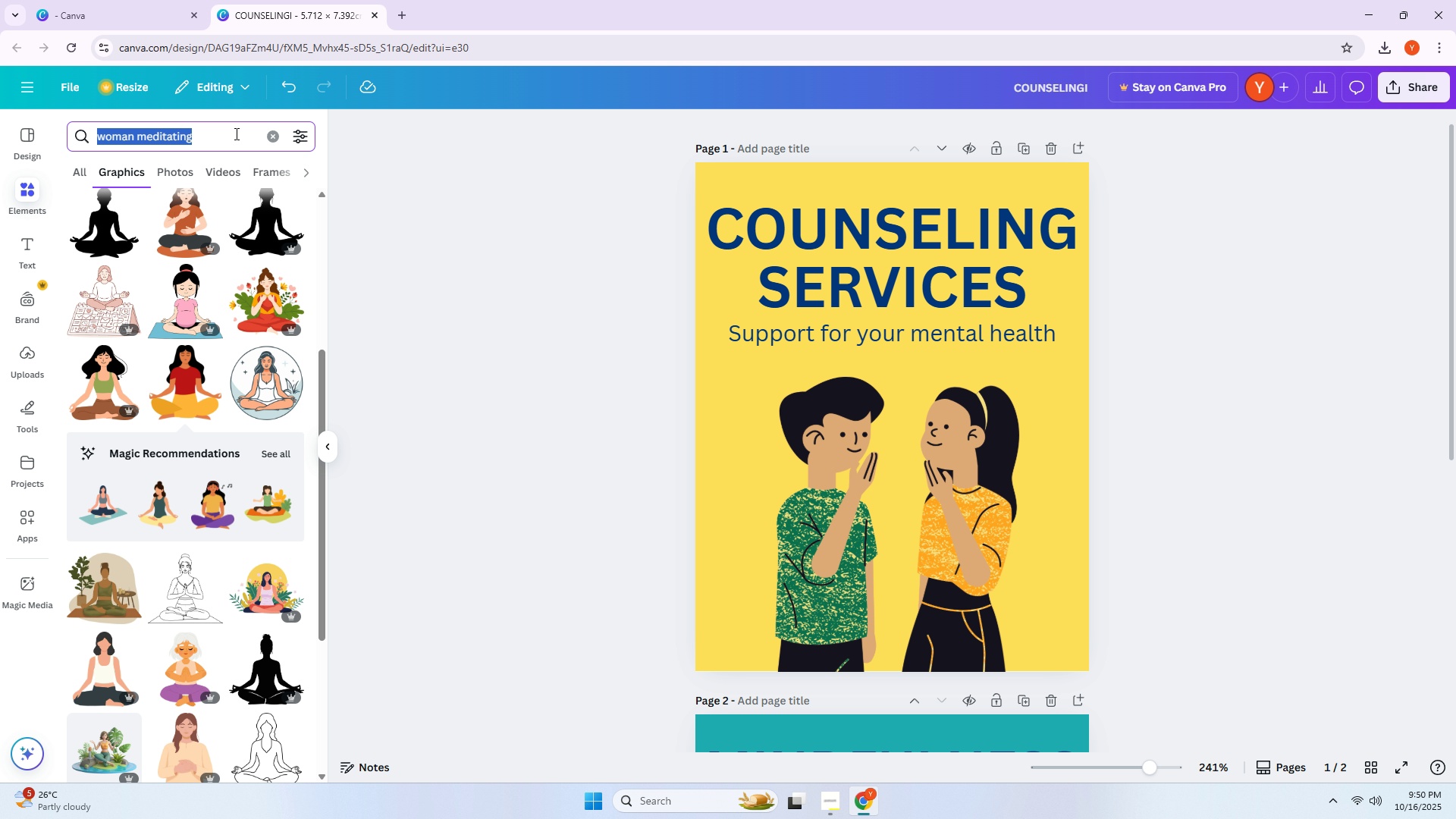 
type(PLANTS)
 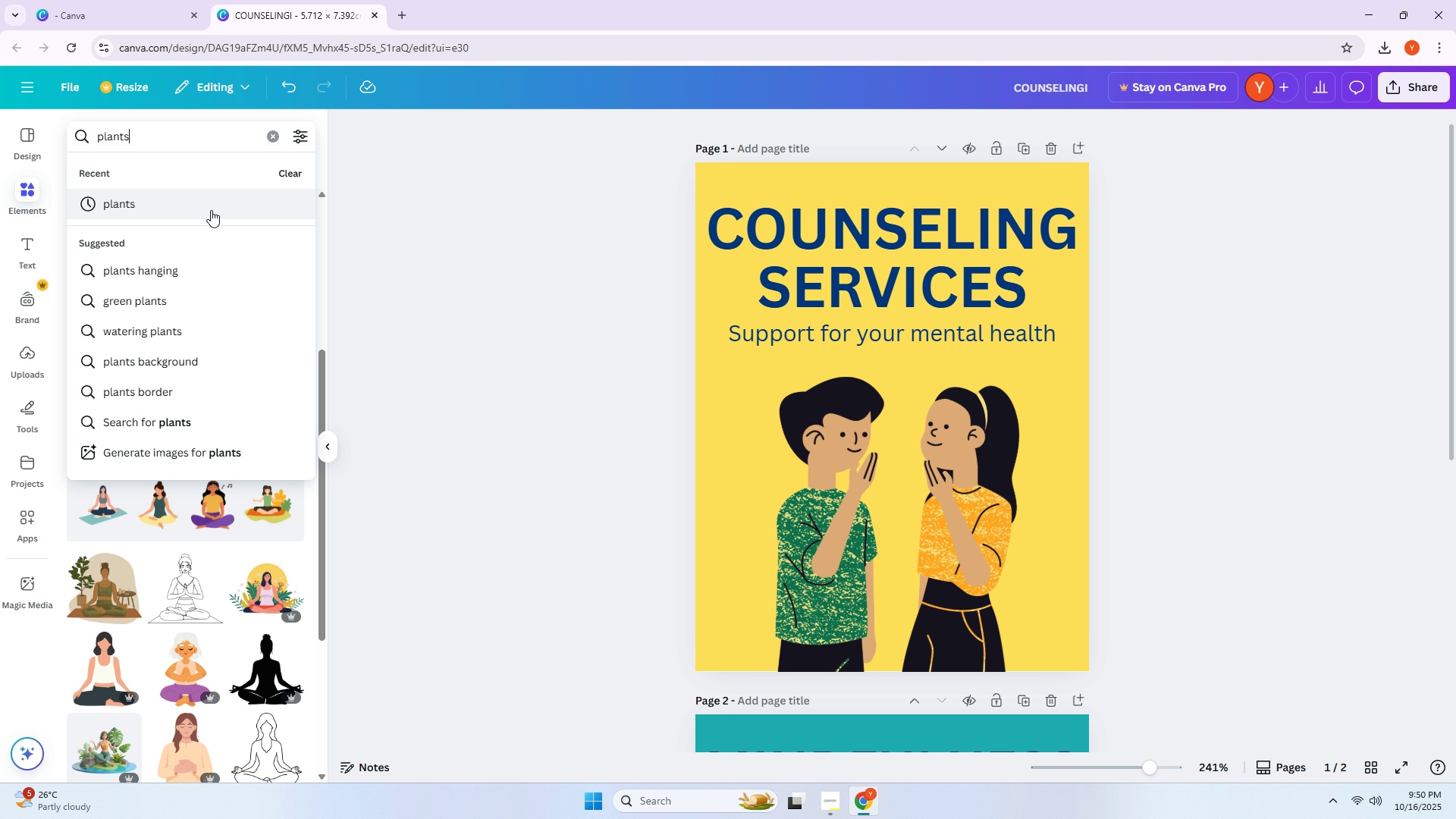 
left_click([211, 210])
 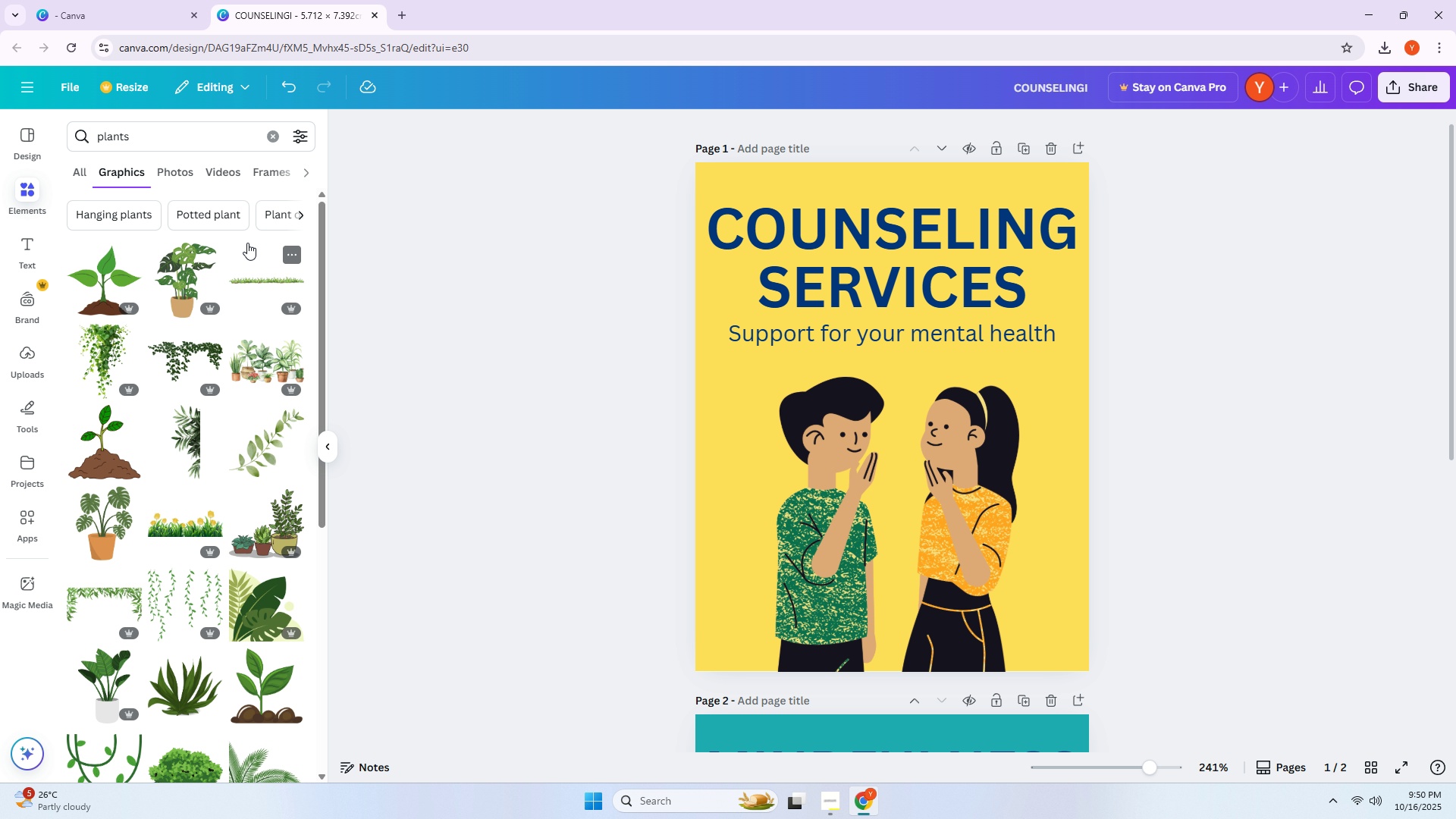 
scroll: coordinate [260, 328], scroll_direction: down, amount: 4.0
 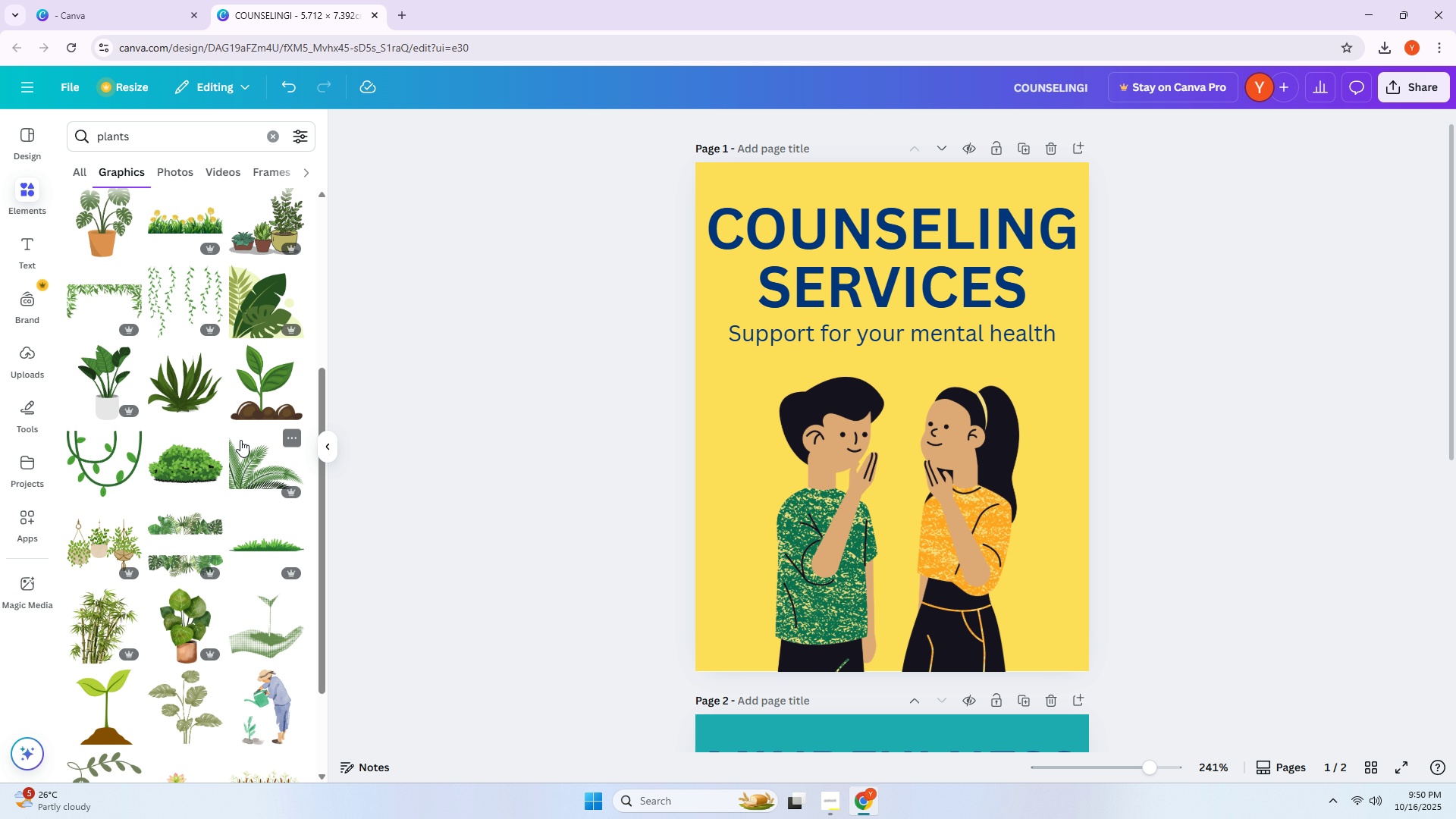 
wait(5.46)
 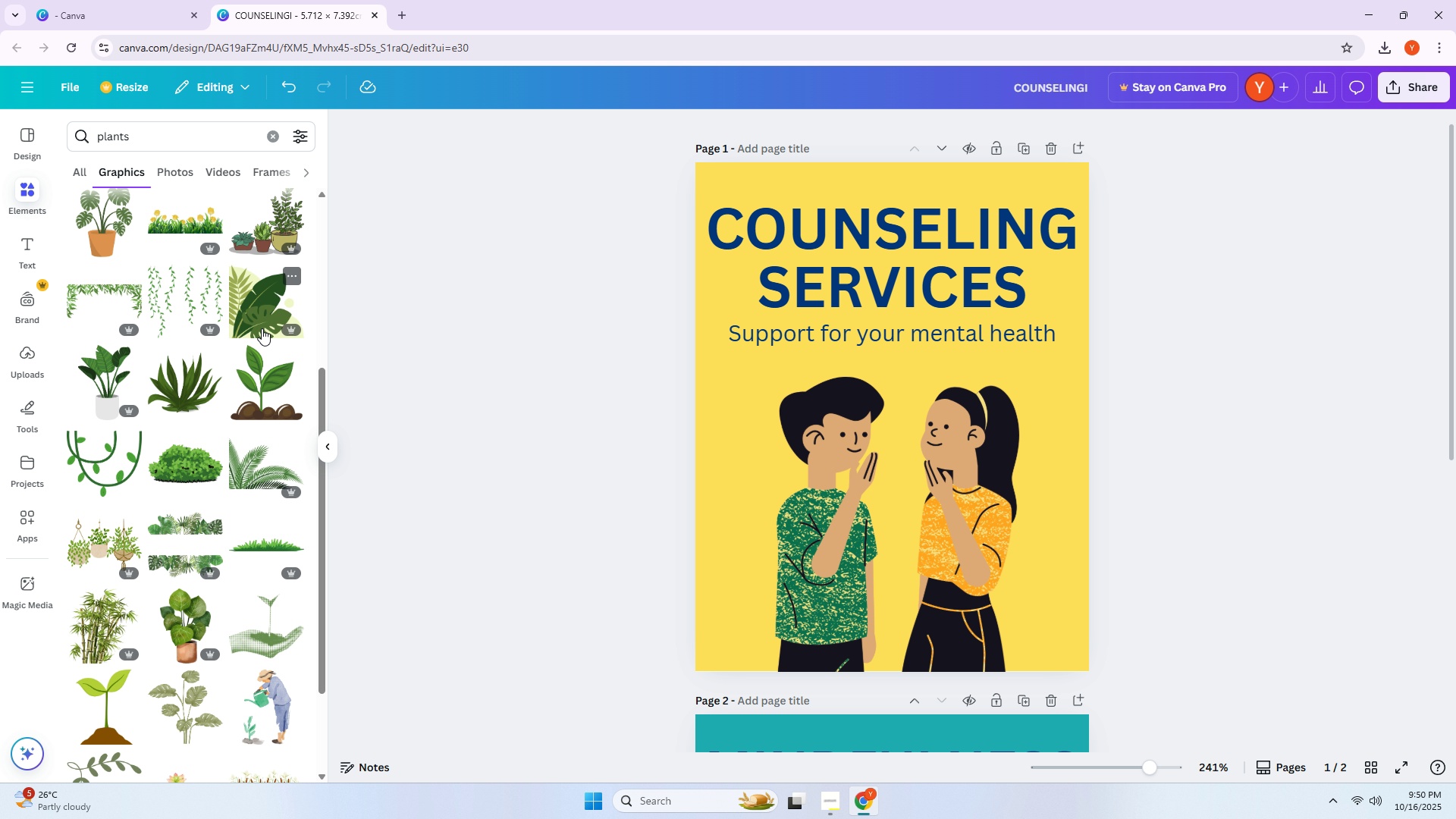 
scroll: coordinate [250, 457], scroll_direction: down, amount: 8.0
 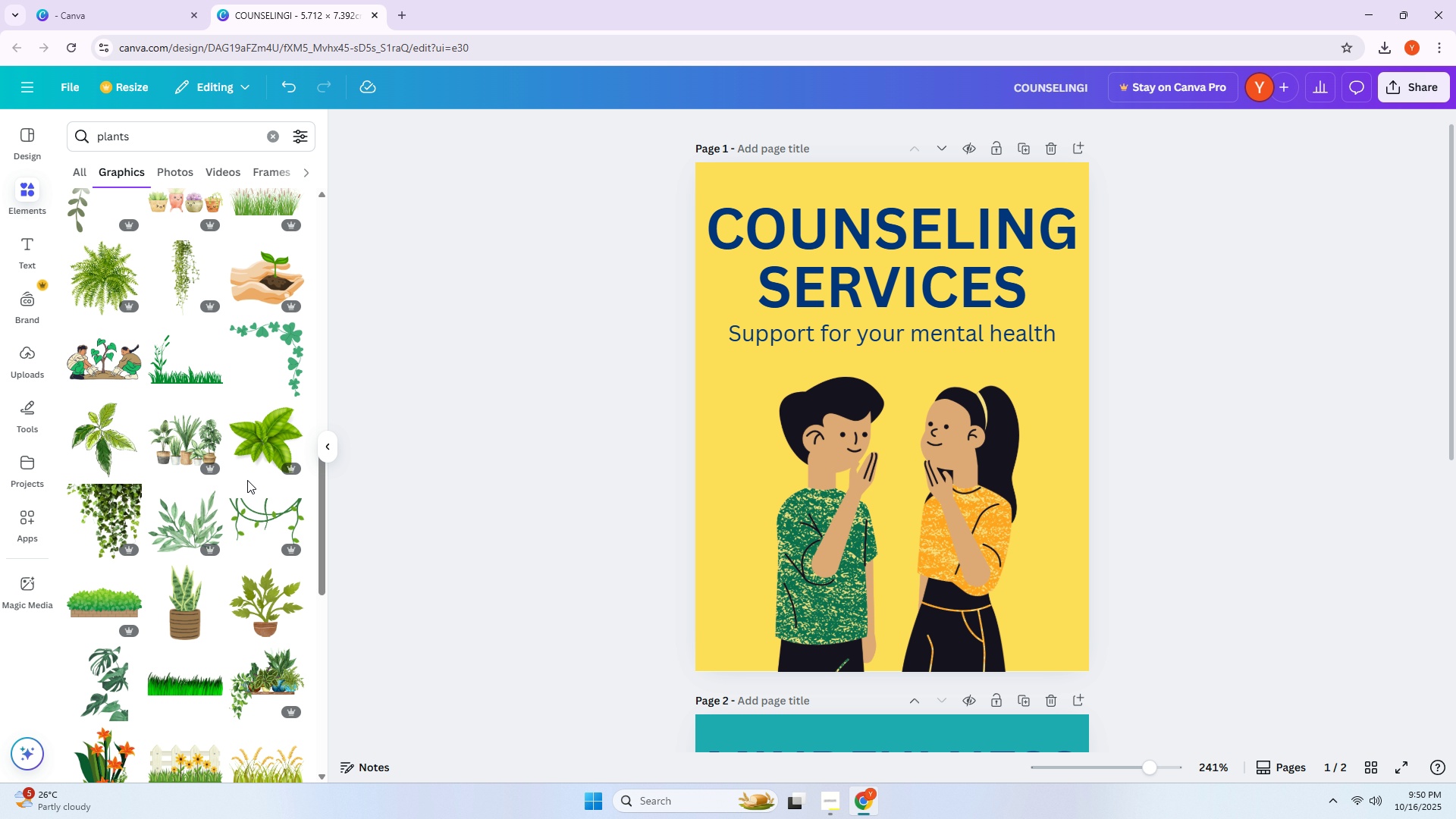 
wait(6.89)
 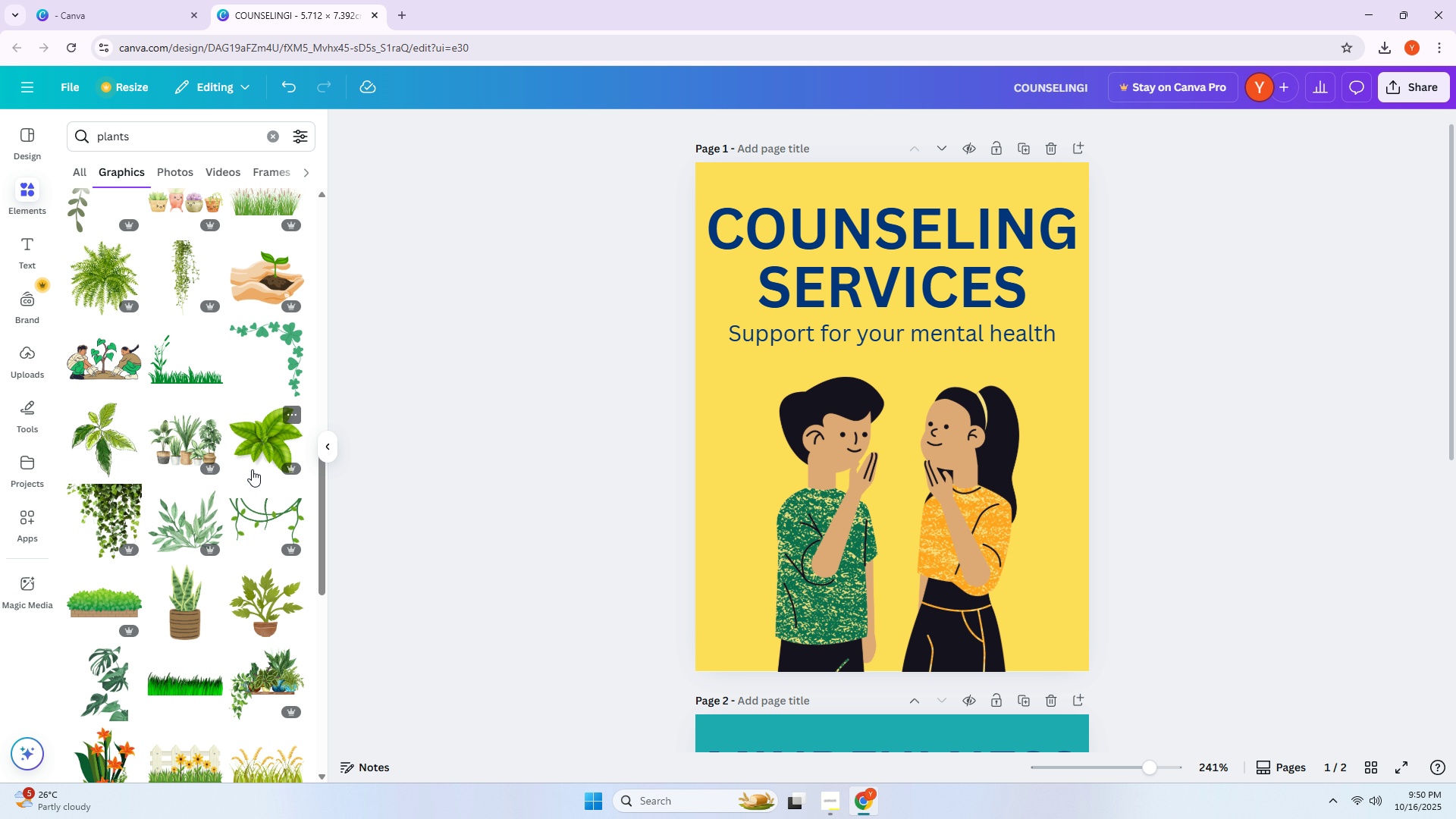 
scroll: coordinate [248, 482], scroll_direction: down, amount: 14.0
 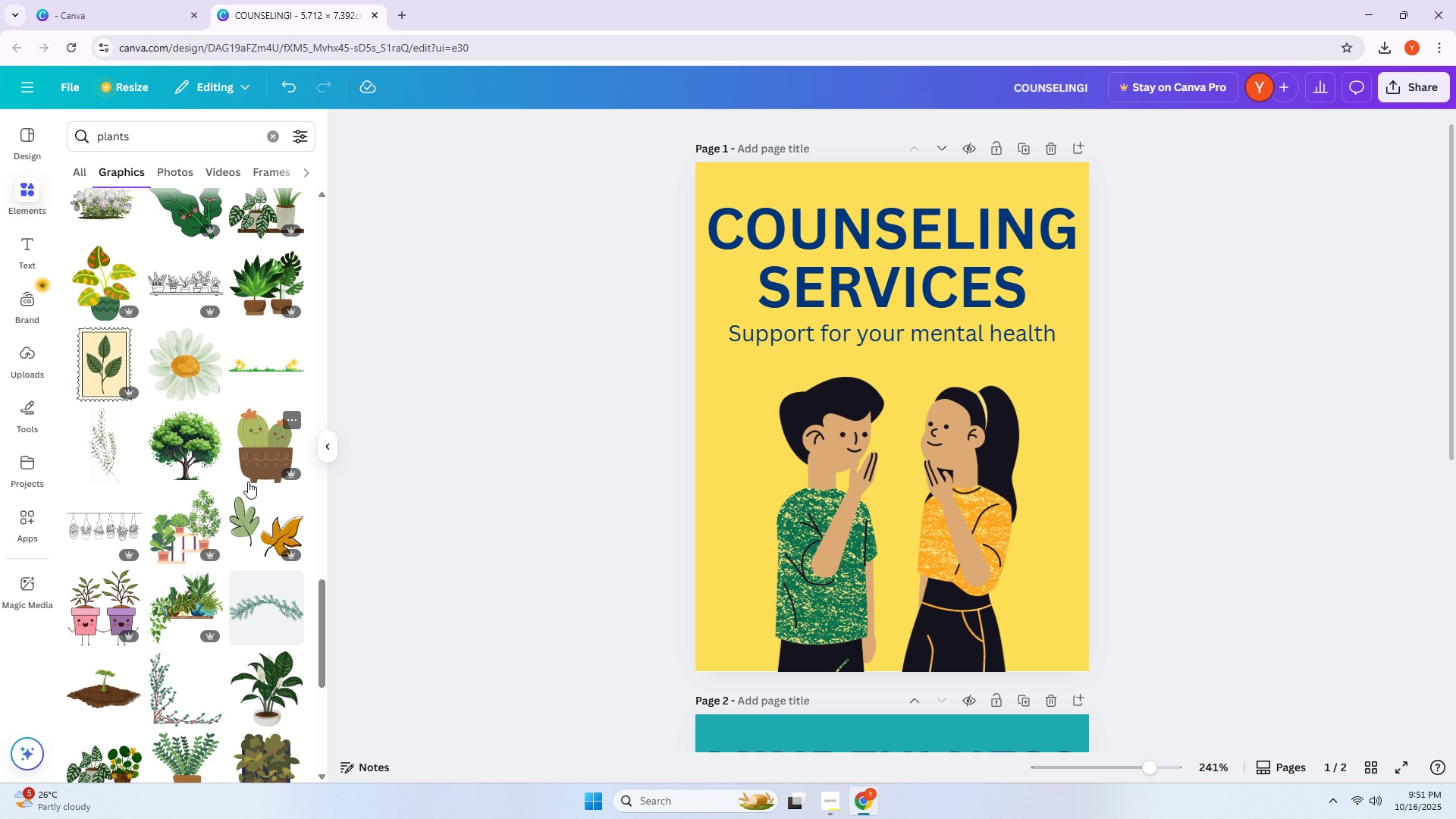 
scroll: coordinate [268, 543], scroll_direction: down, amount: 12.0
 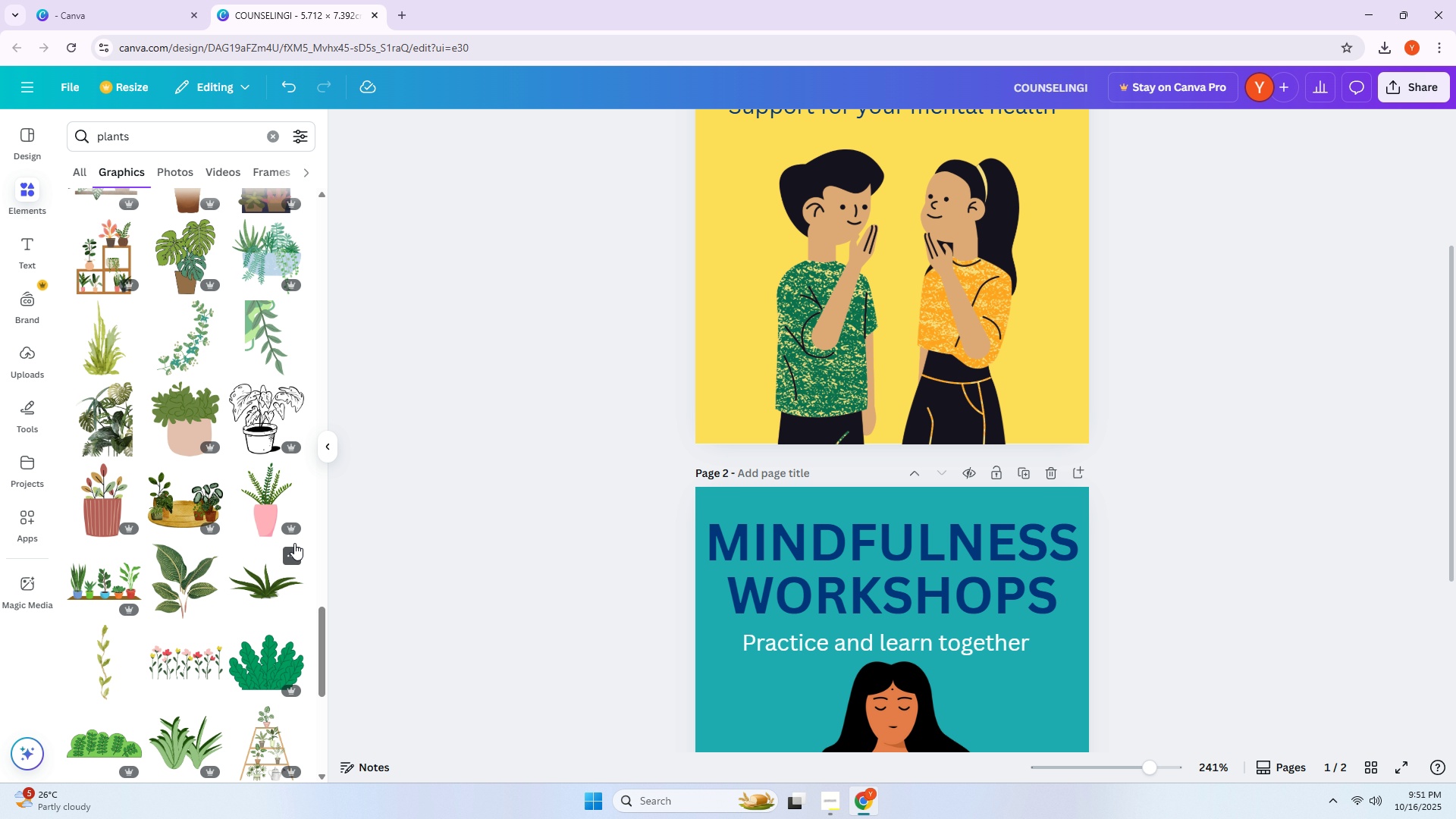 
wait(5.43)
 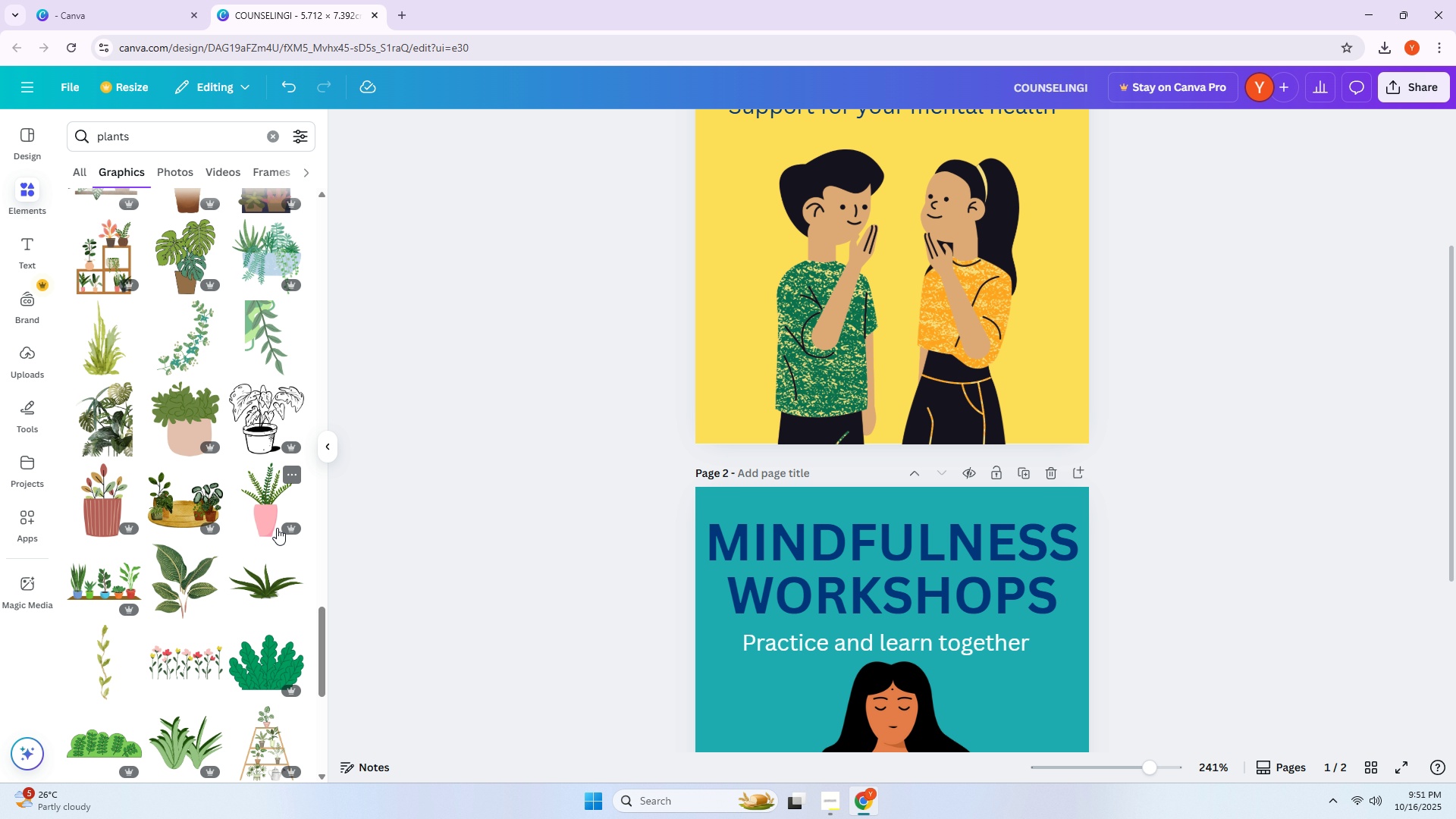 
scroll: coordinate [1114, 483], scroll_direction: down, amount: 3.0
 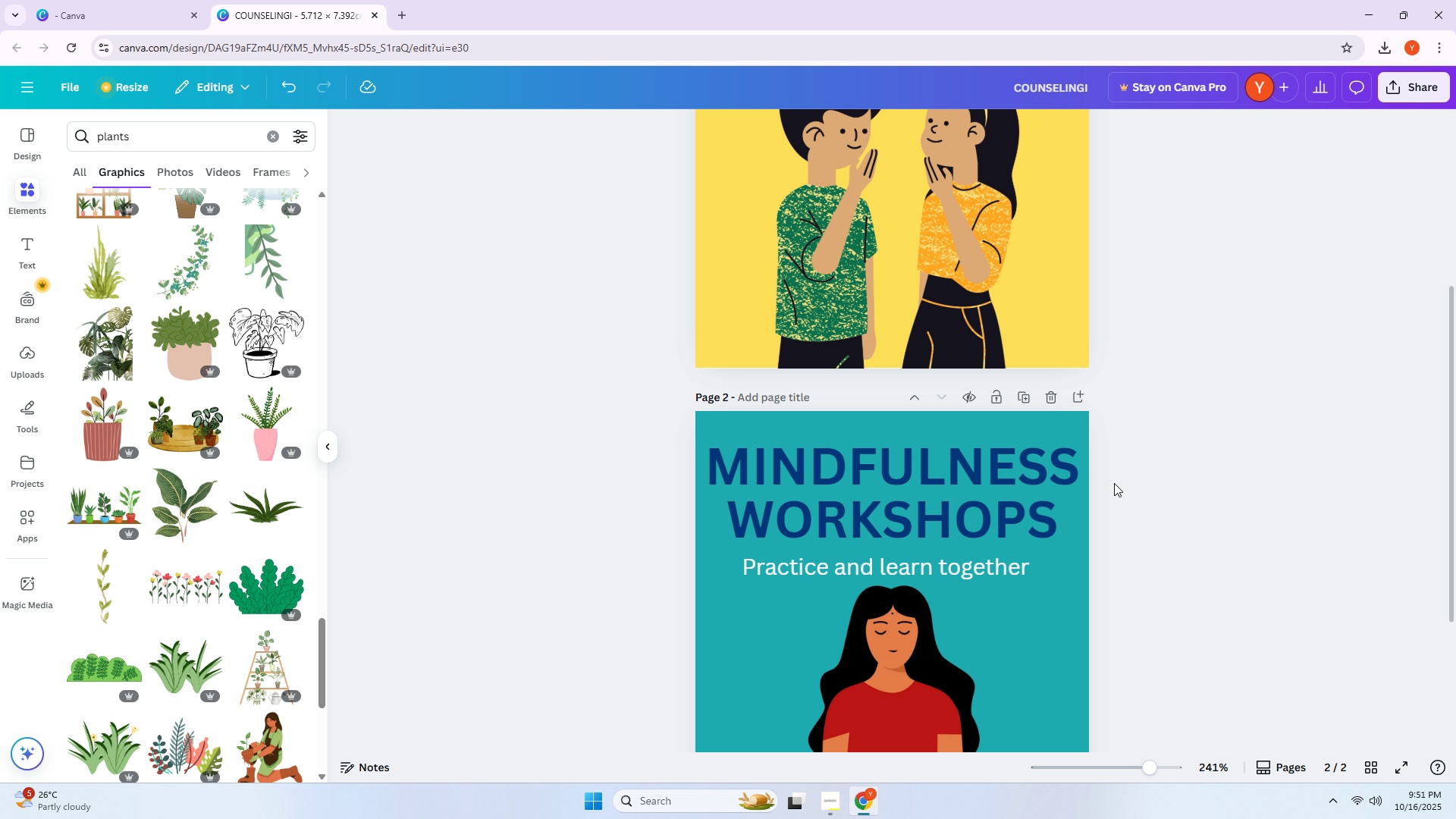 
key(Control+ControlLeft)
 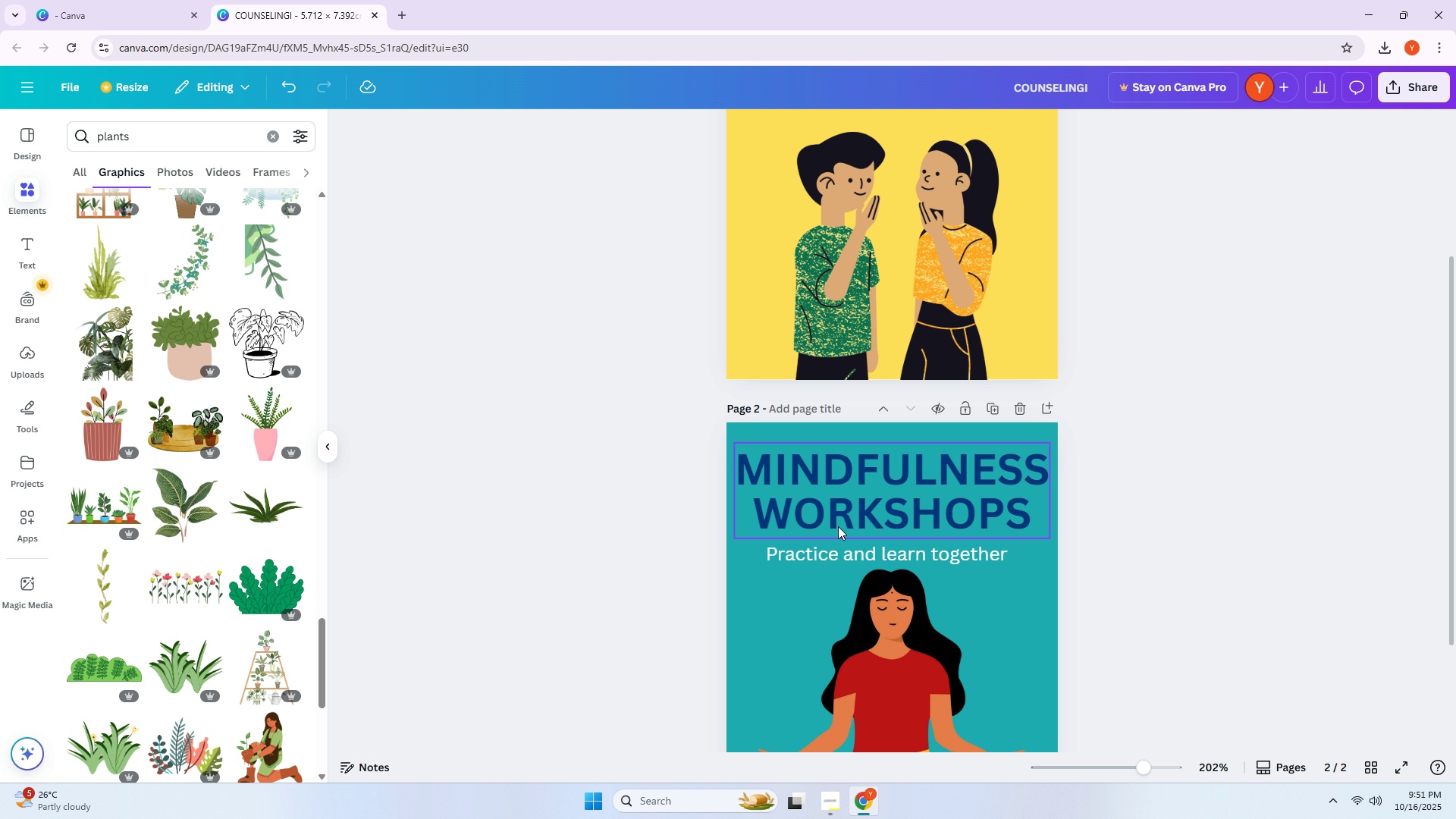 
scroll: coordinate [835, 528], scroll_direction: down, amount: 3.0
 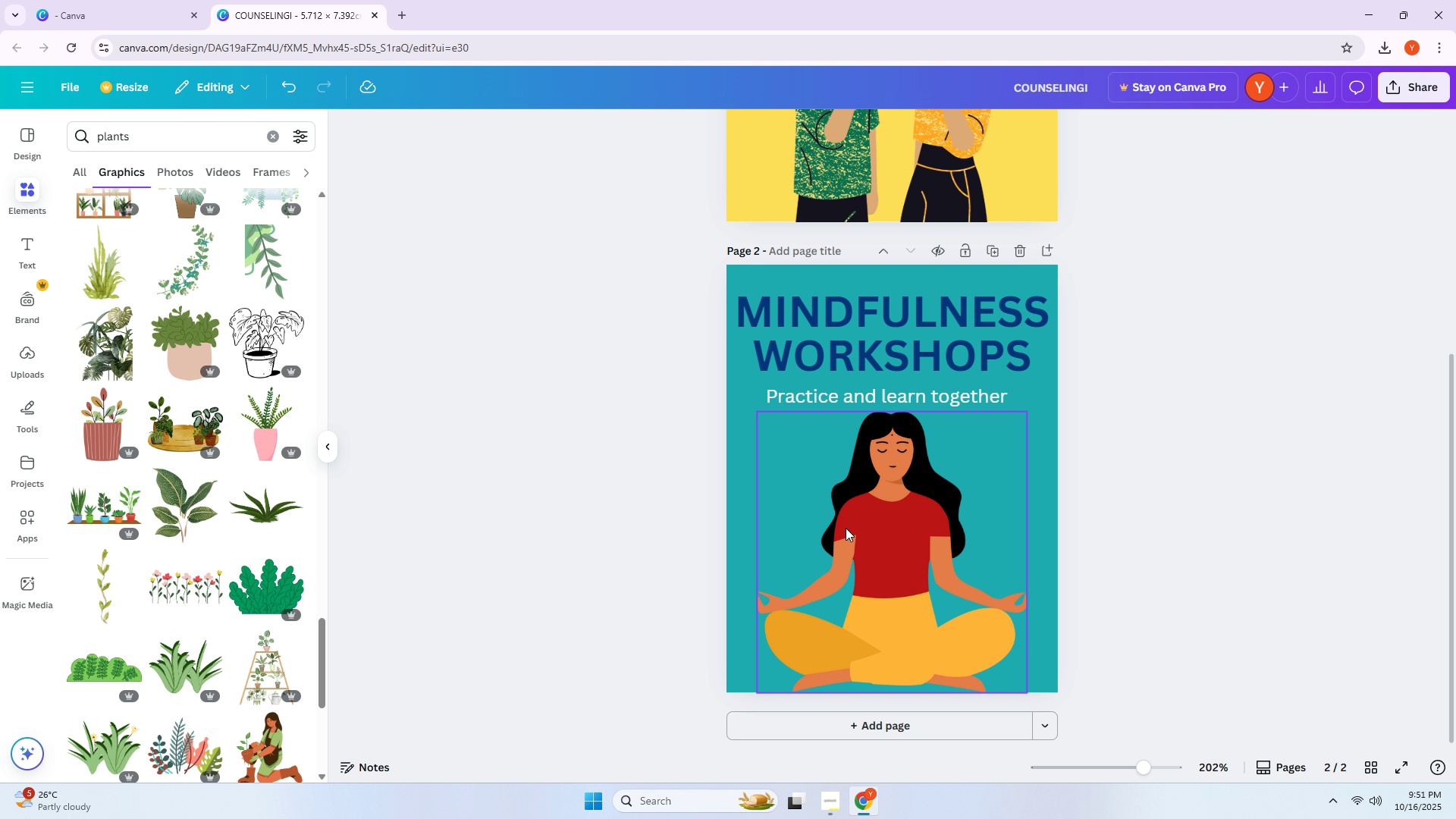 
hold_key(key=ControlLeft, duration=0.64)
scroll: coordinate [871, 522], scroll_direction: up, amount: 4.0
 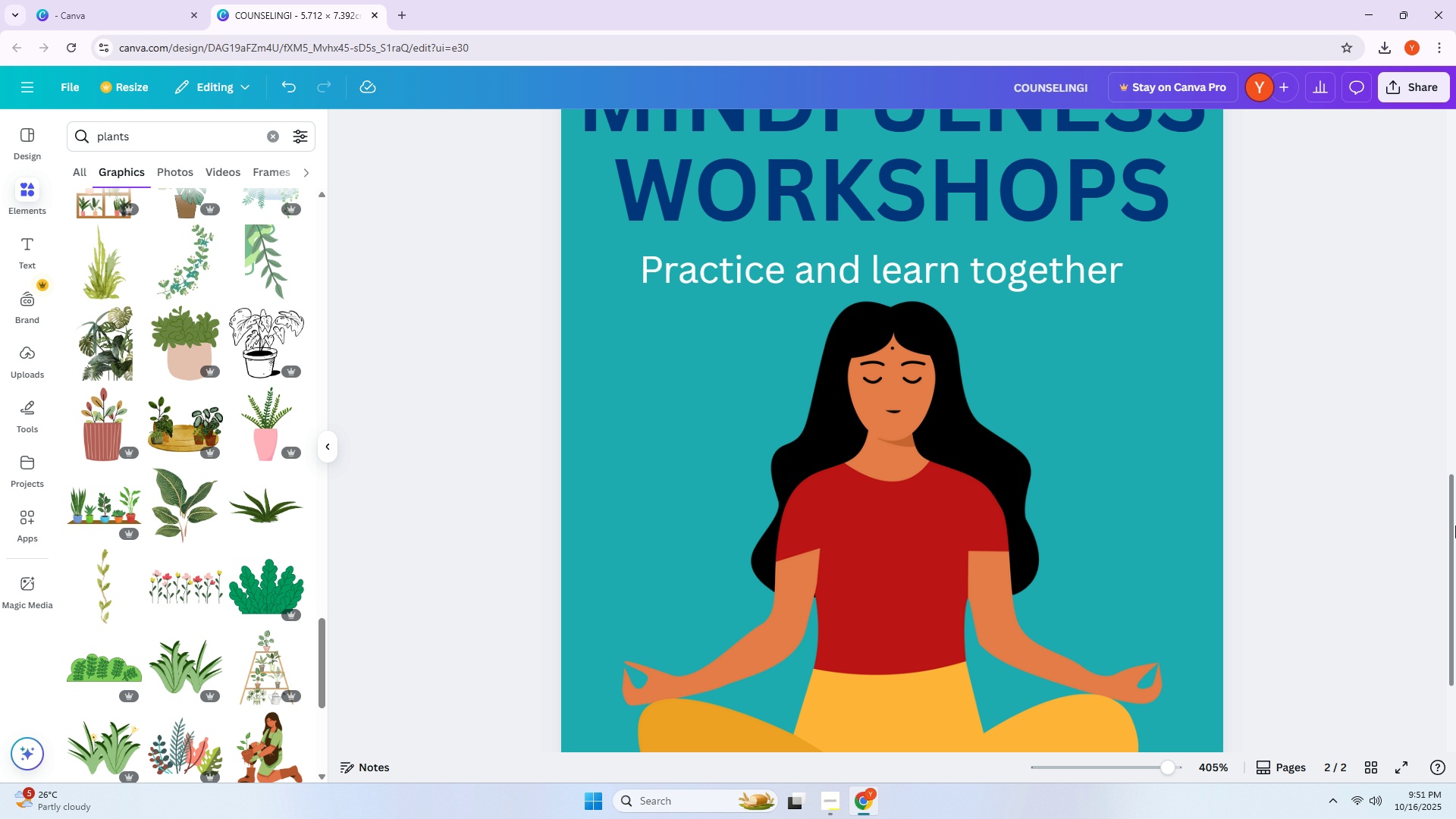 
key(PrintScreen)
 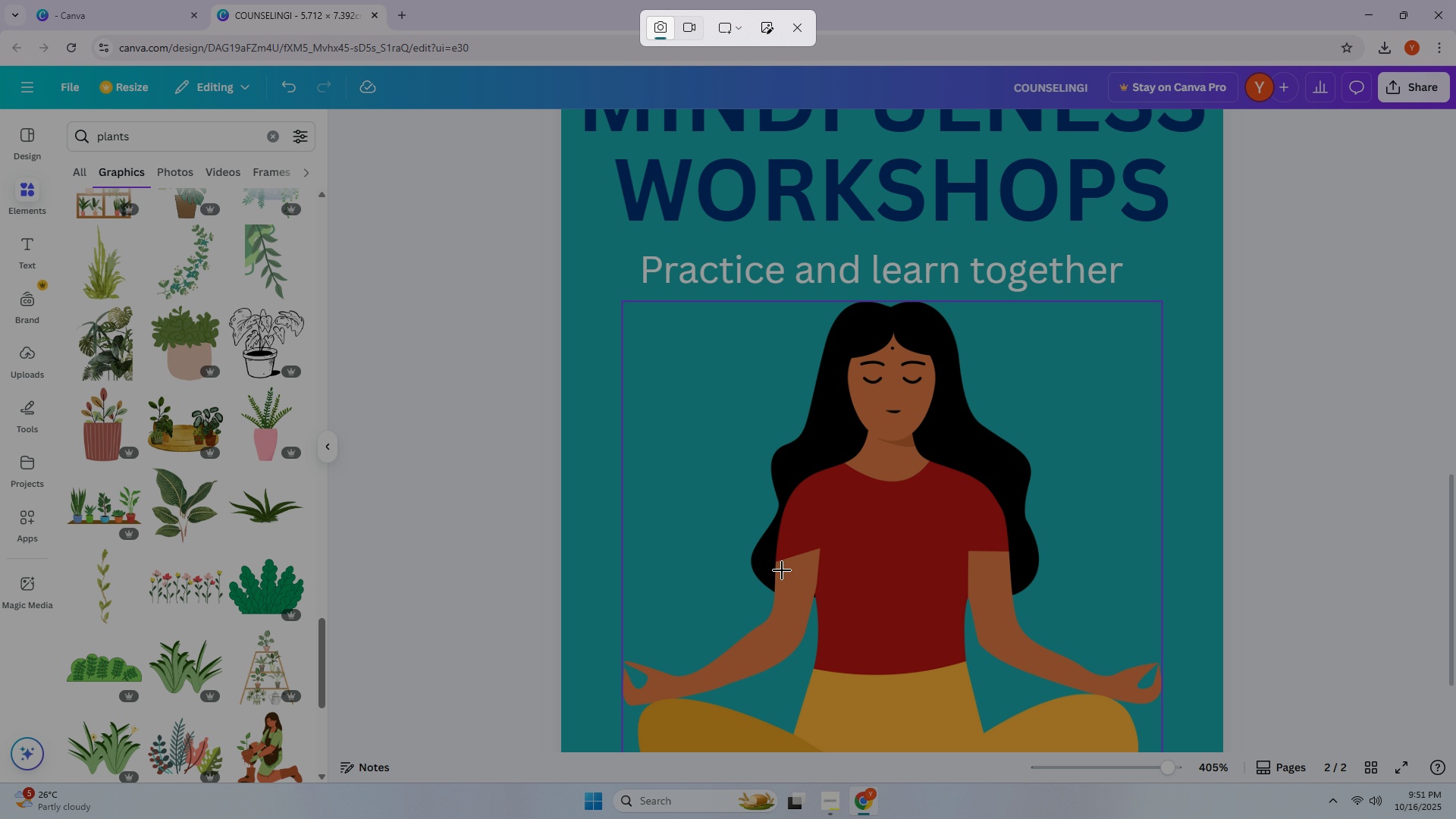 
left_click_drag(start_coordinate=[786, 570], to_coordinate=[797, 579])
 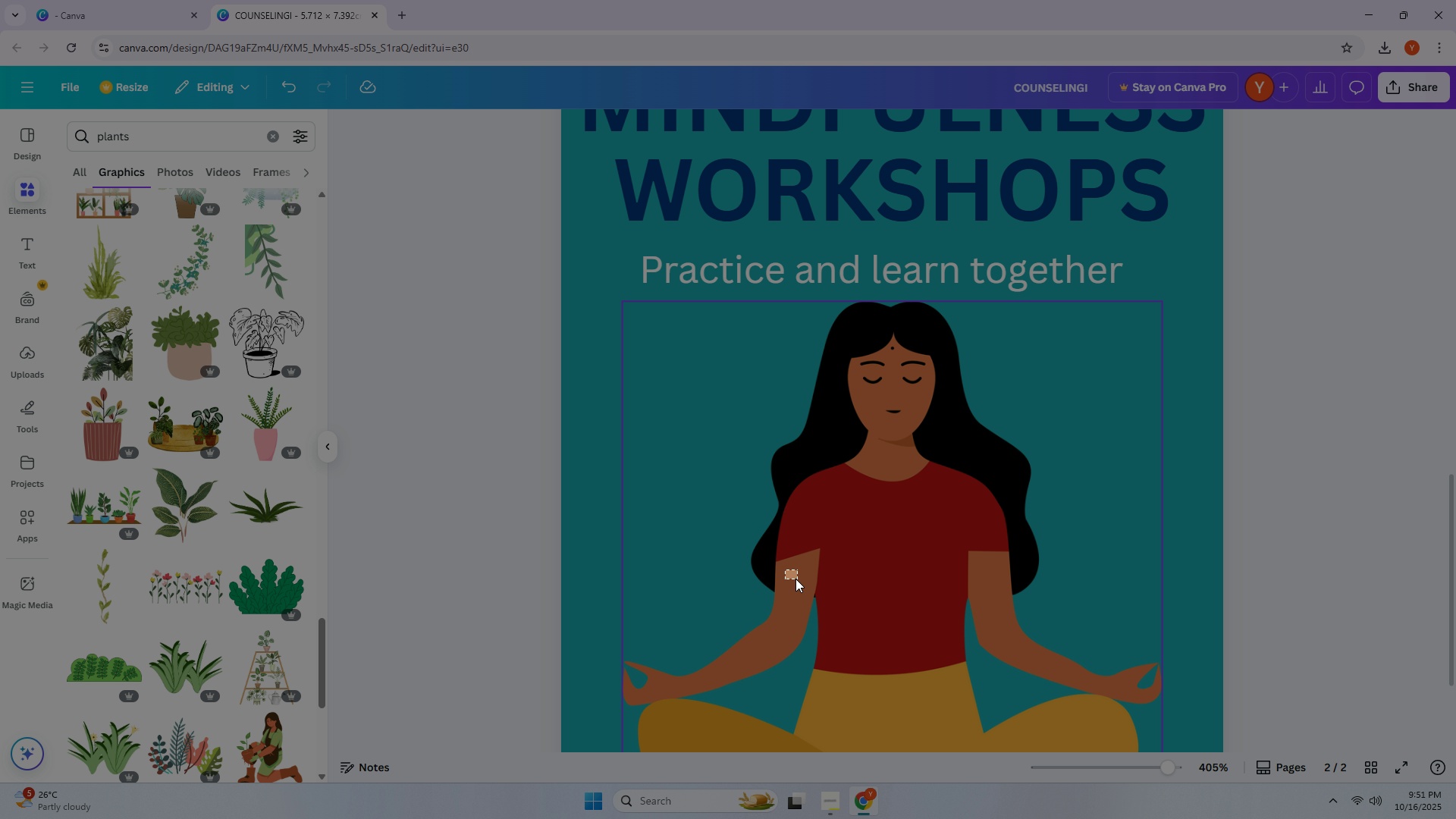 
key(Control+ControlLeft)
 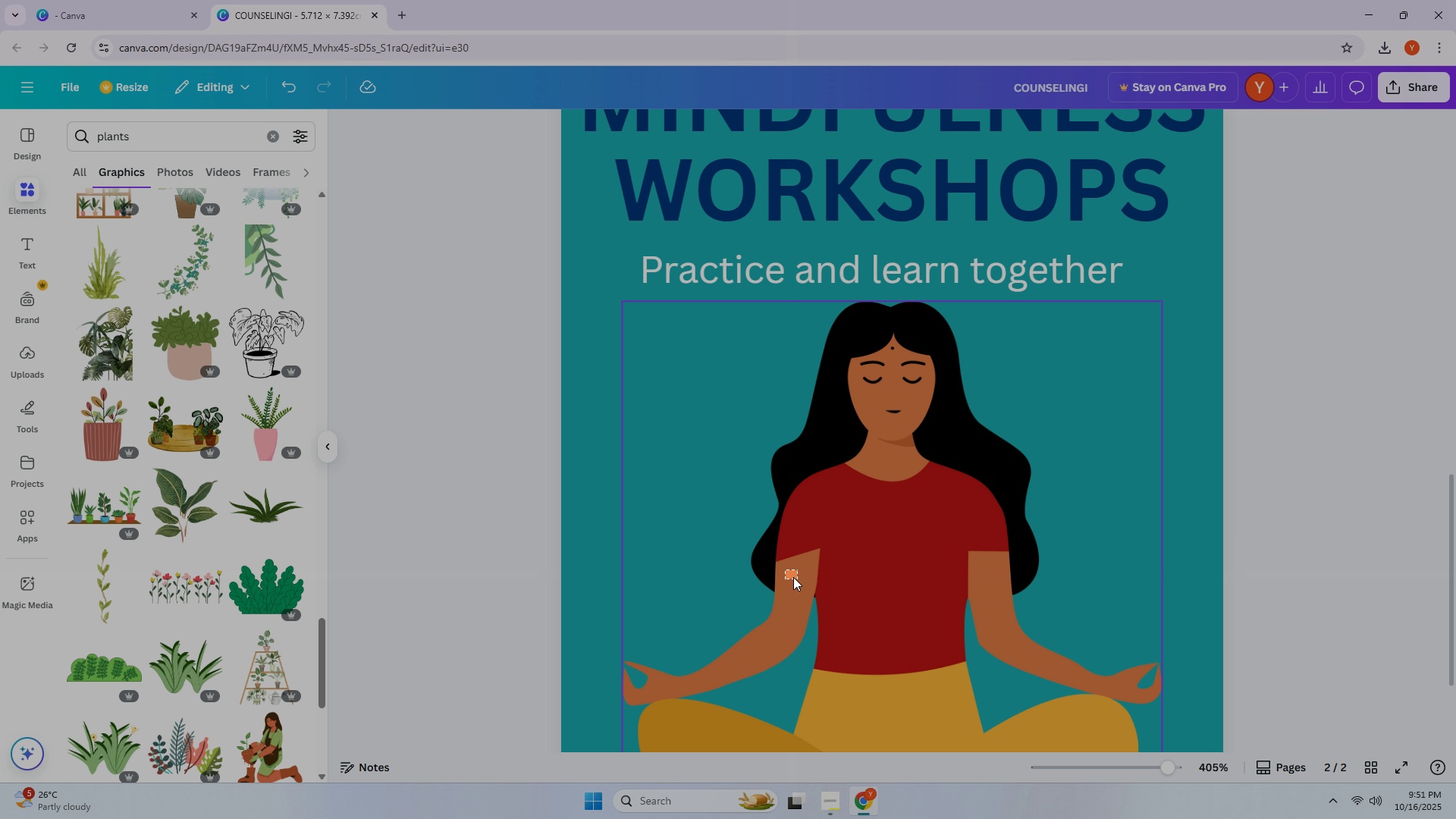 
key(Control+C)
 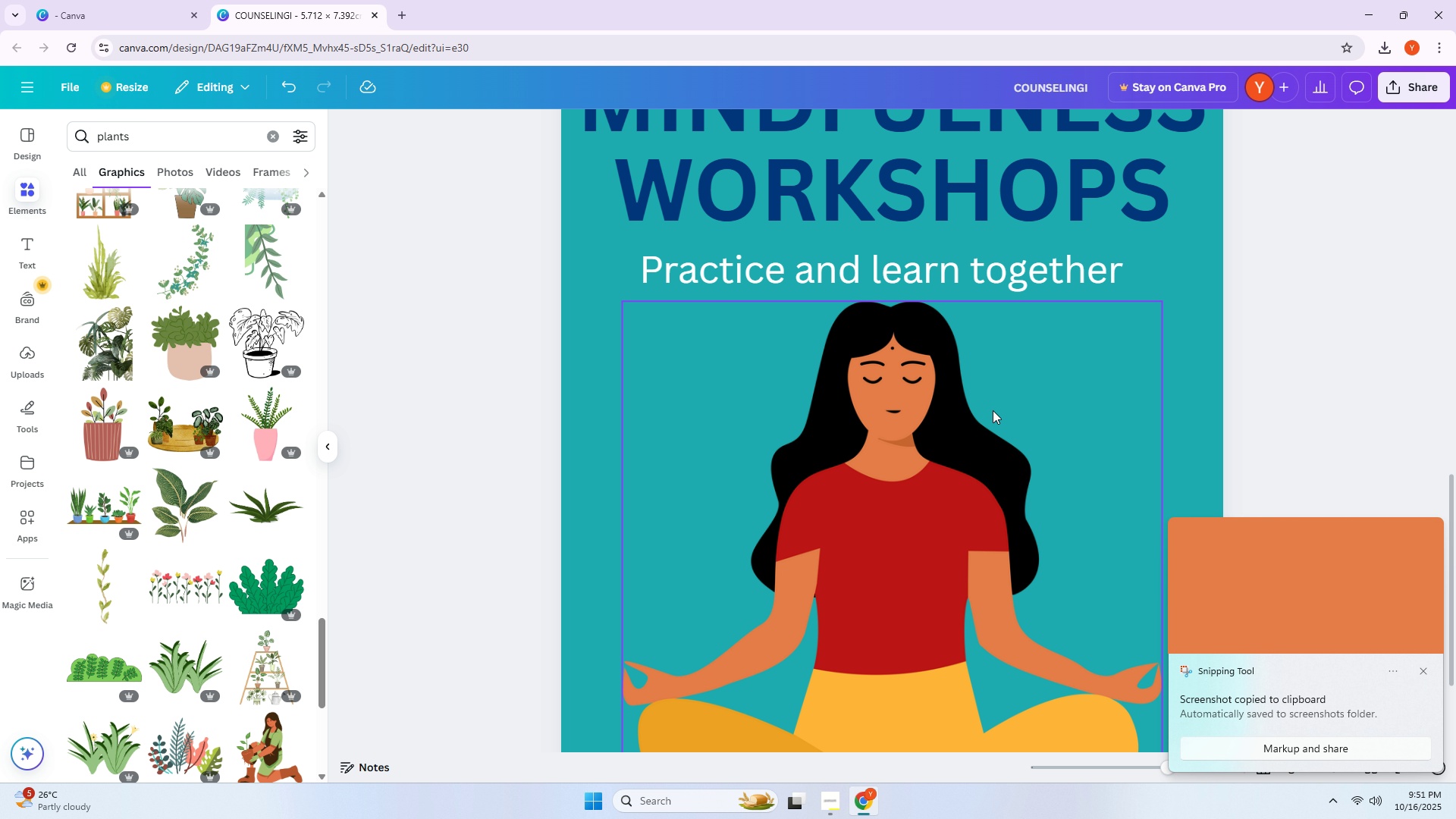 
key(Control+ControlLeft)
 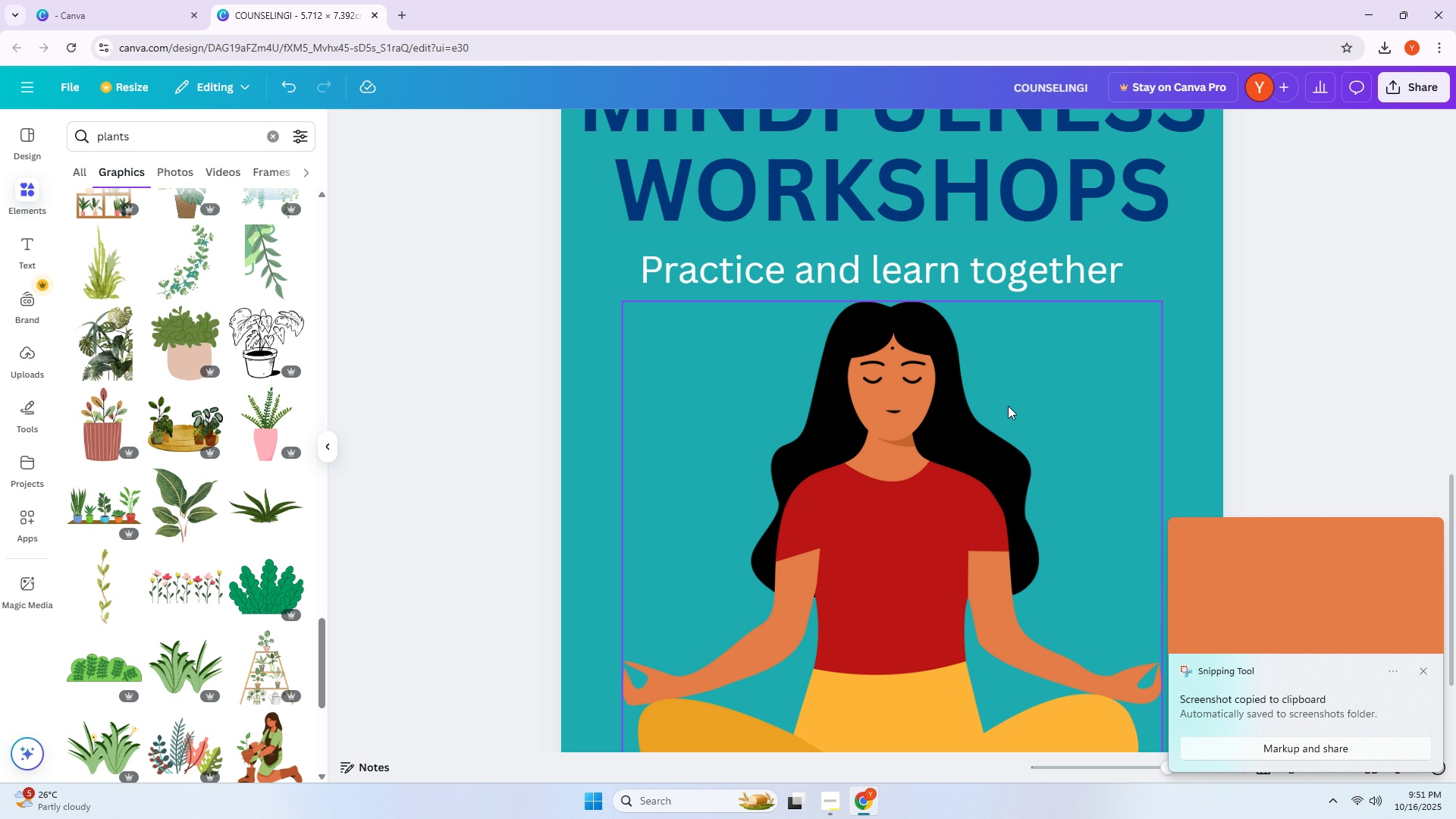 
key(Control+V)
 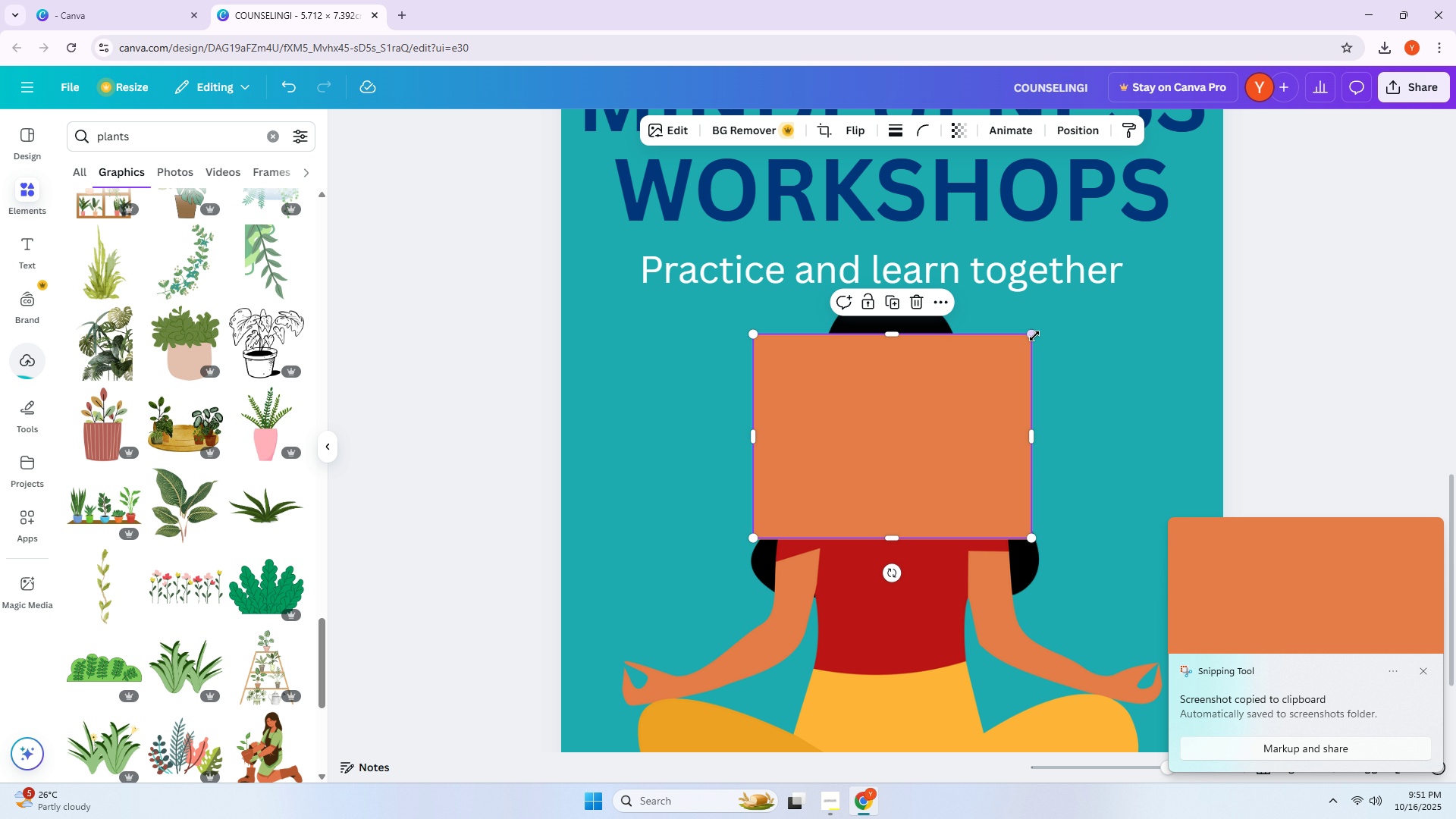 
left_click_drag(start_coordinate=[1029, 334], to_coordinate=[774, 533])
 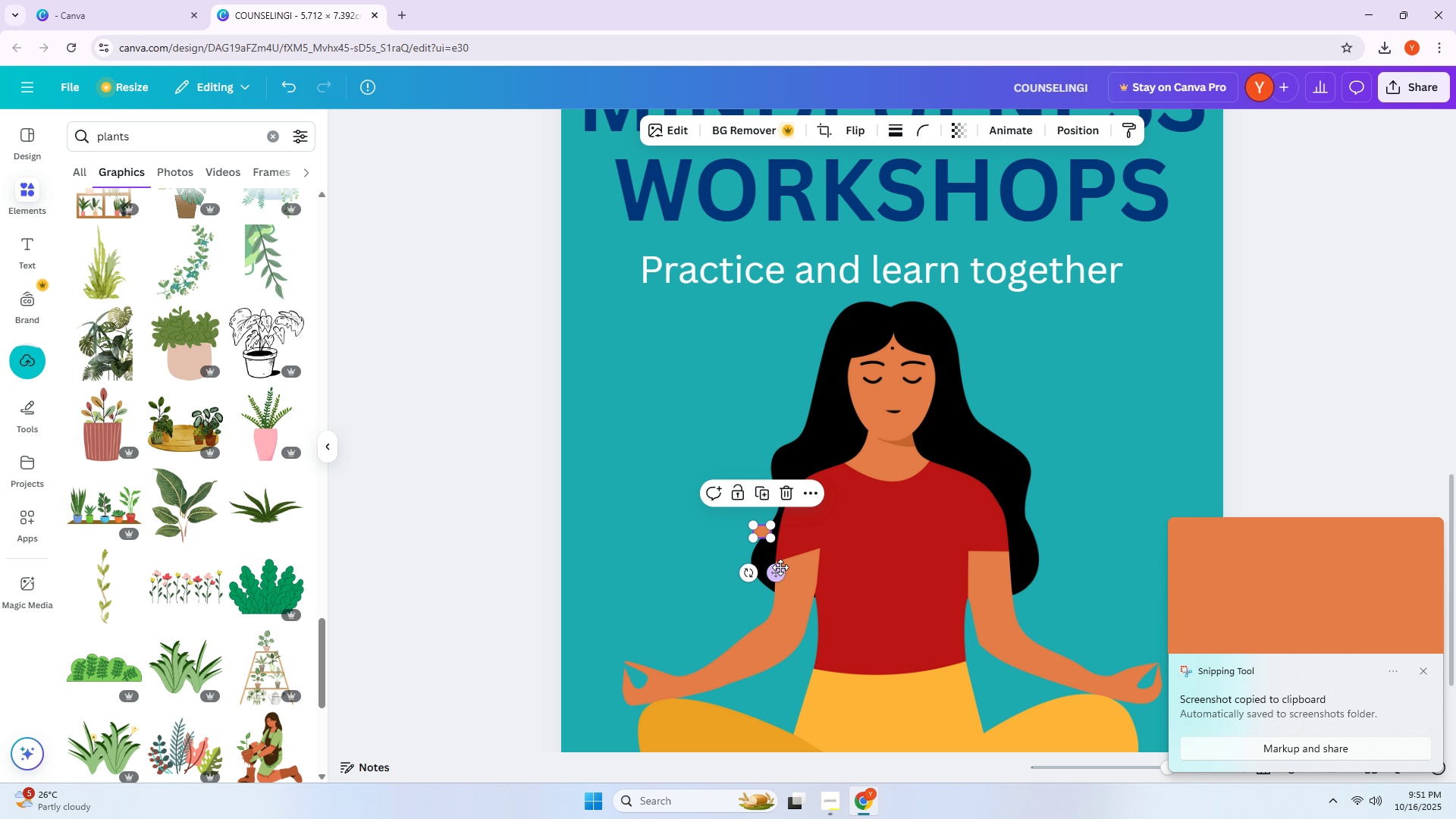 
left_click_drag(start_coordinate=[778, 569], to_coordinate=[910, 391])
 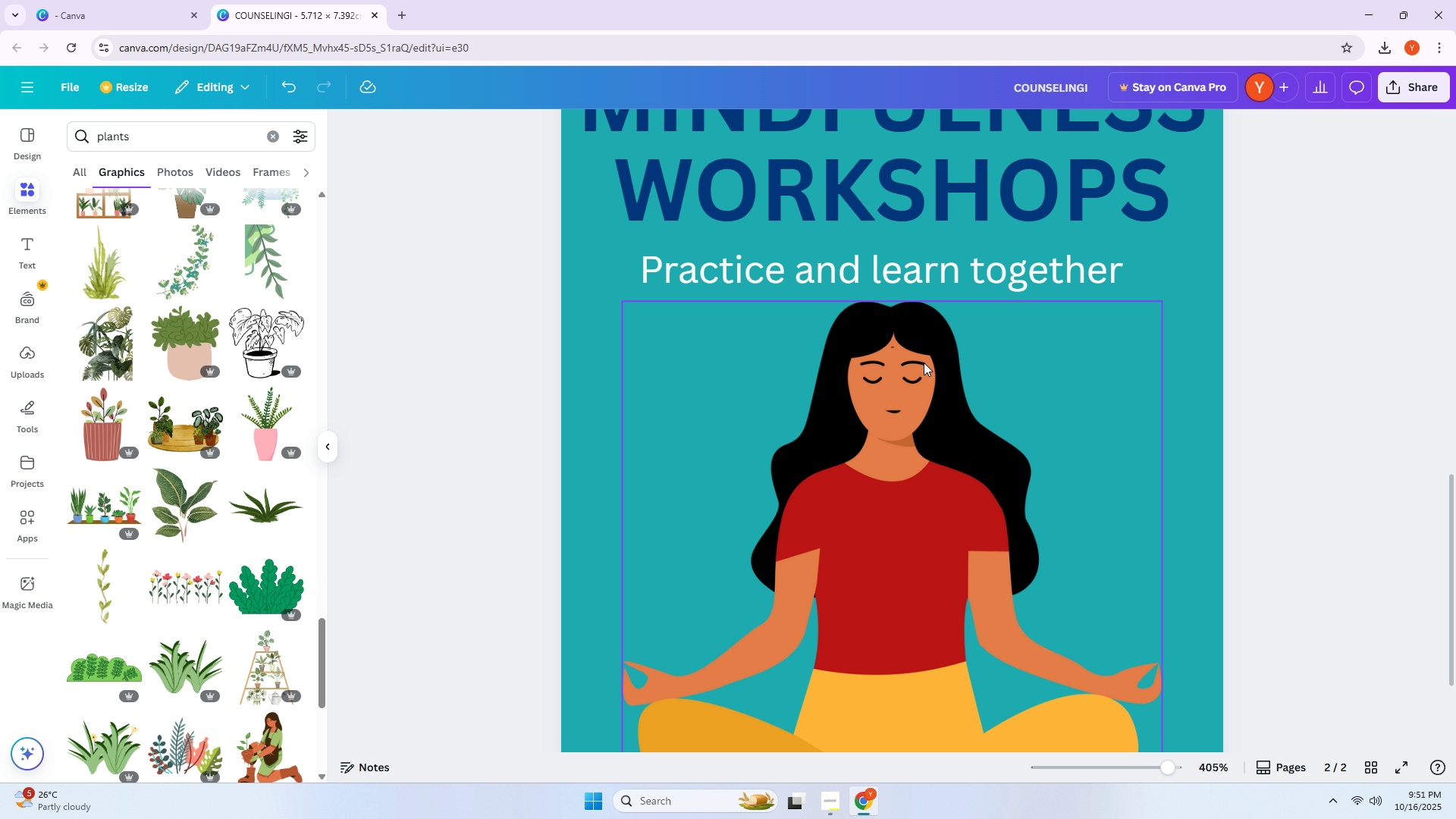 
left_click([896, 356])
 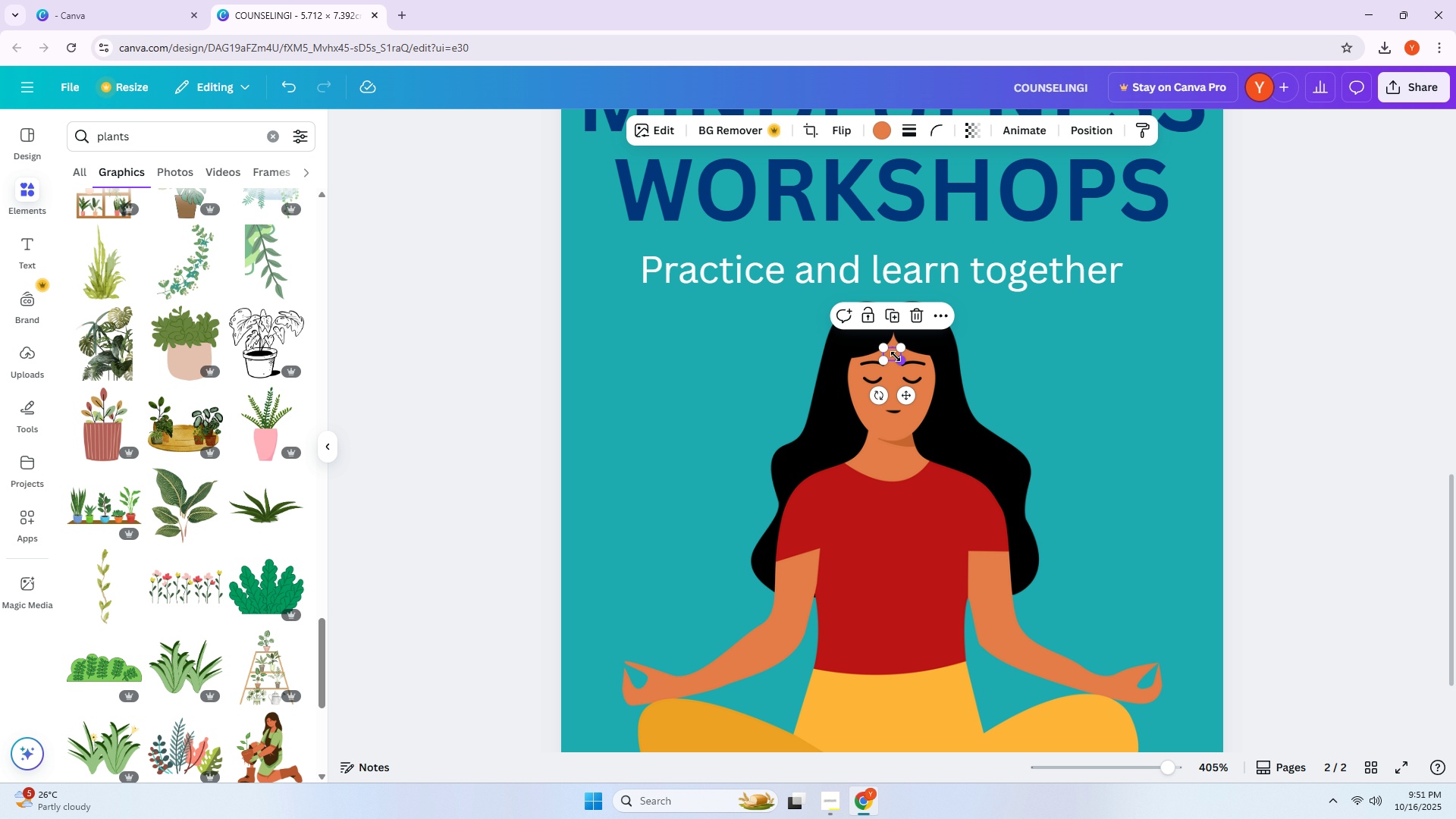 
key(ArrowUp)
 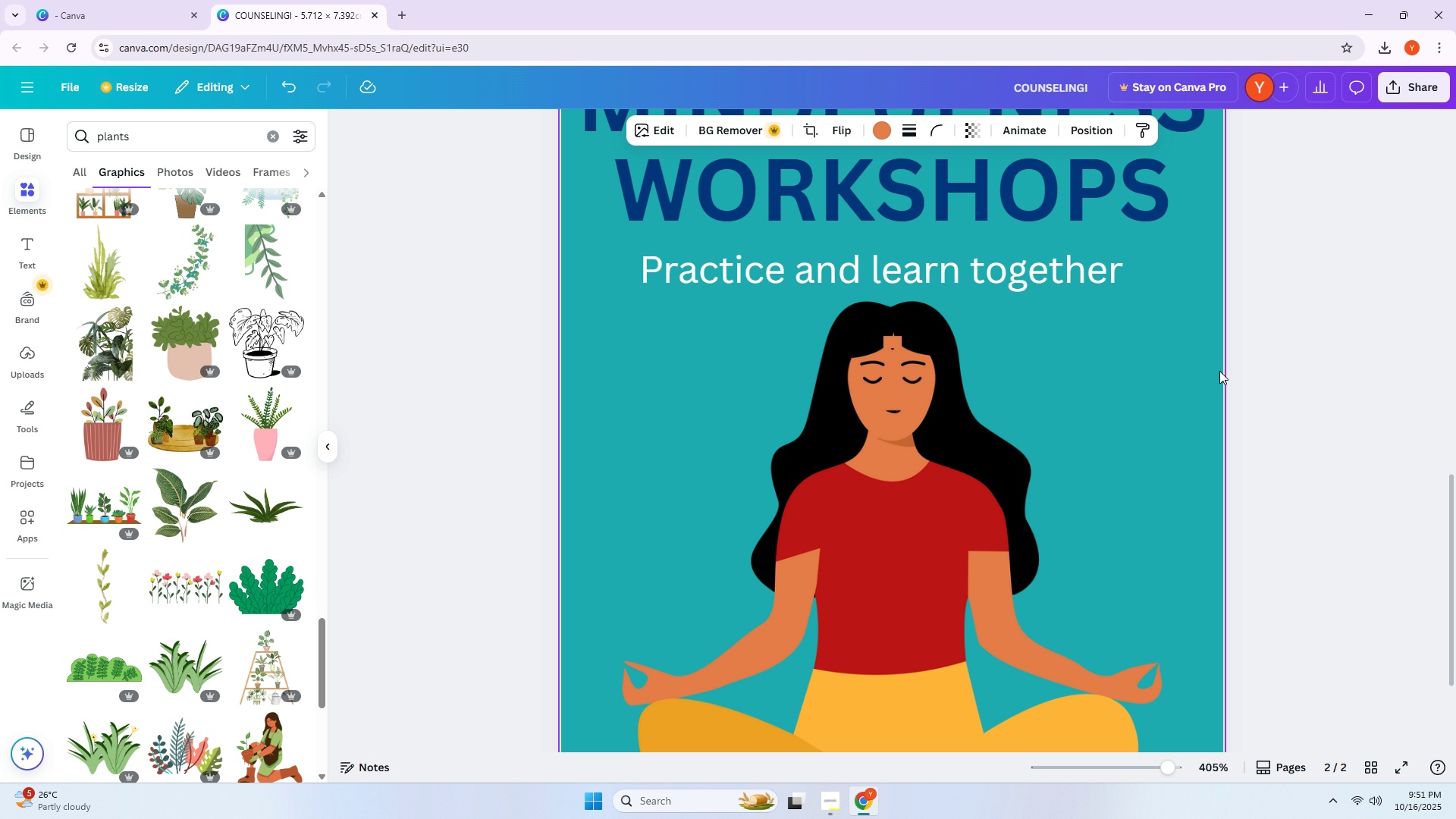 
key(ArrowDown)
 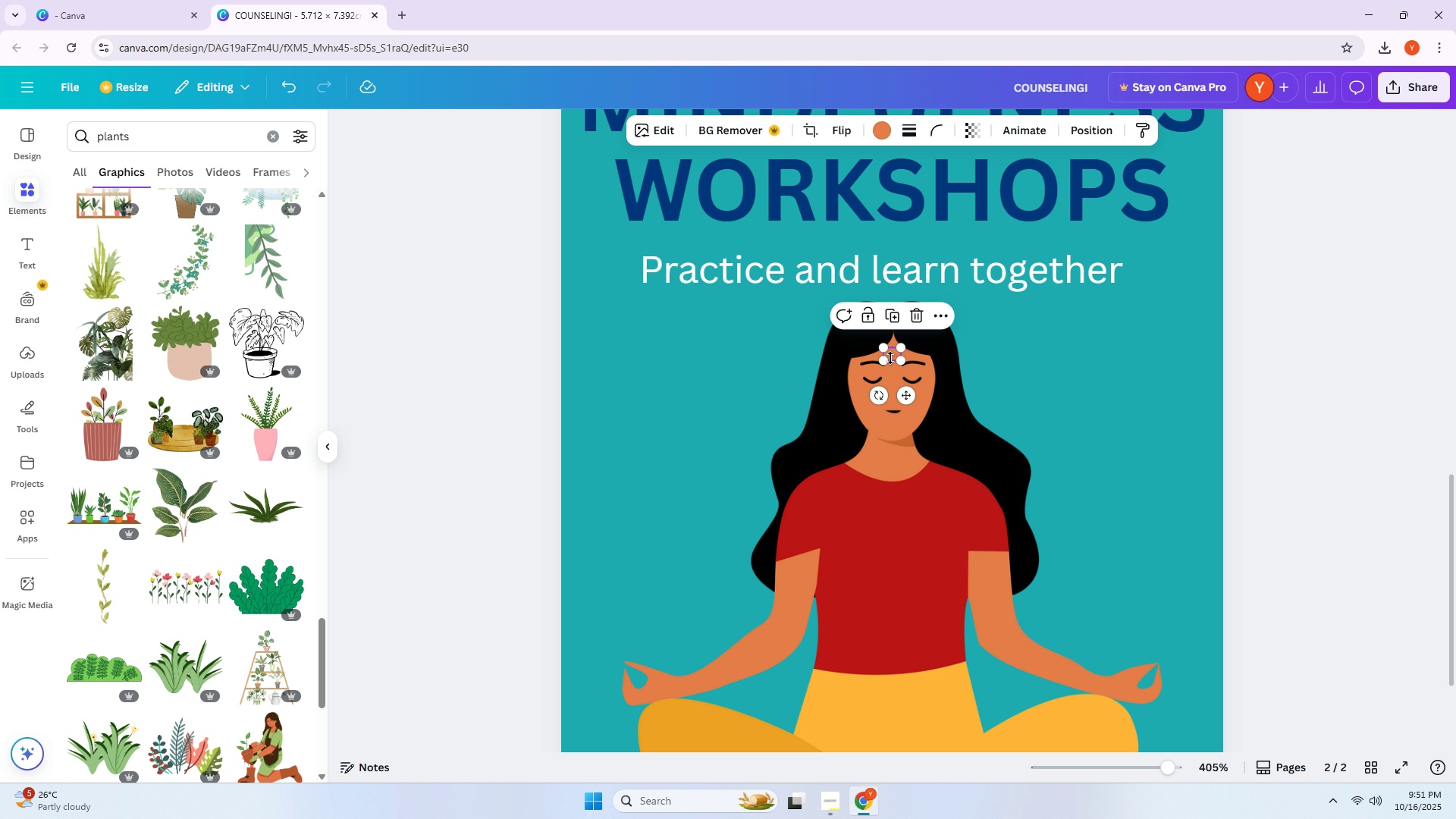 
left_click([890, 358])
 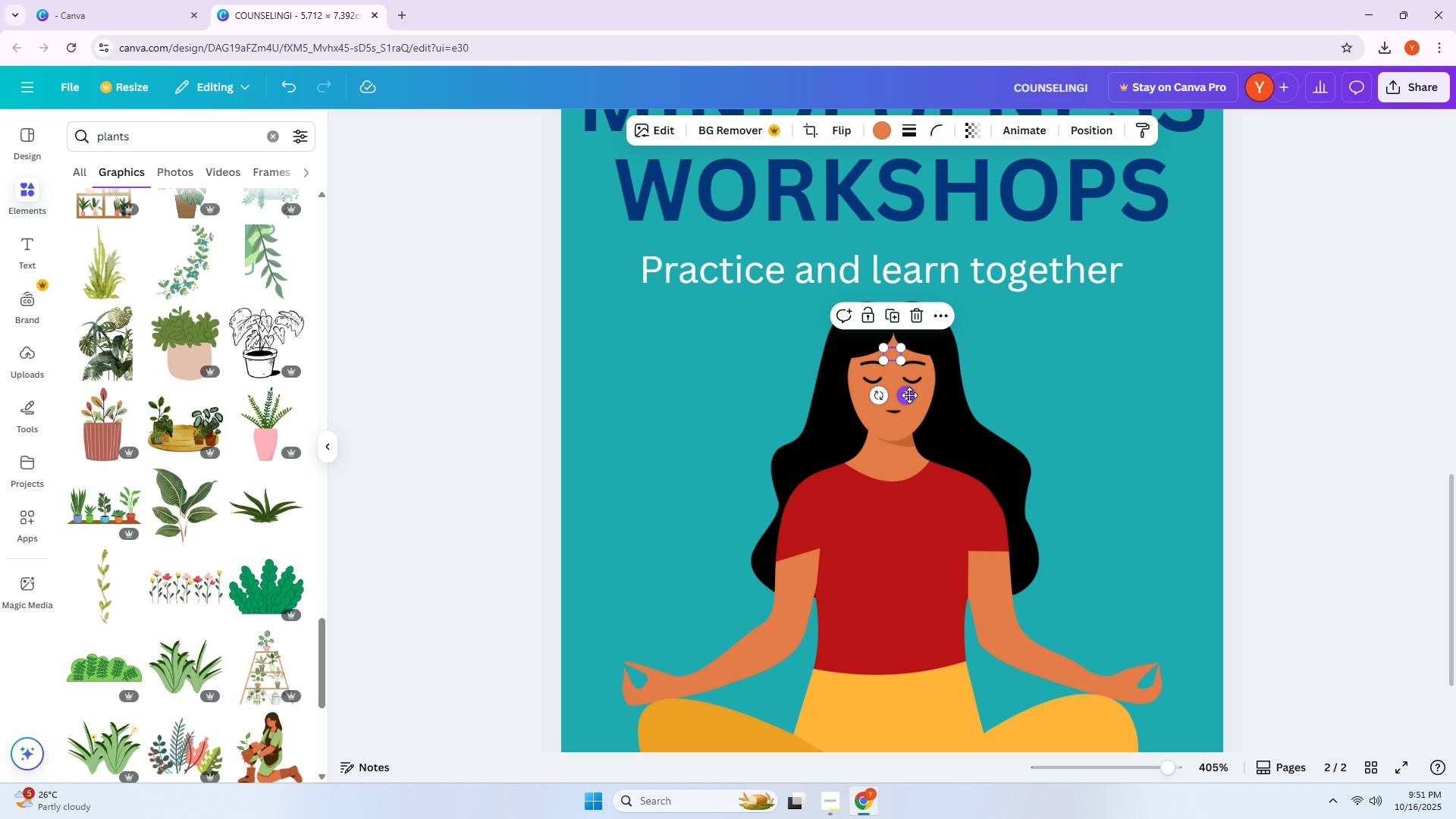 
left_click([1167, 356])
 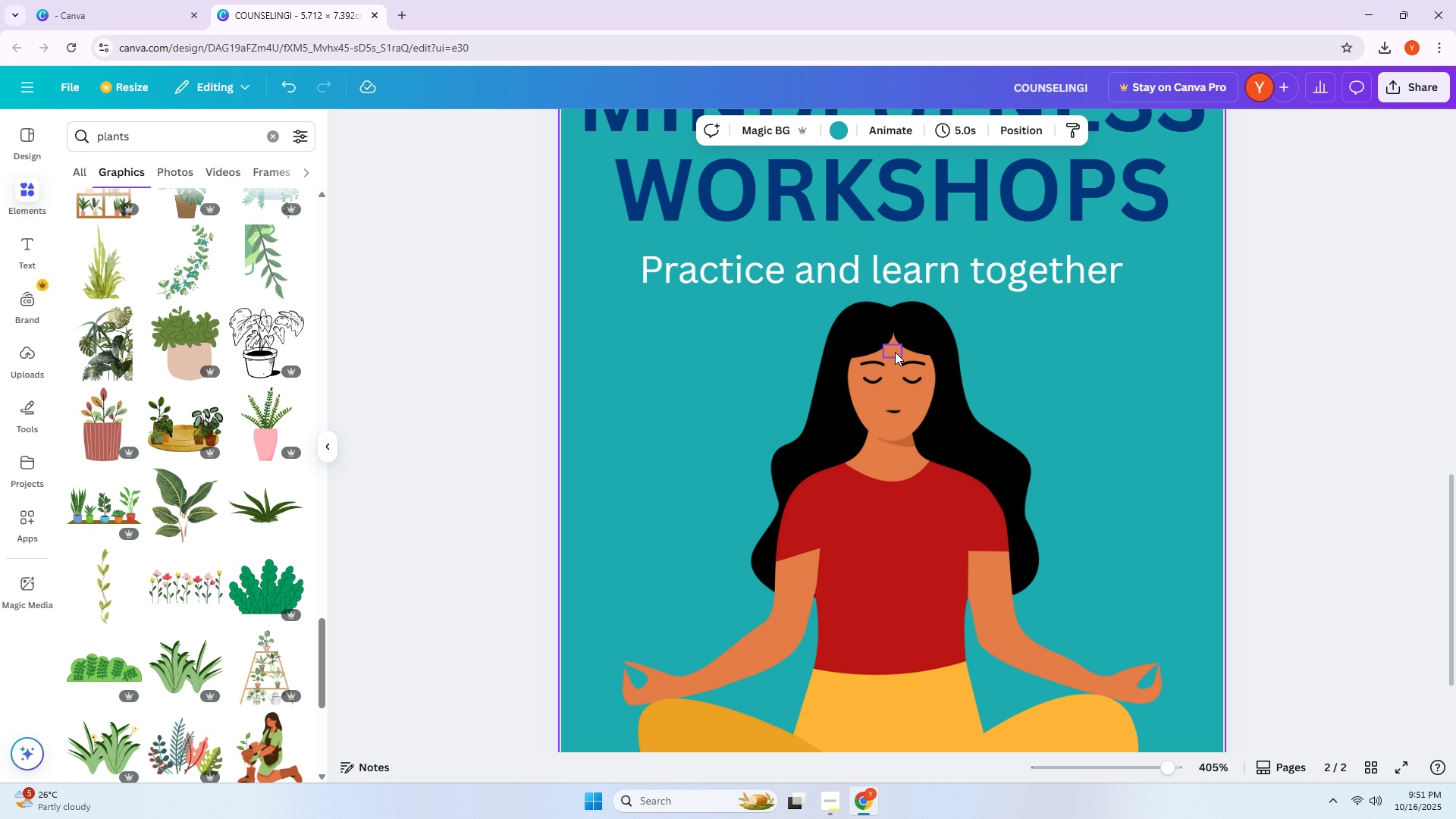 
left_click([893, 352])
 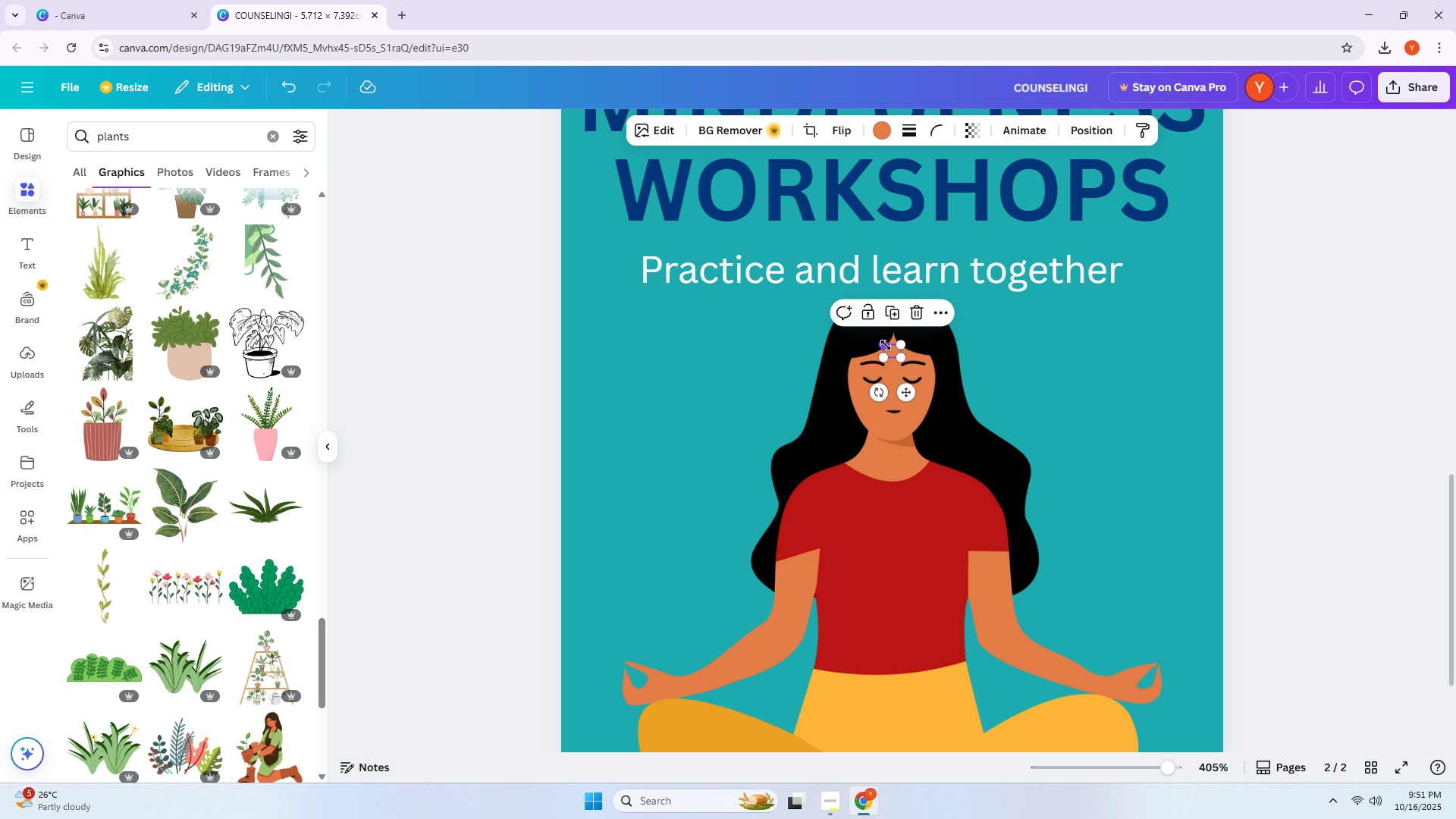 
left_click_drag(start_coordinate=[883, 345], to_coordinate=[886, 347])
 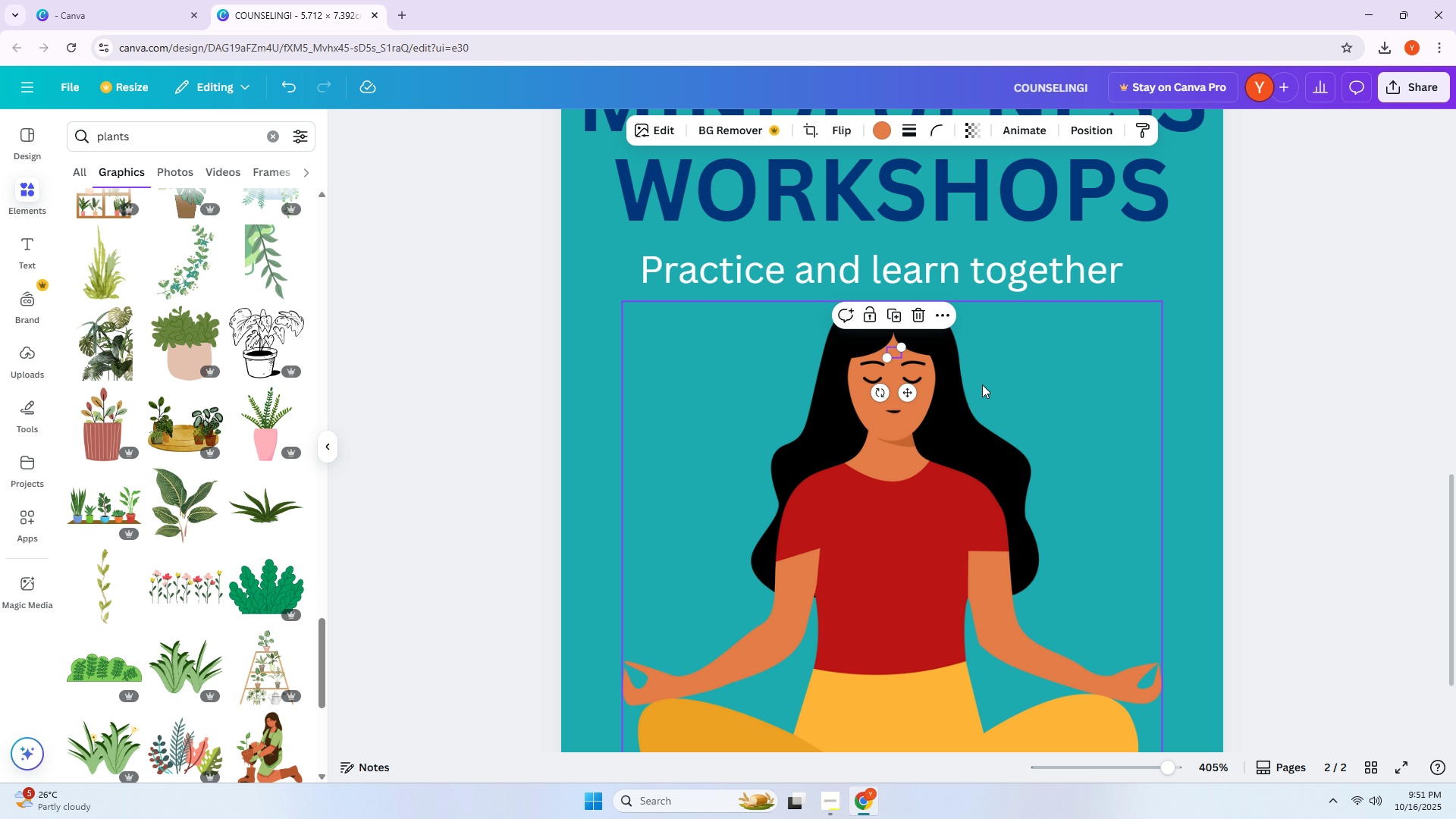 
left_click([1225, 378])
 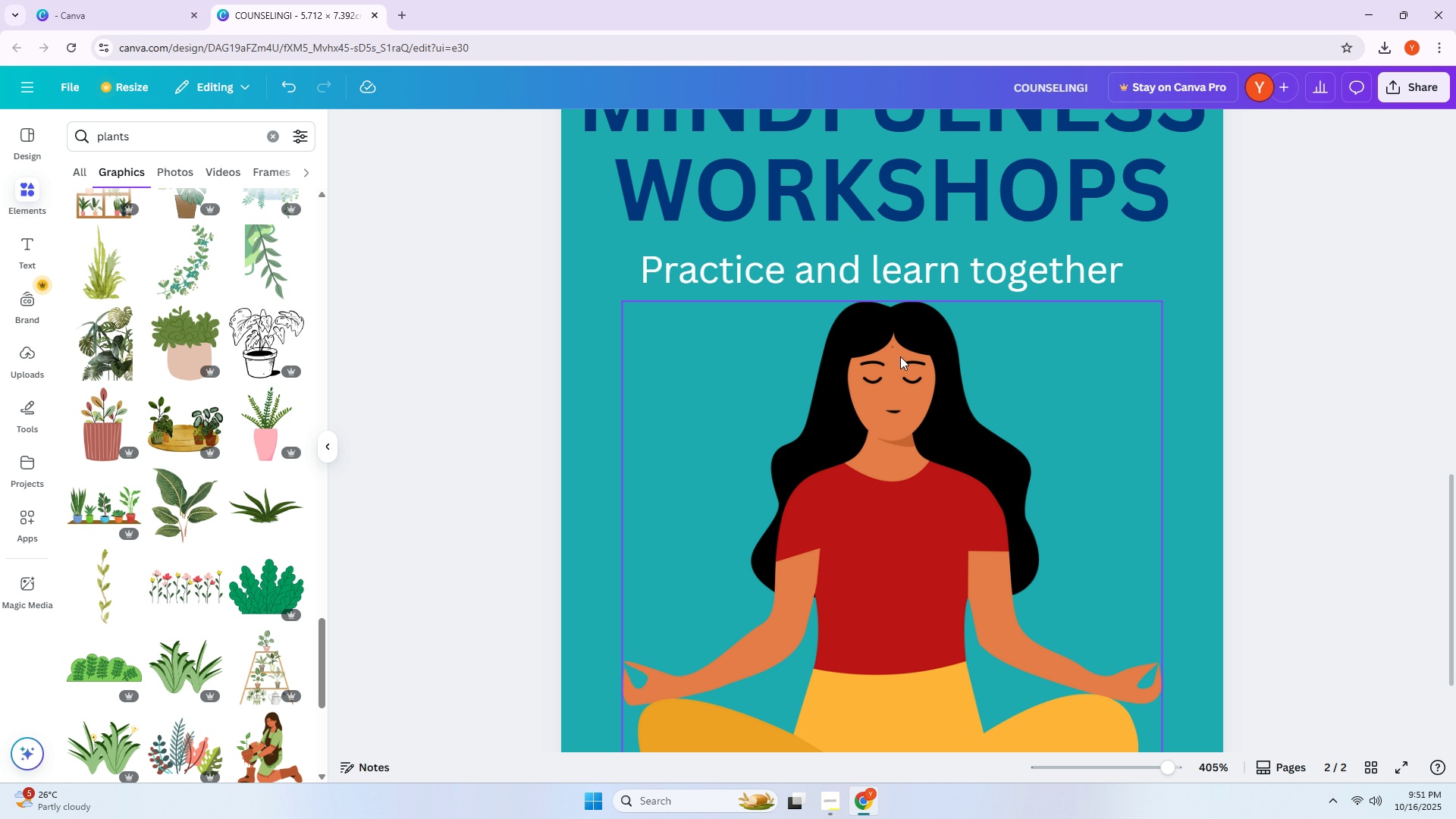 
left_click([892, 353])
 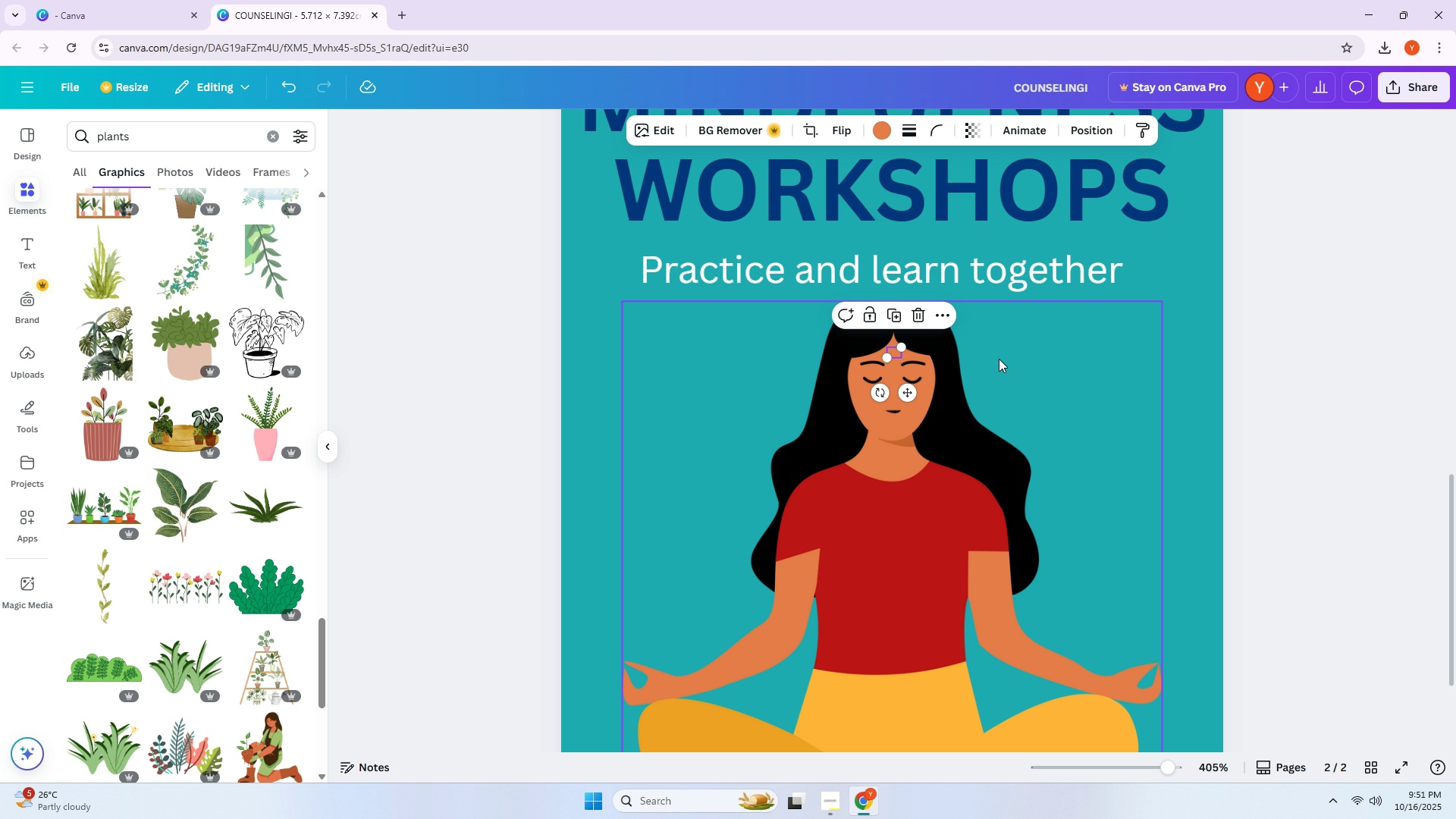 
key(ArrowUp)
 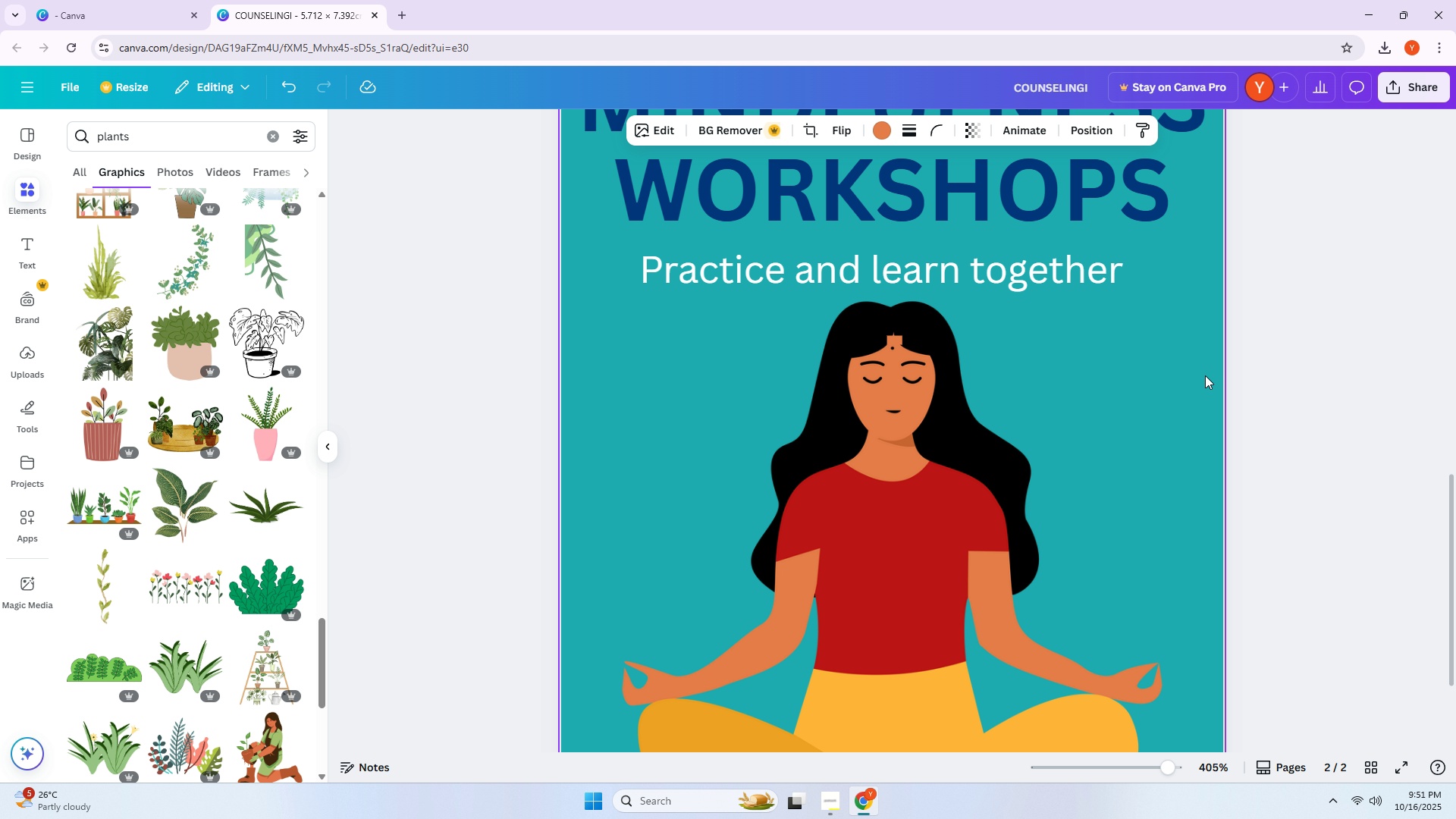 
key(ArrowDown)
 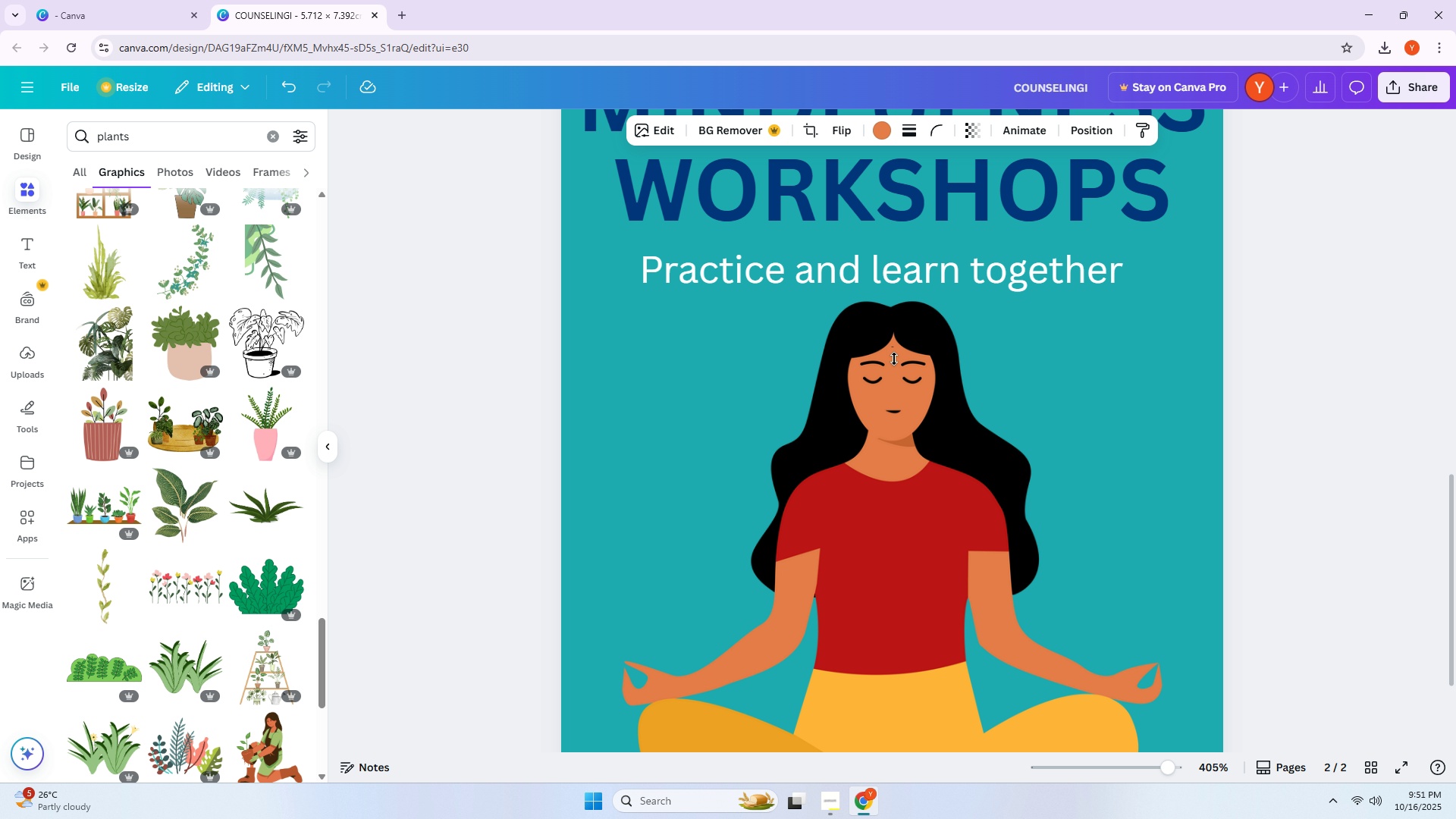 
left_click([892, 356])
 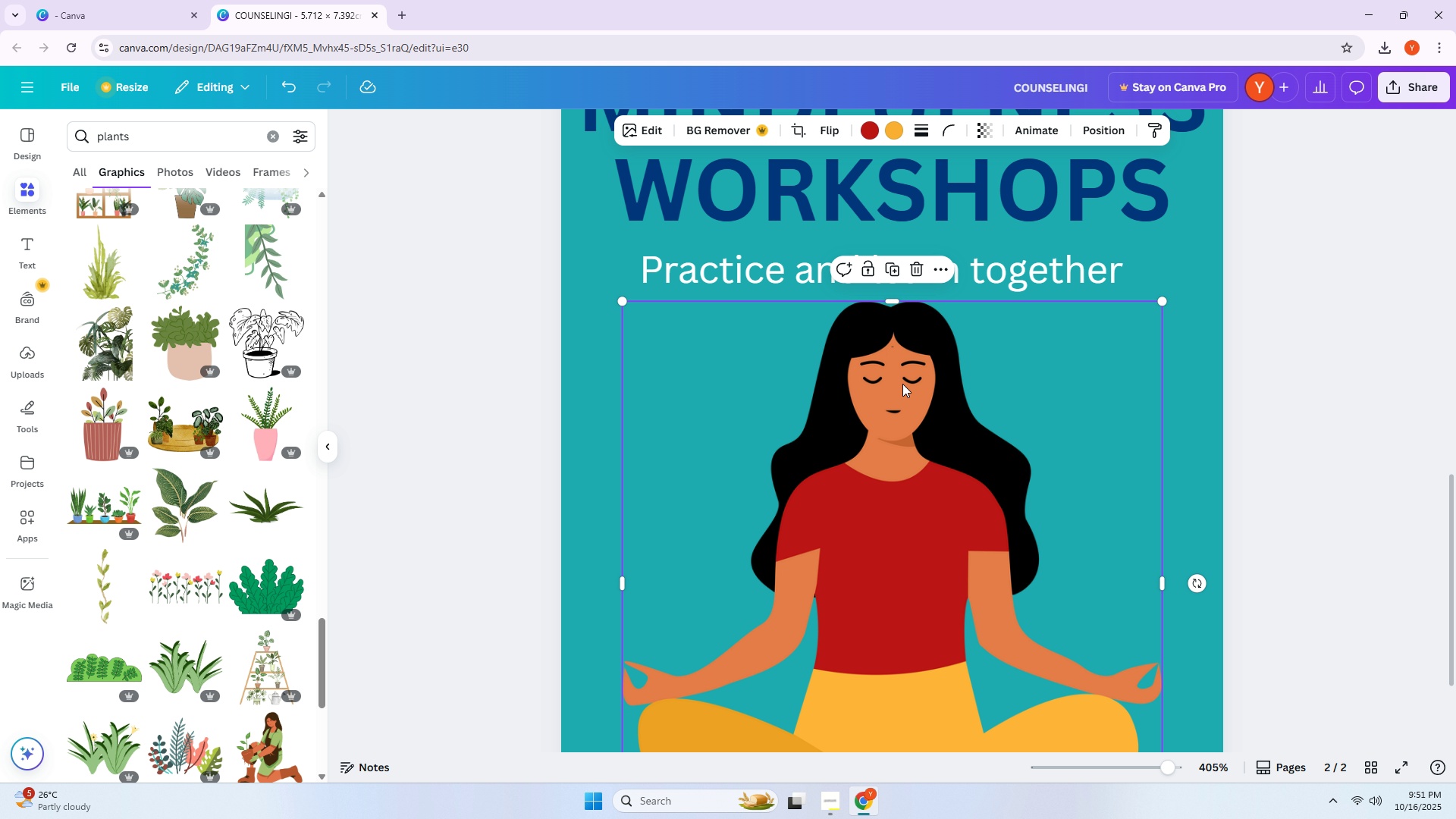 
key(Control+ControlLeft)
 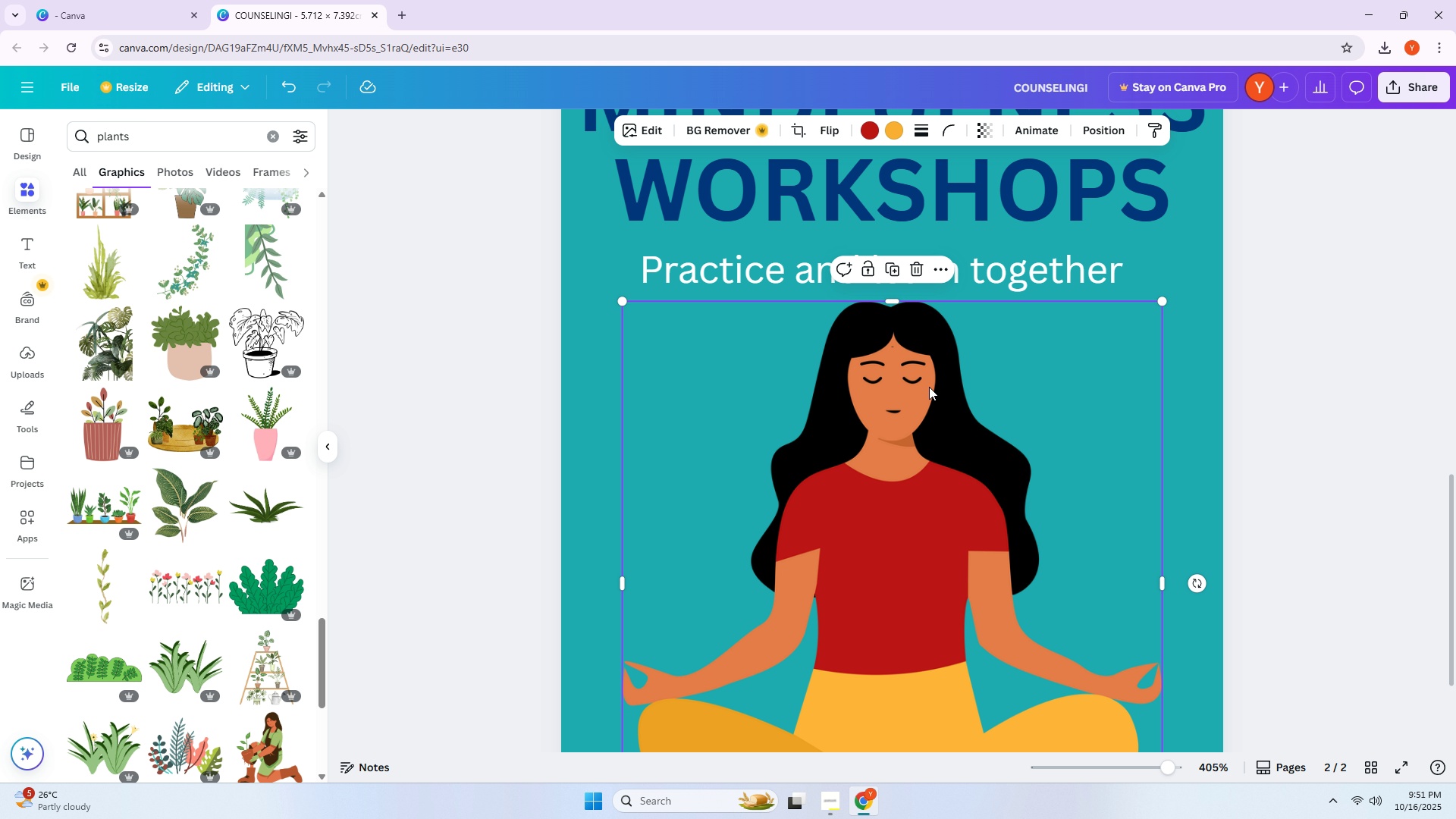 
key(Control+Z)
 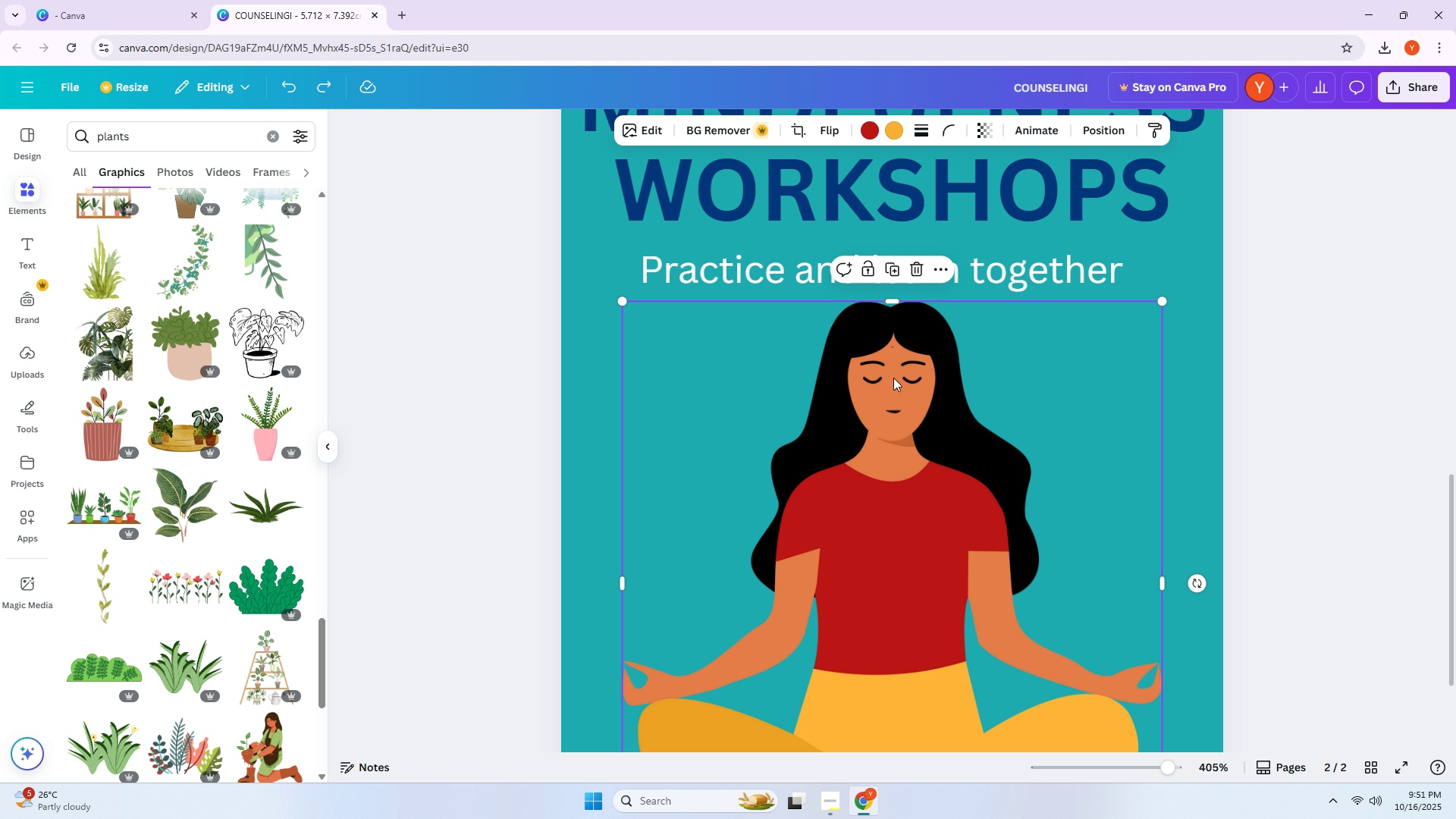 
left_click([893, 378])
 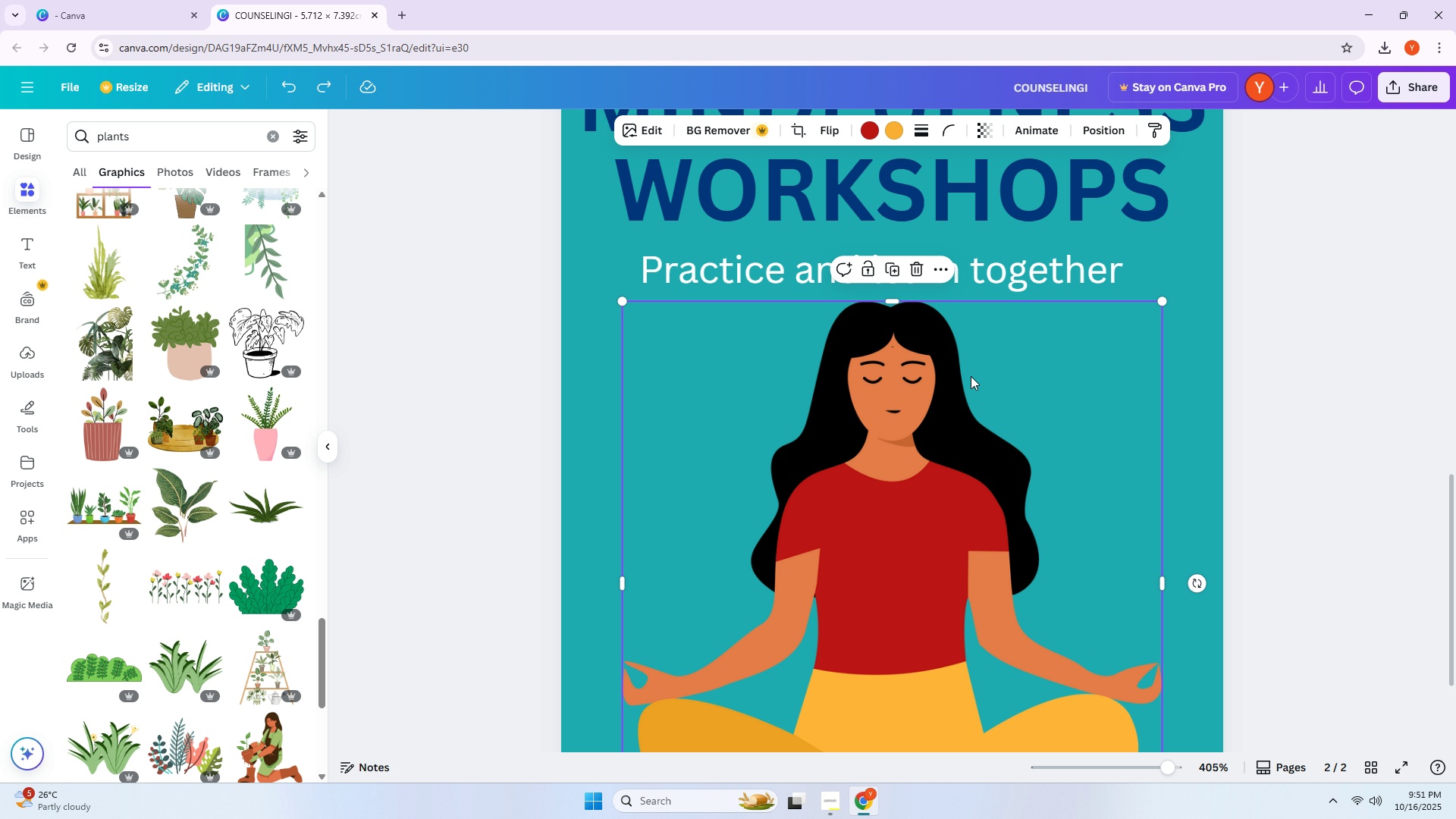 
left_click_drag(start_coordinate=[971, 378], to_coordinate=[984, 377])
 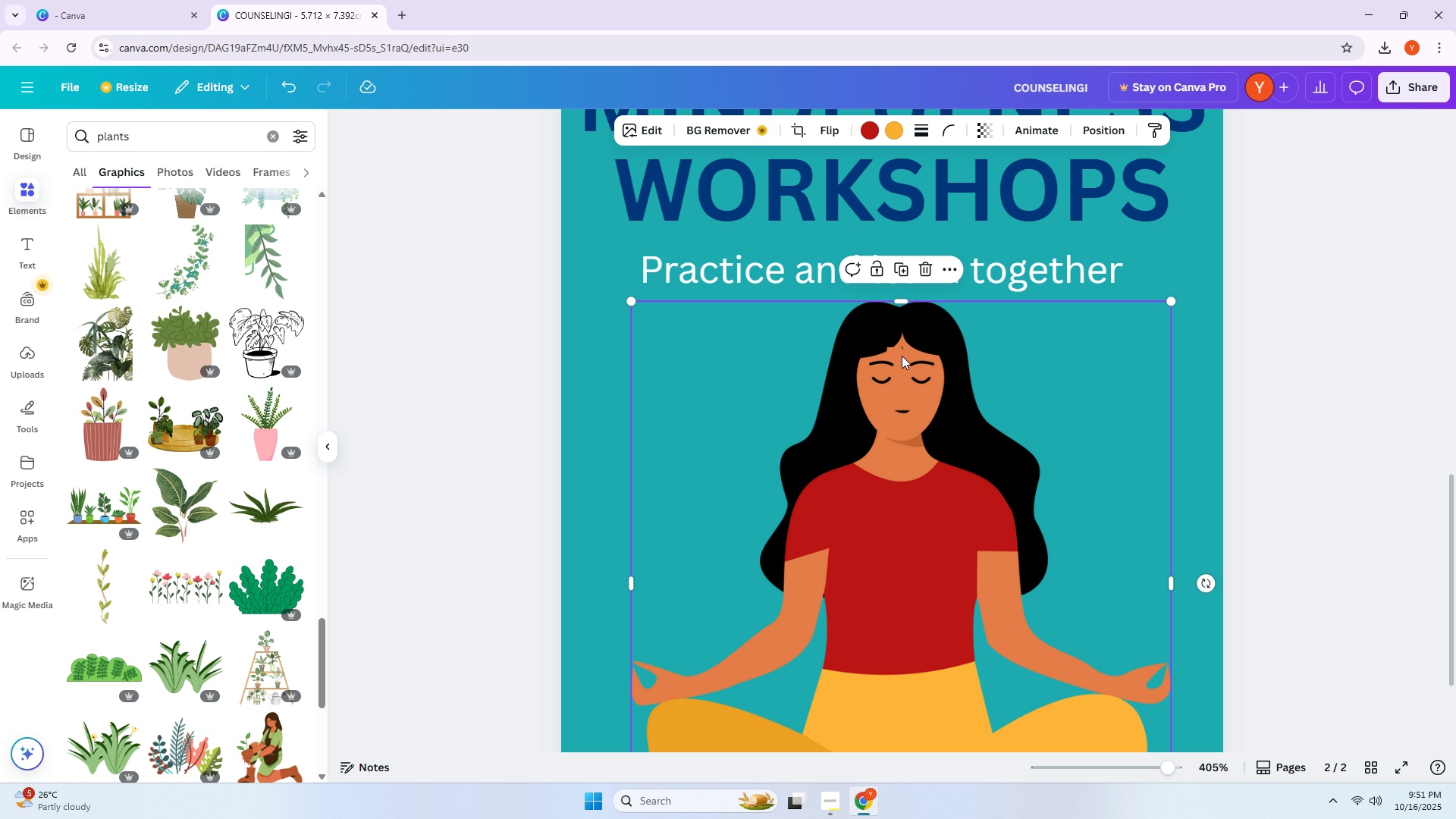 
left_click_drag(start_coordinate=[899, 352], to_coordinate=[907, 352])
 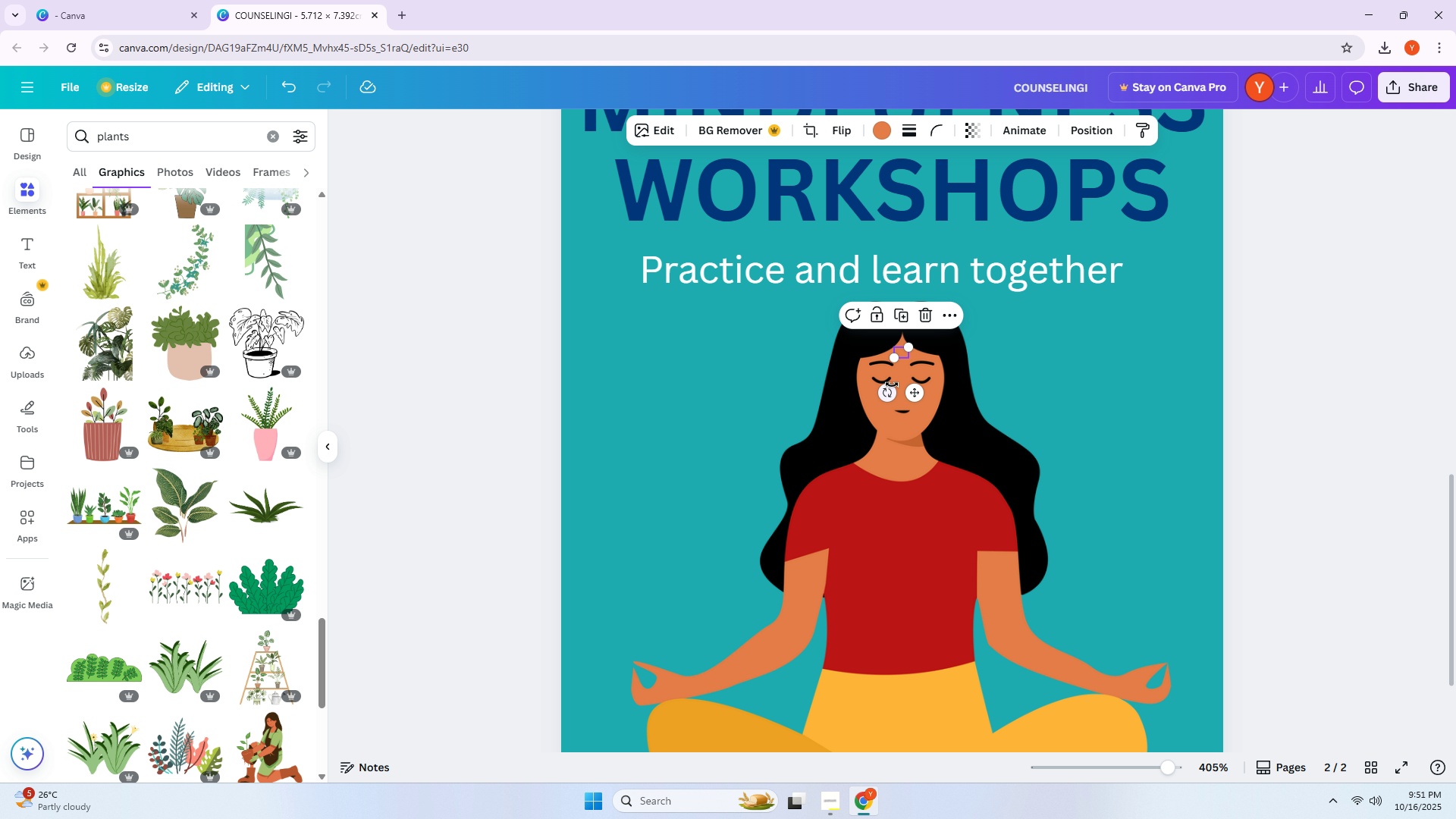 
left_click_drag(start_coordinate=[886, 390], to_coordinate=[966, 369])
 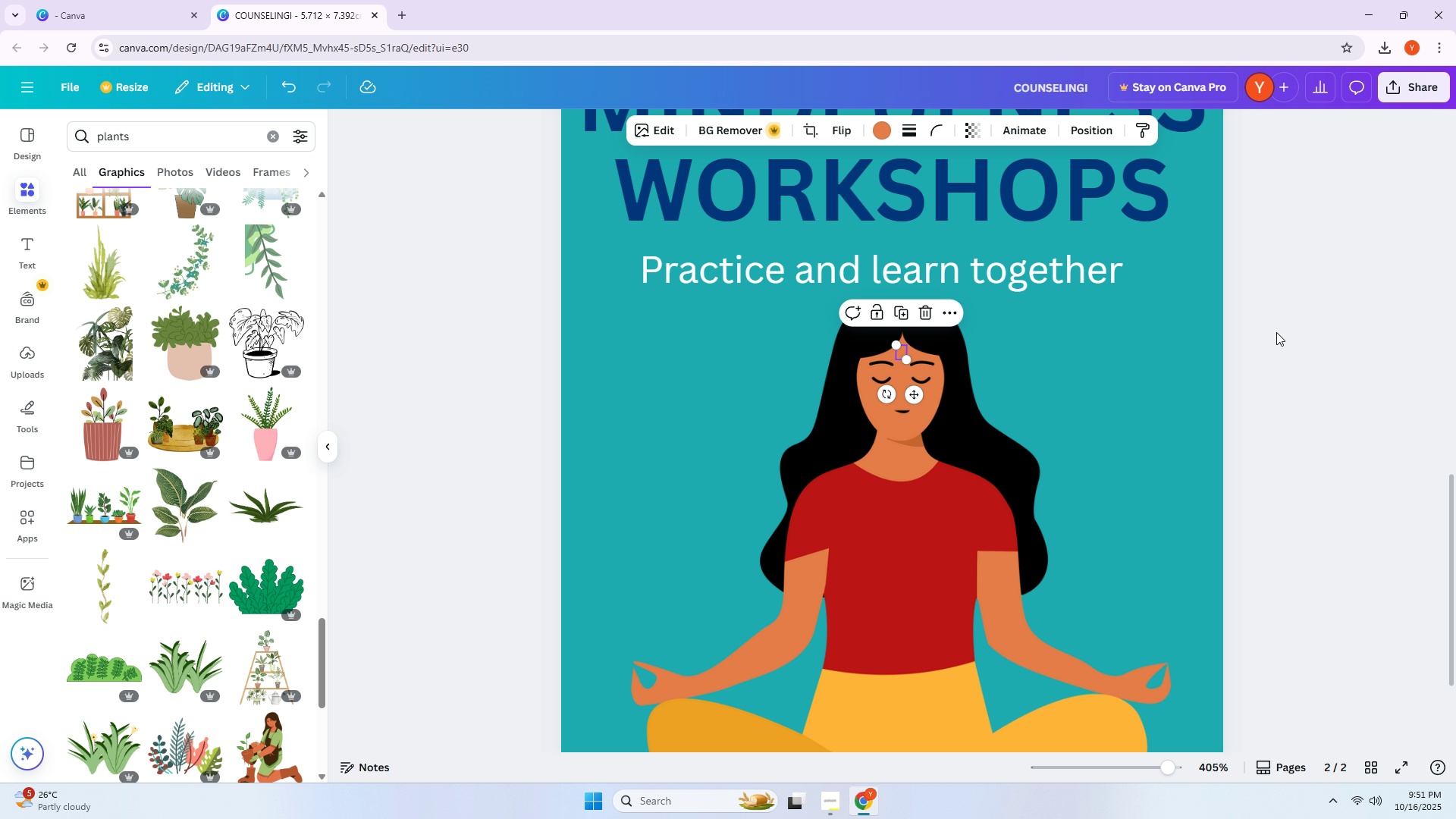 
left_click([1279, 331])
 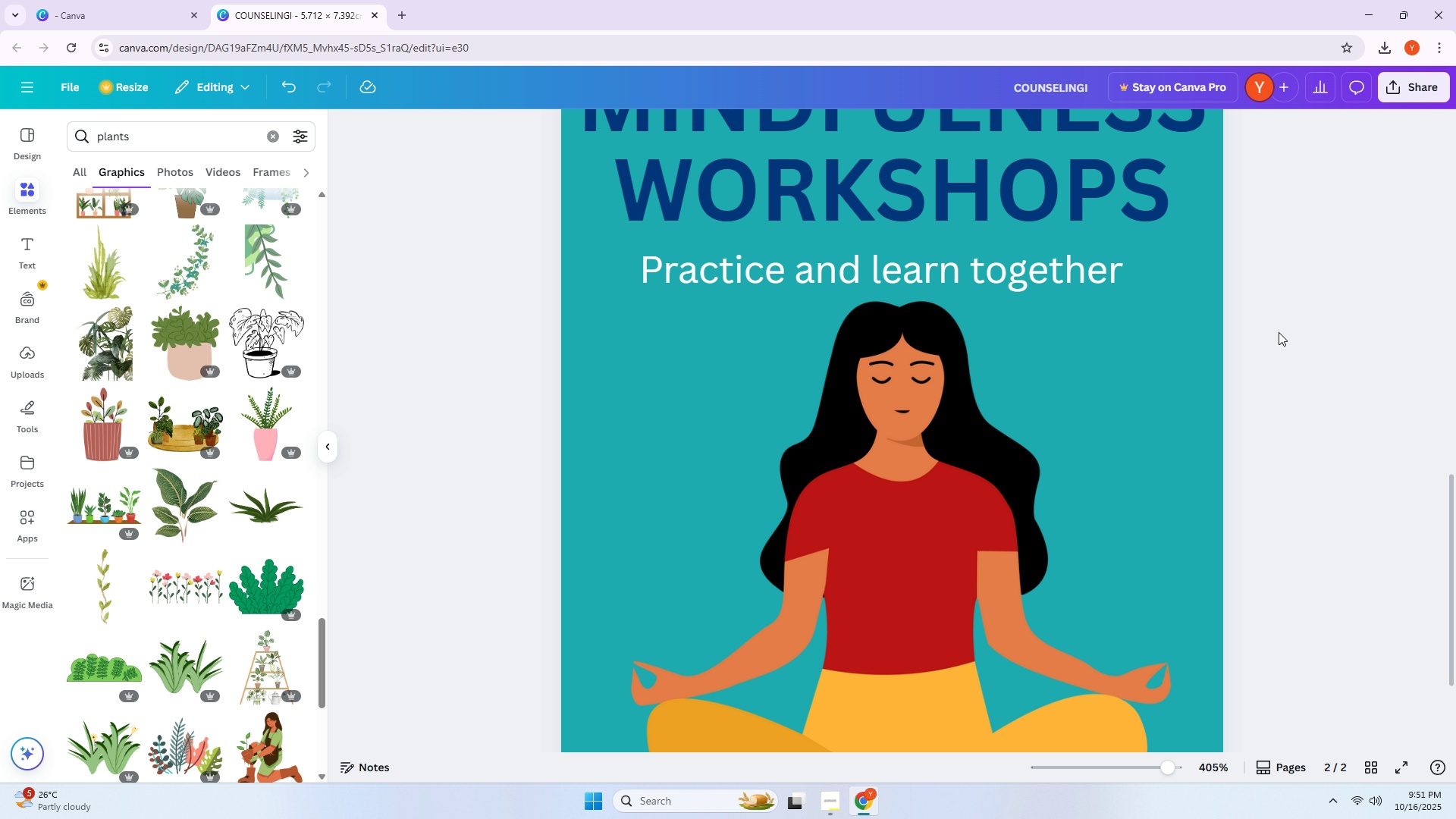 
hold_key(key=ControlLeft, duration=0.66)
scroll: coordinate [1277, 337], scroll_direction: down, amount: 3.0
 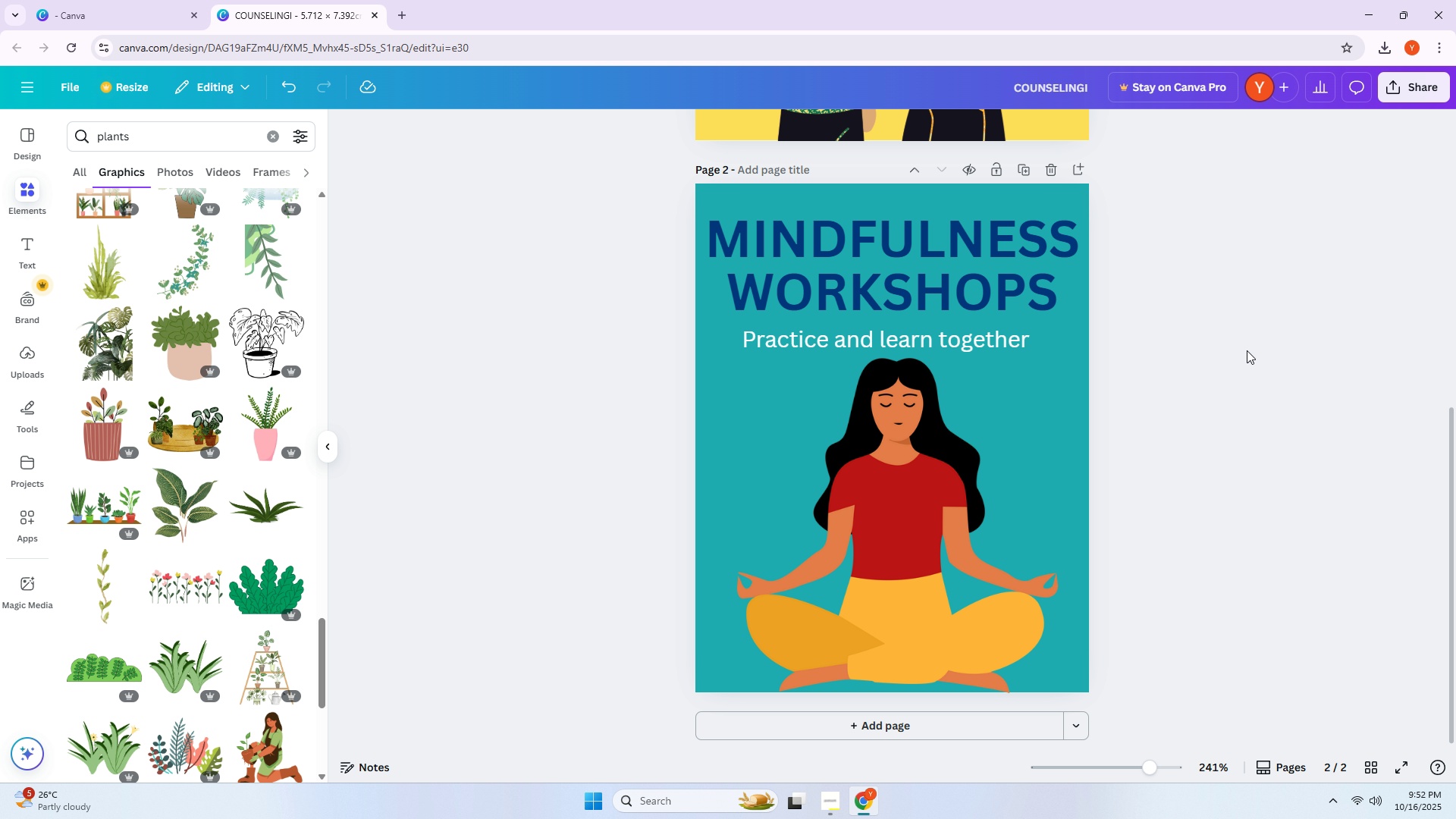 
wait(11.04)
 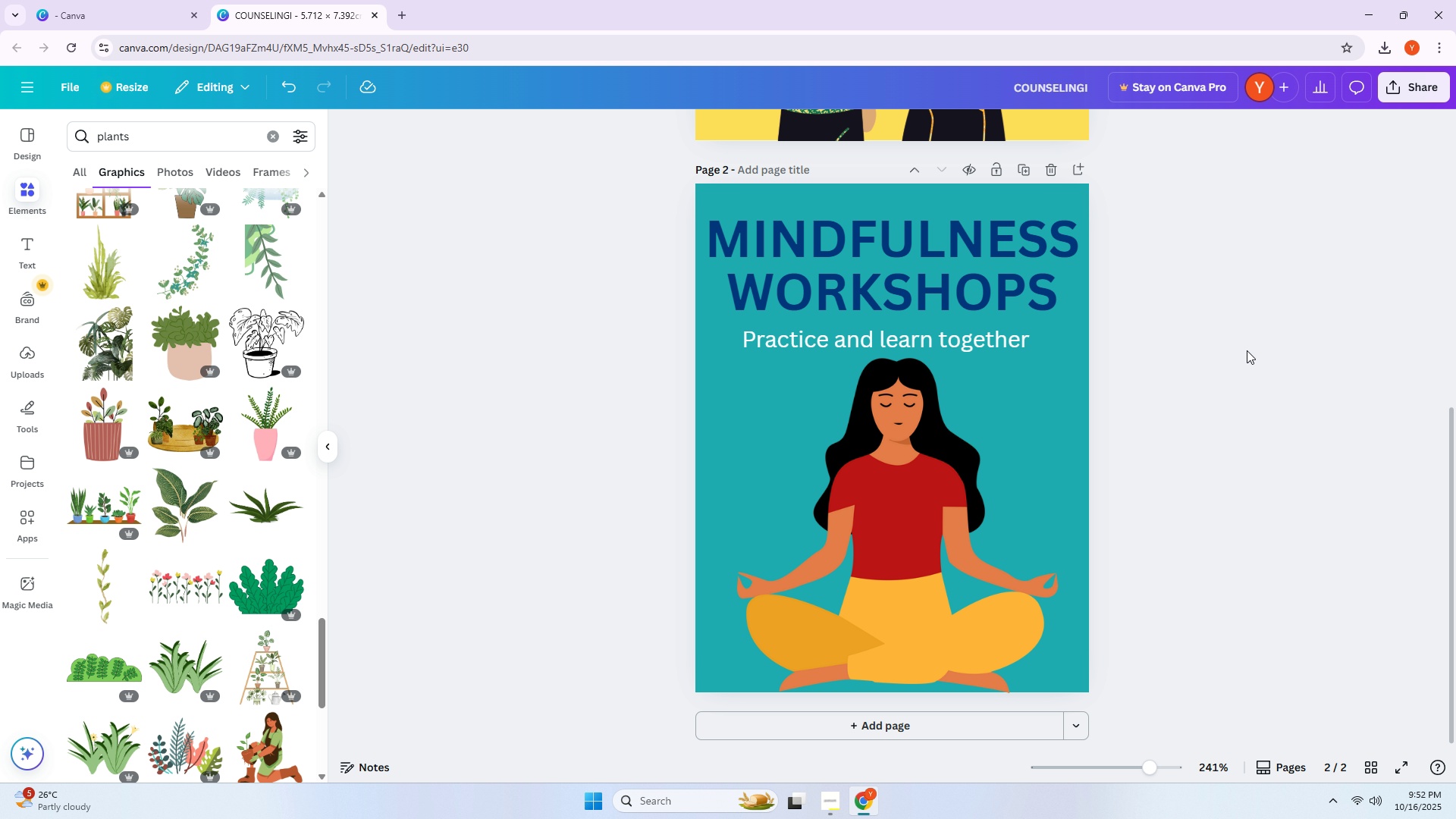 
left_click([963, 284])
 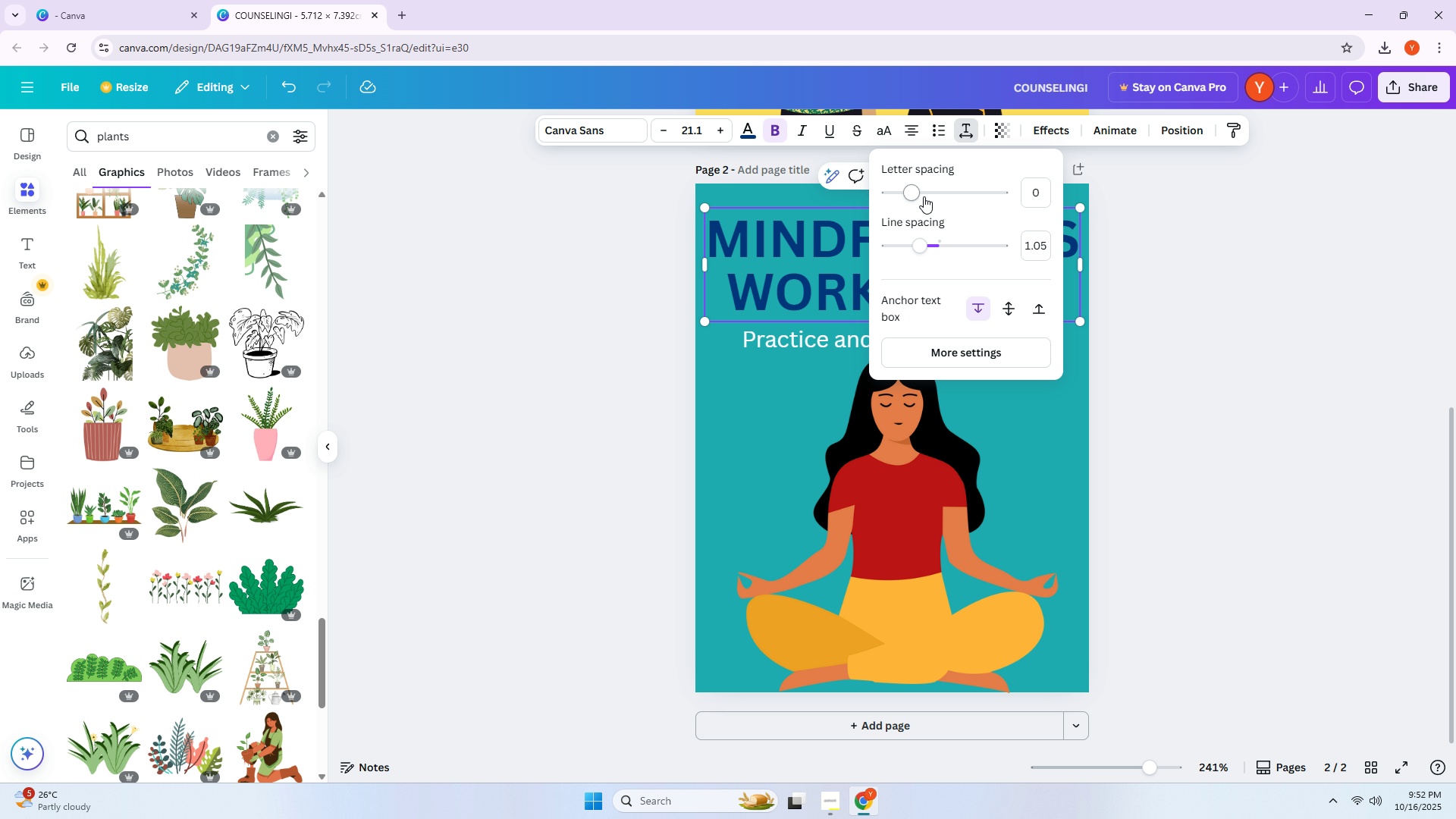 
left_click_drag(start_coordinate=[914, 197], to_coordinate=[896, 197])
 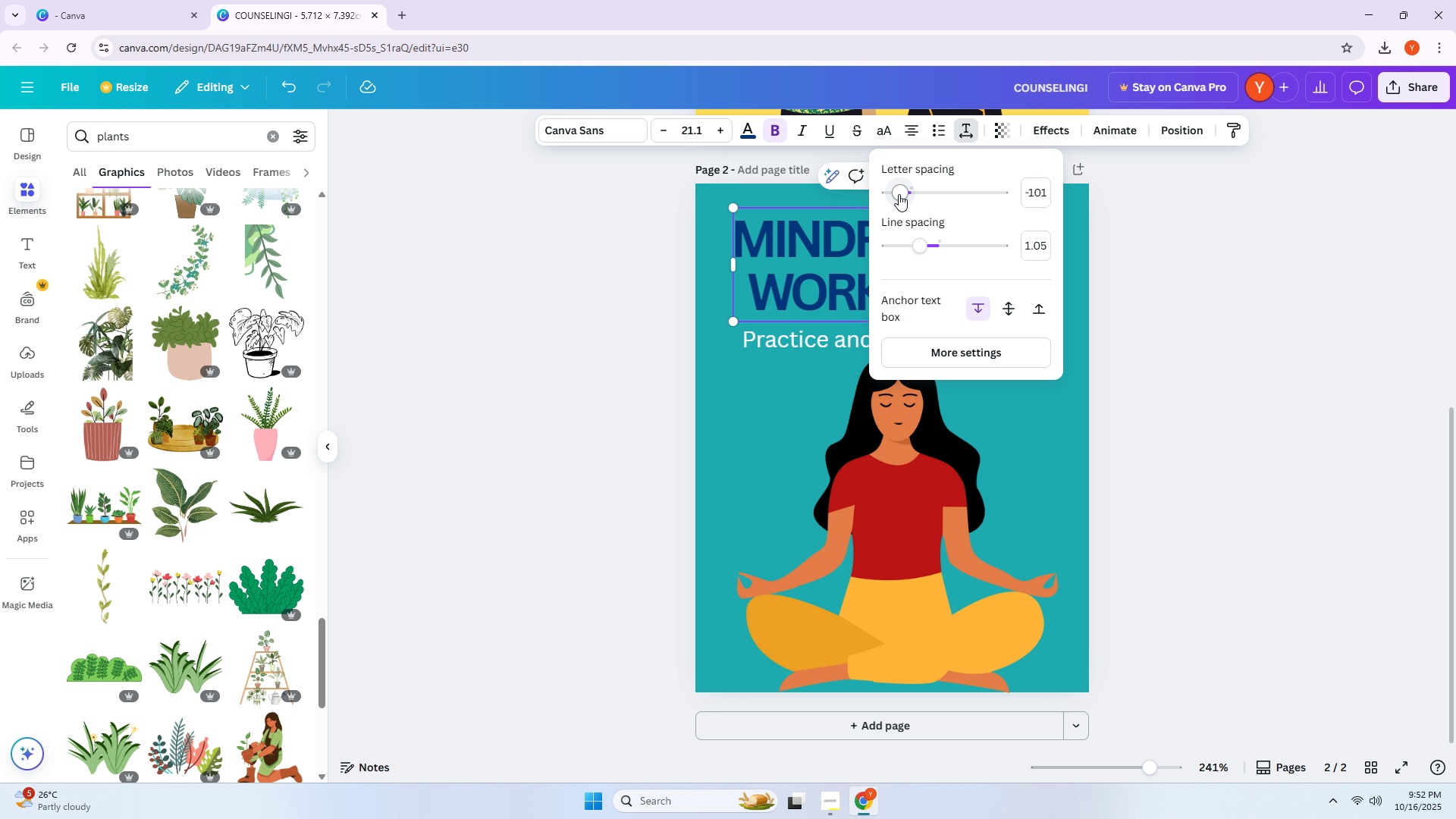 
scroll: coordinate [1226, 304], scroll_direction: up, amount: 5.0
 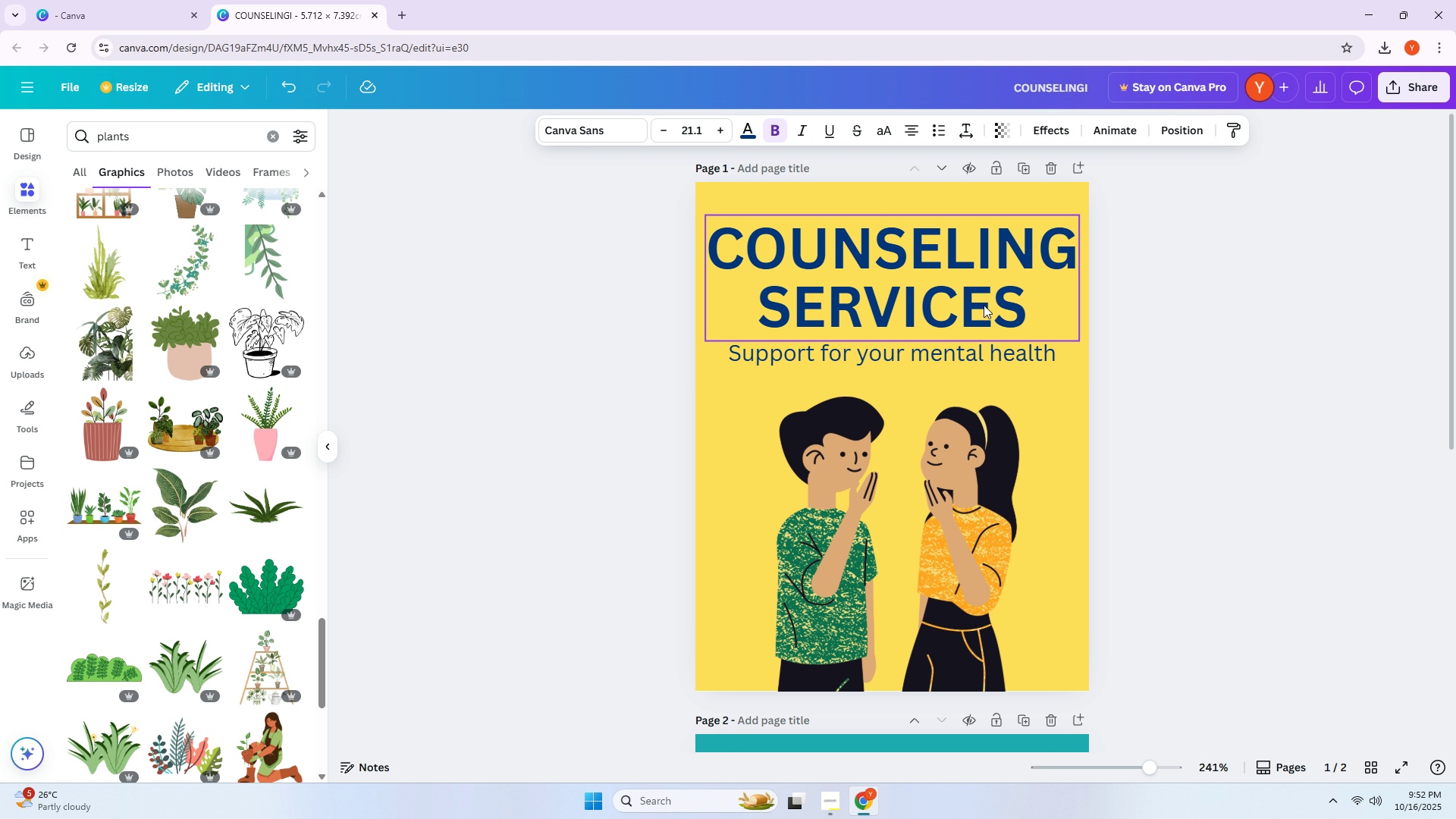 
left_click([1002, 307])
 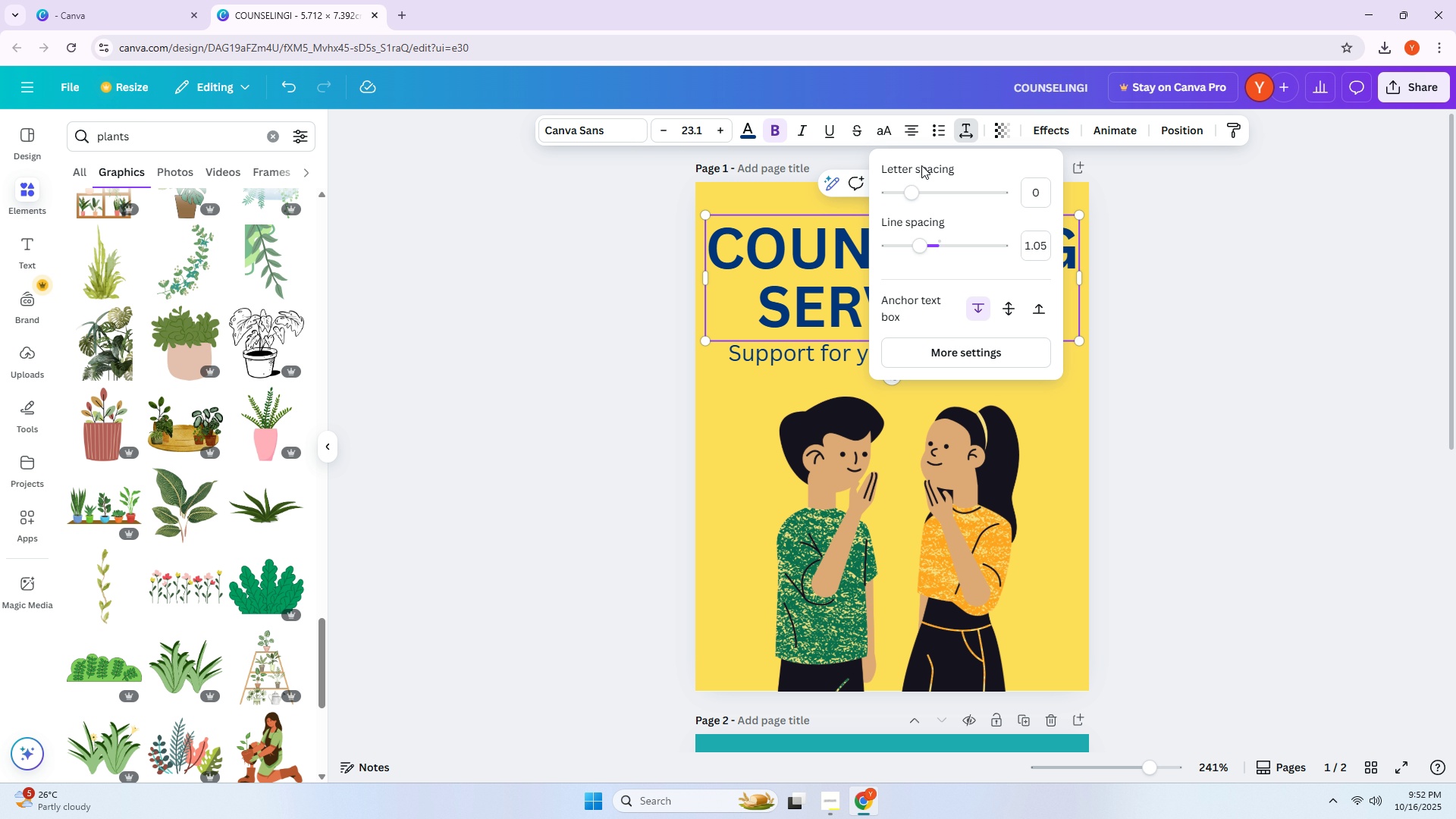 
left_click_drag(start_coordinate=[906, 199], to_coordinate=[898, 199])
 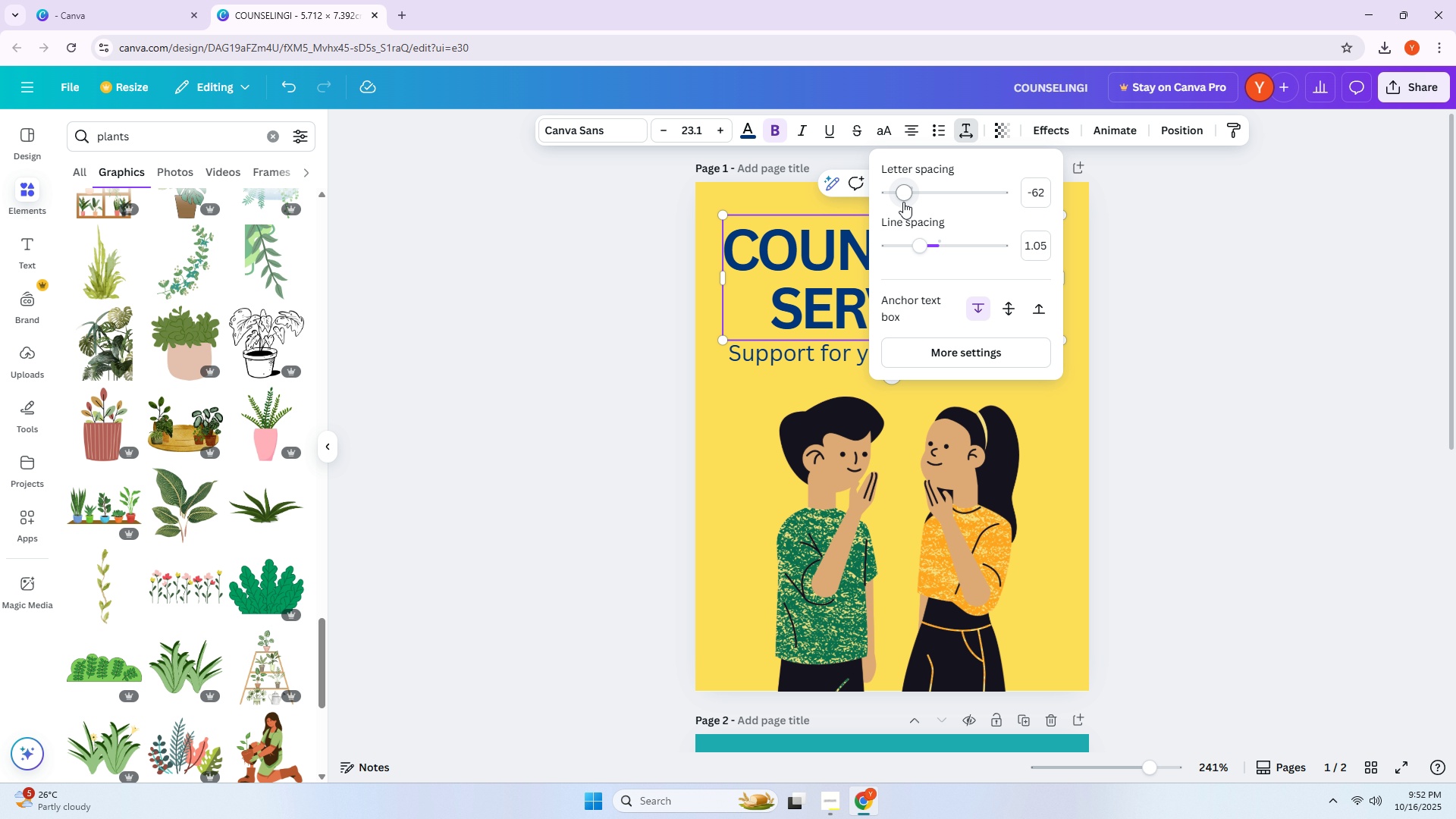 
left_click([1175, 242])
 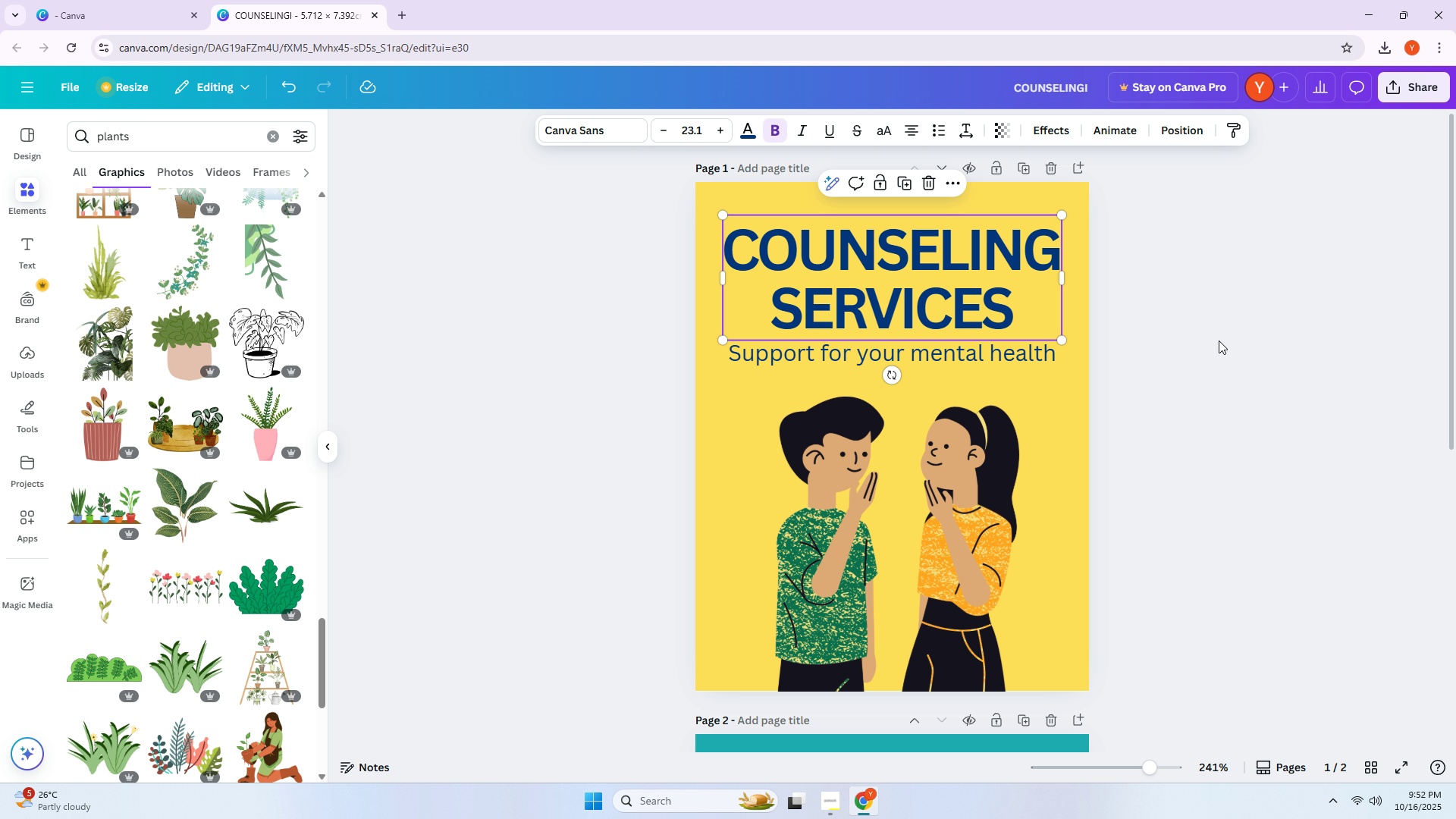 
scroll: coordinate [1195, 353], scroll_direction: down, amount: 6.0
 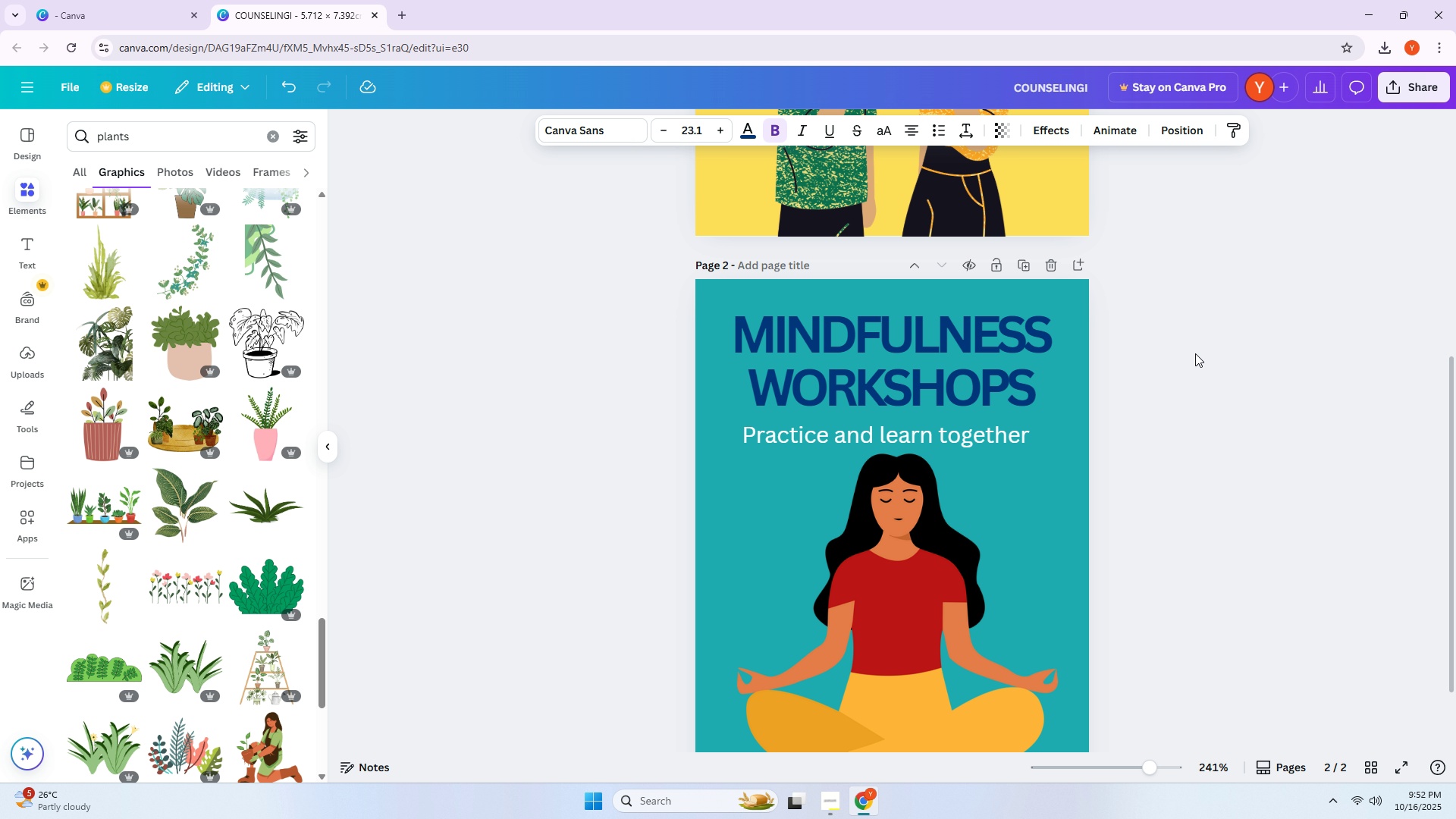 
left_click([1197, 353])
 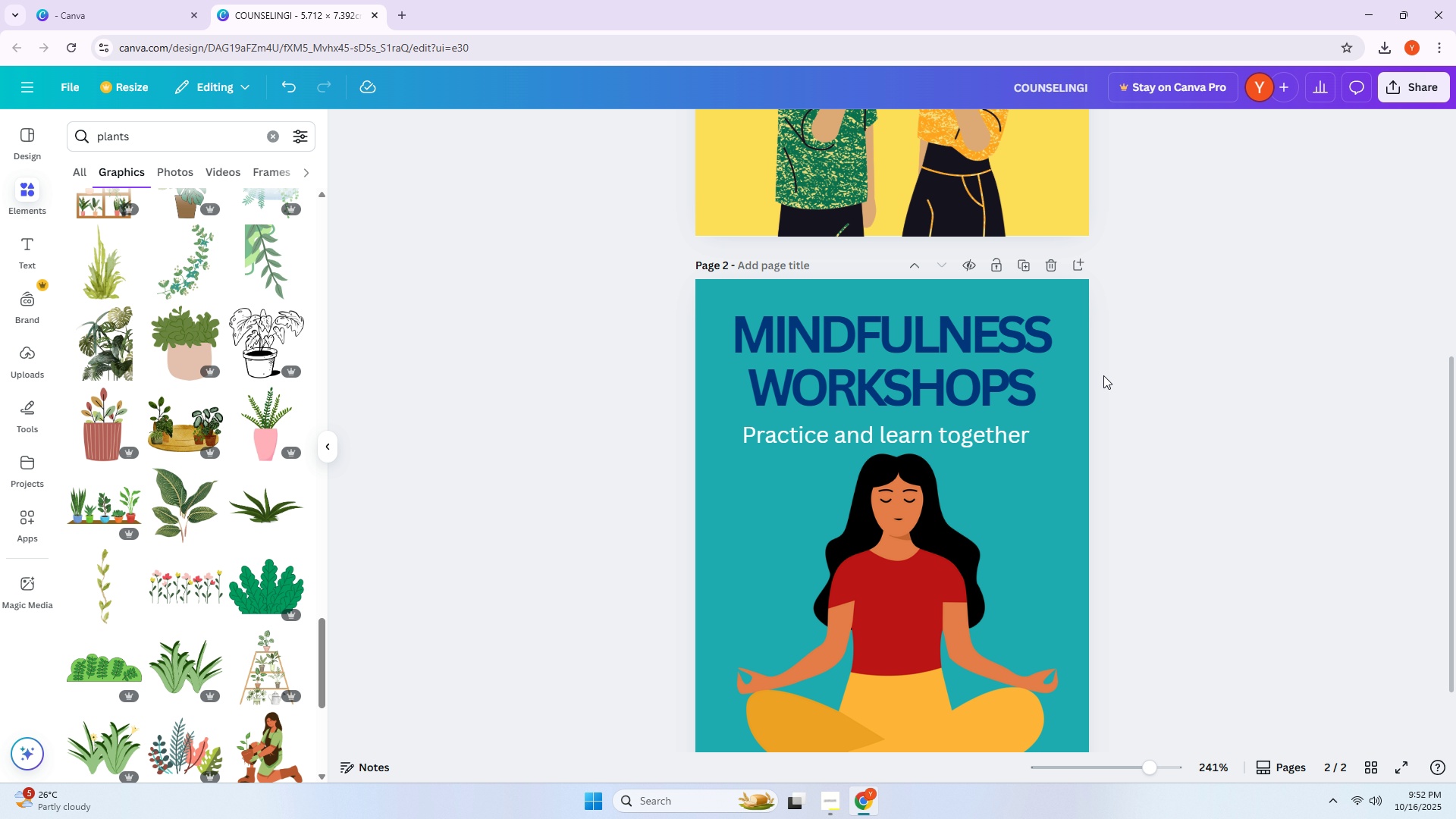 
scroll: coordinate [1109, 366], scroll_direction: up, amount: 5.0
 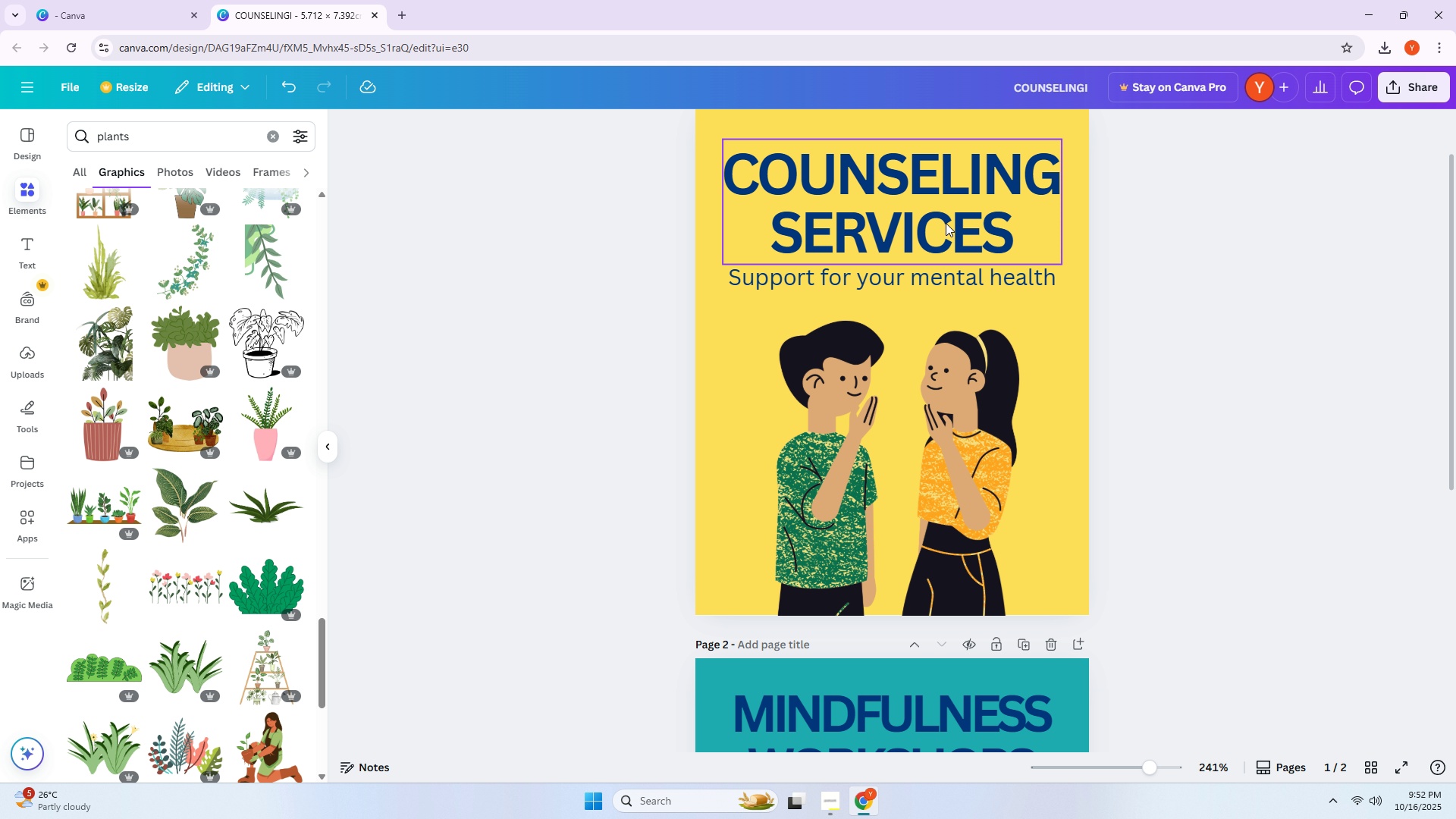 
left_click_drag(start_coordinate=[938, 210], to_coordinate=[936, 201])
 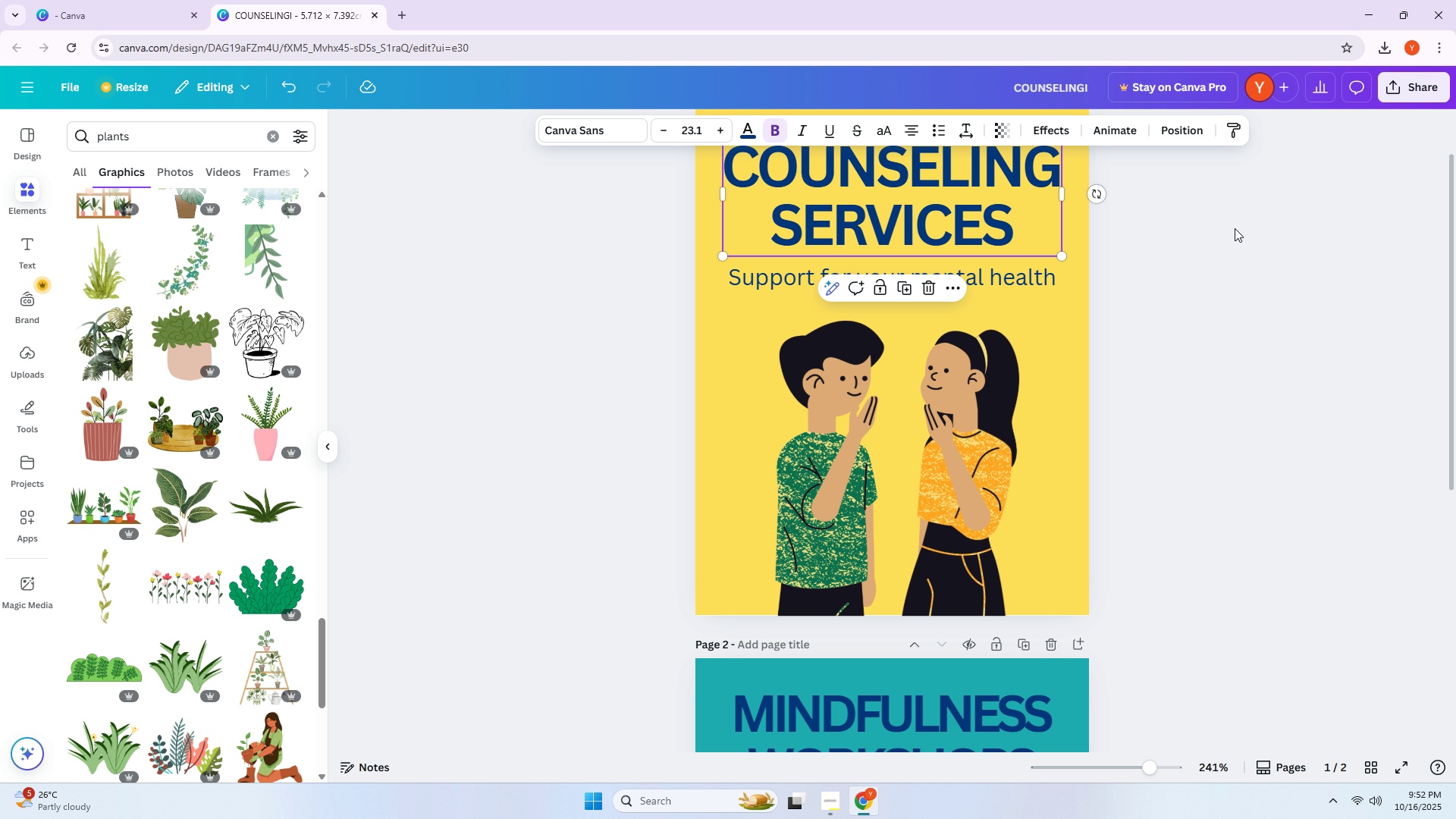 
left_click([1239, 231])
 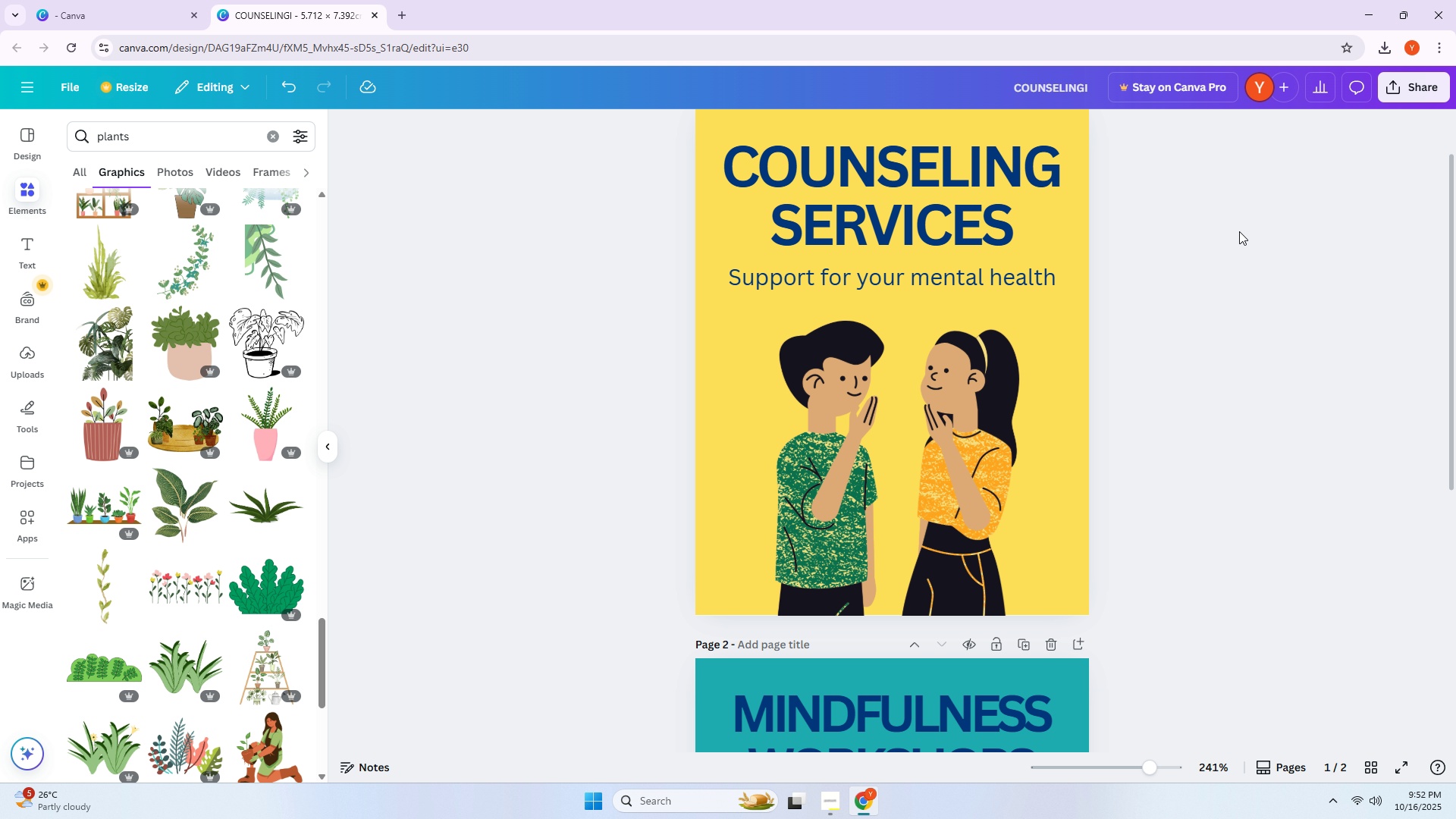 
scroll: coordinate [1240, 236], scroll_direction: down, amount: 5.0
 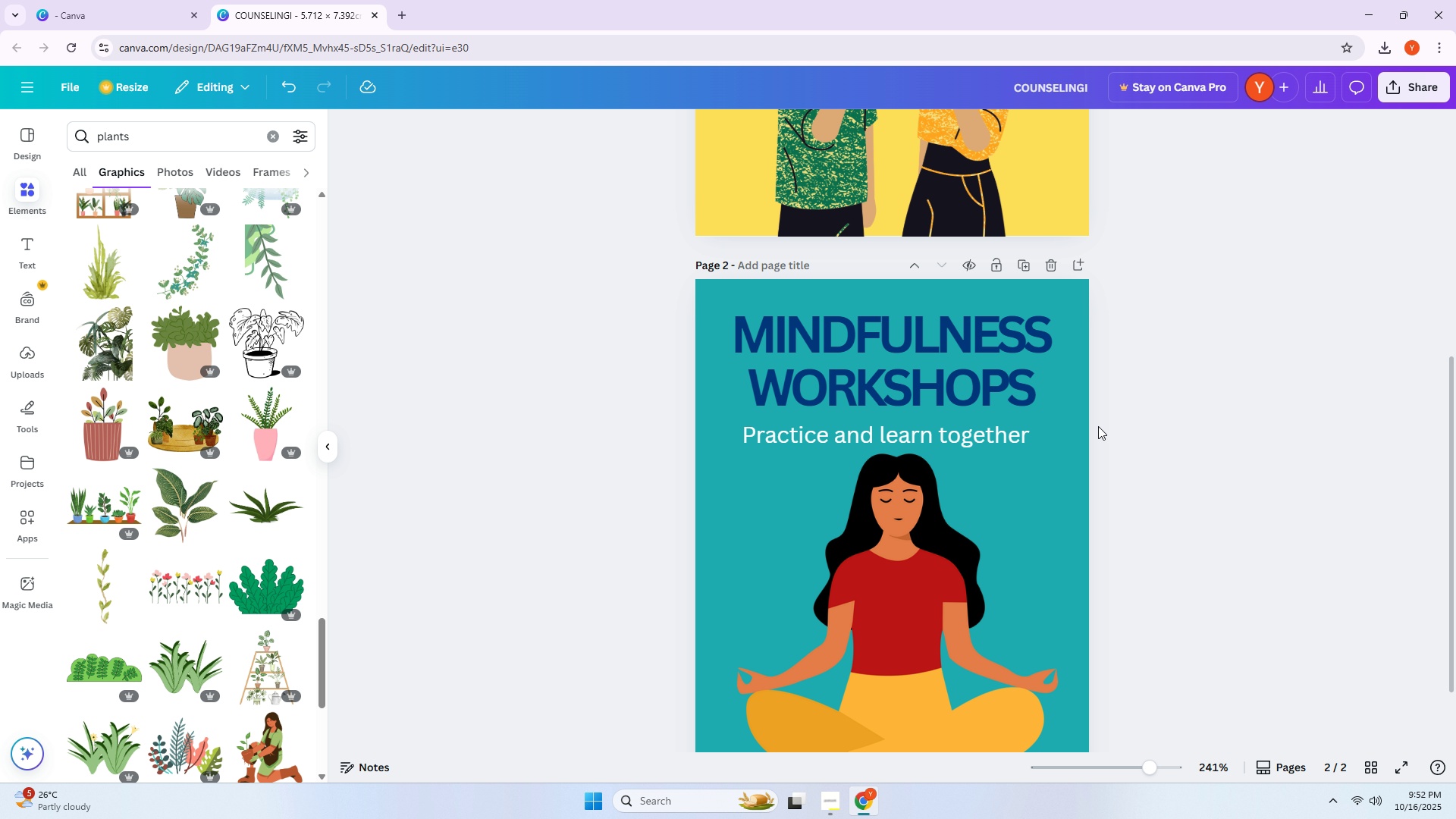 
left_click_drag(start_coordinate=[967, 442], to_coordinate=[974, 441])
 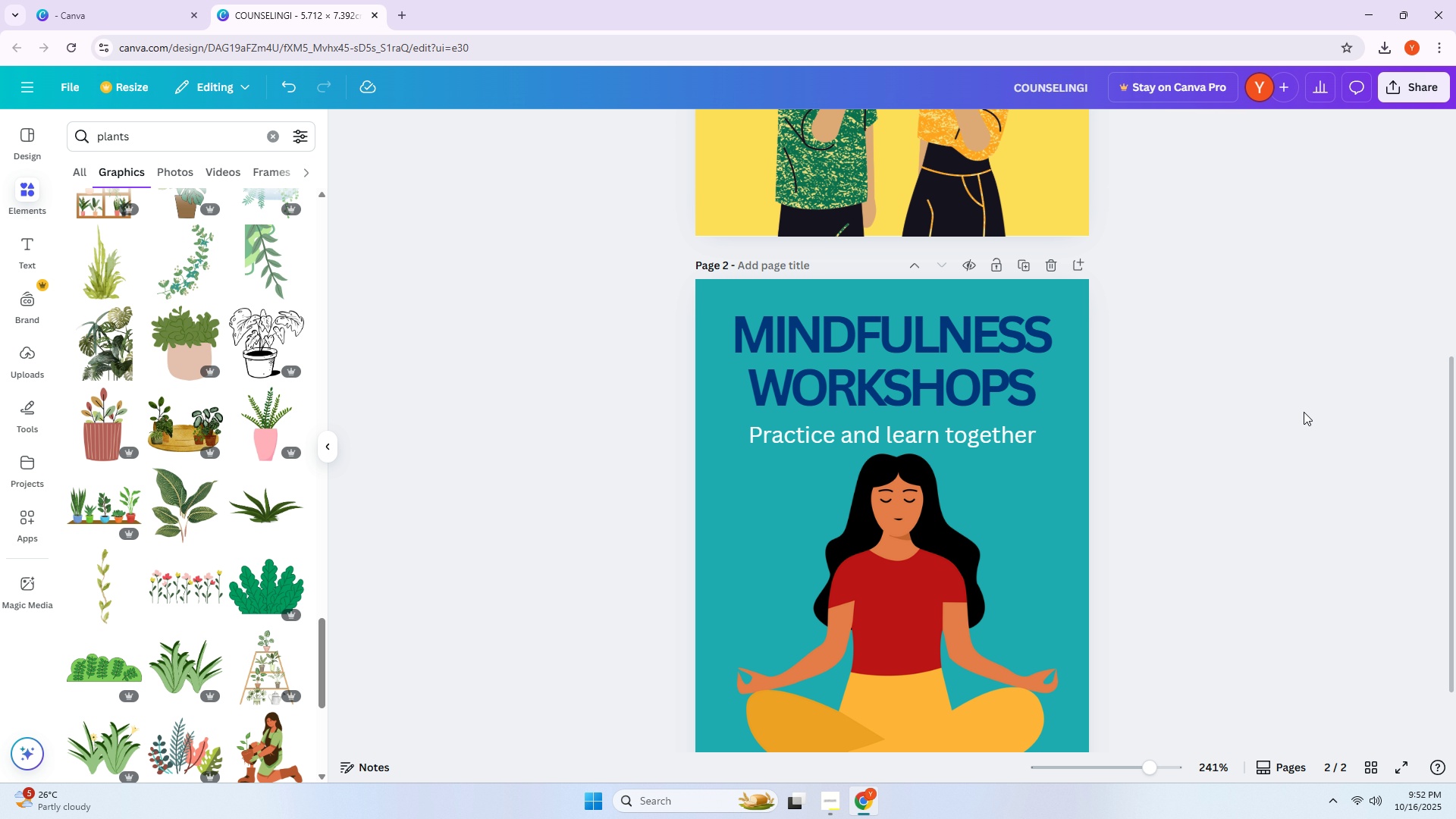 
scroll: coordinate [1233, 410], scroll_direction: down, amount: 3.0
 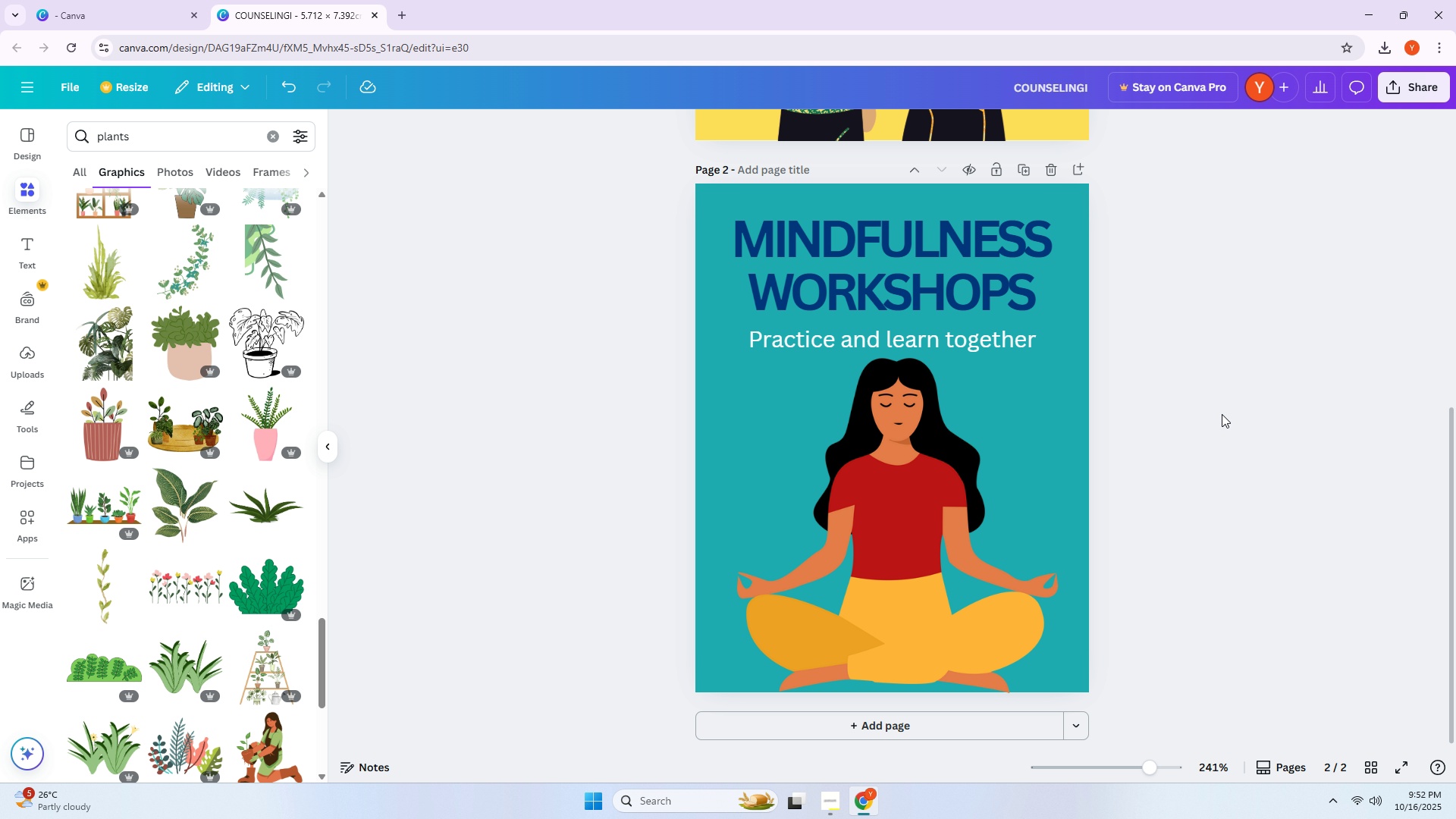 
left_click_drag(start_coordinate=[934, 512], to_coordinate=[930, 508])
 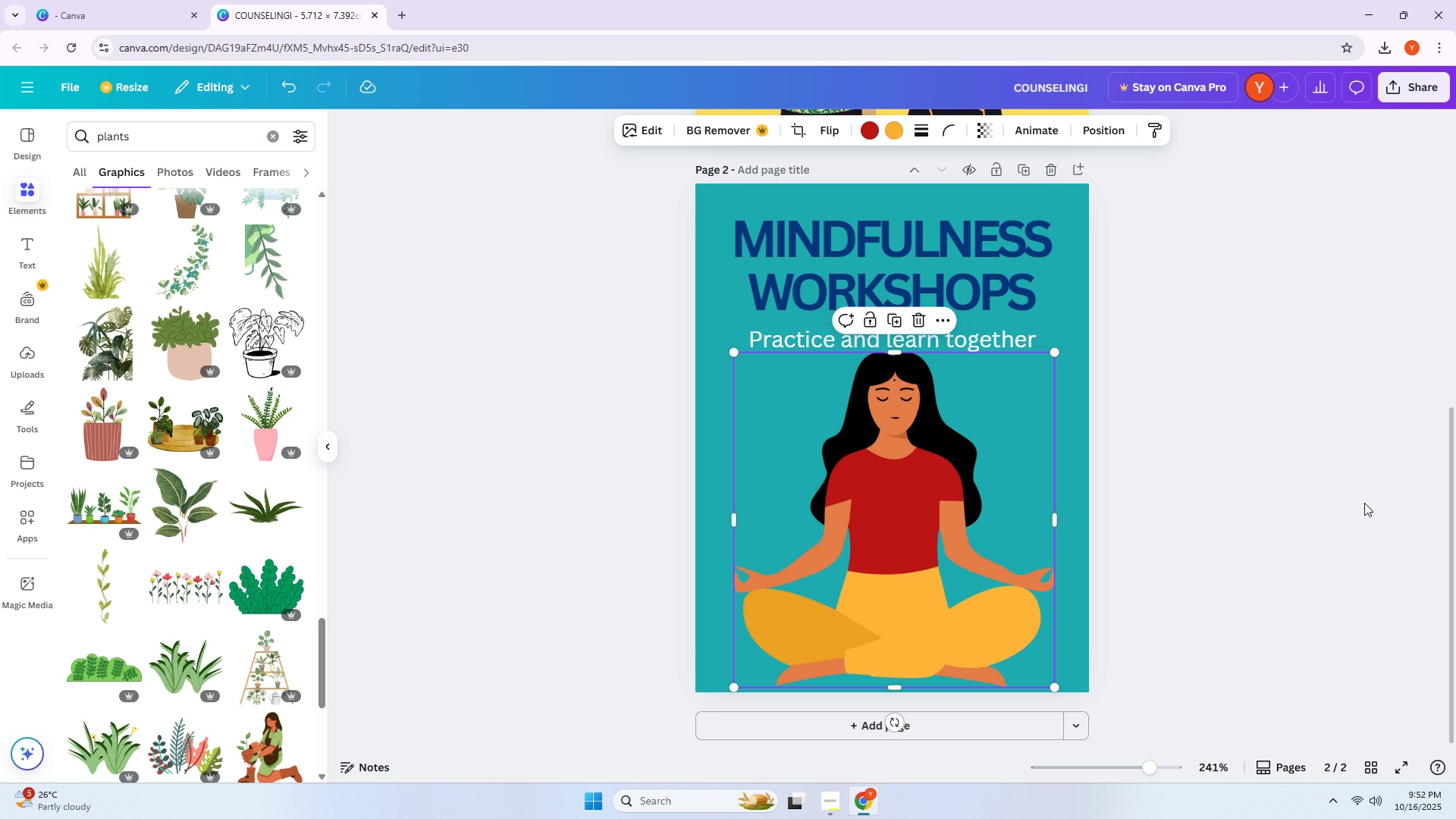 
left_click([1364, 503])
 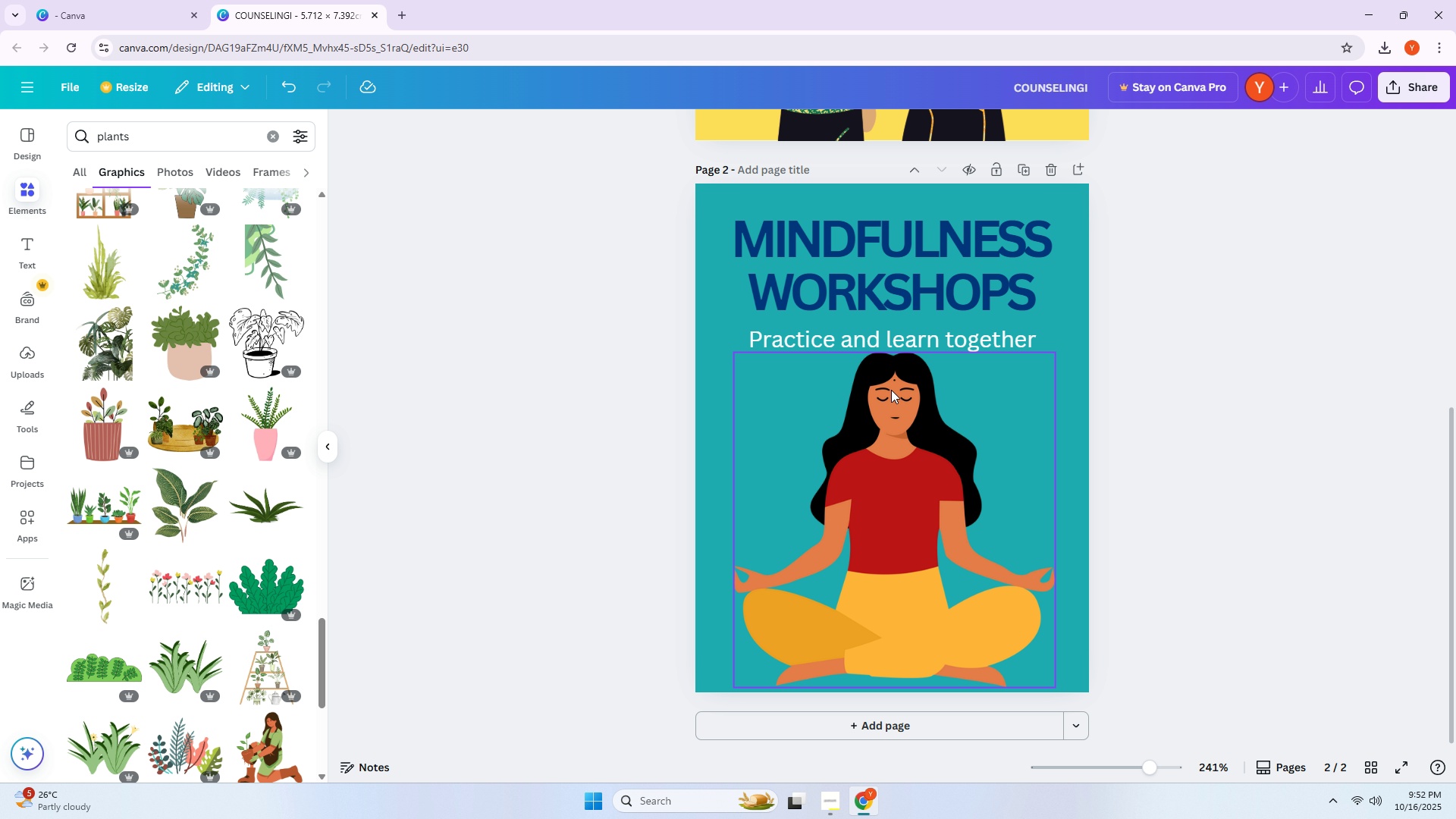 
left_click([891, 385])
 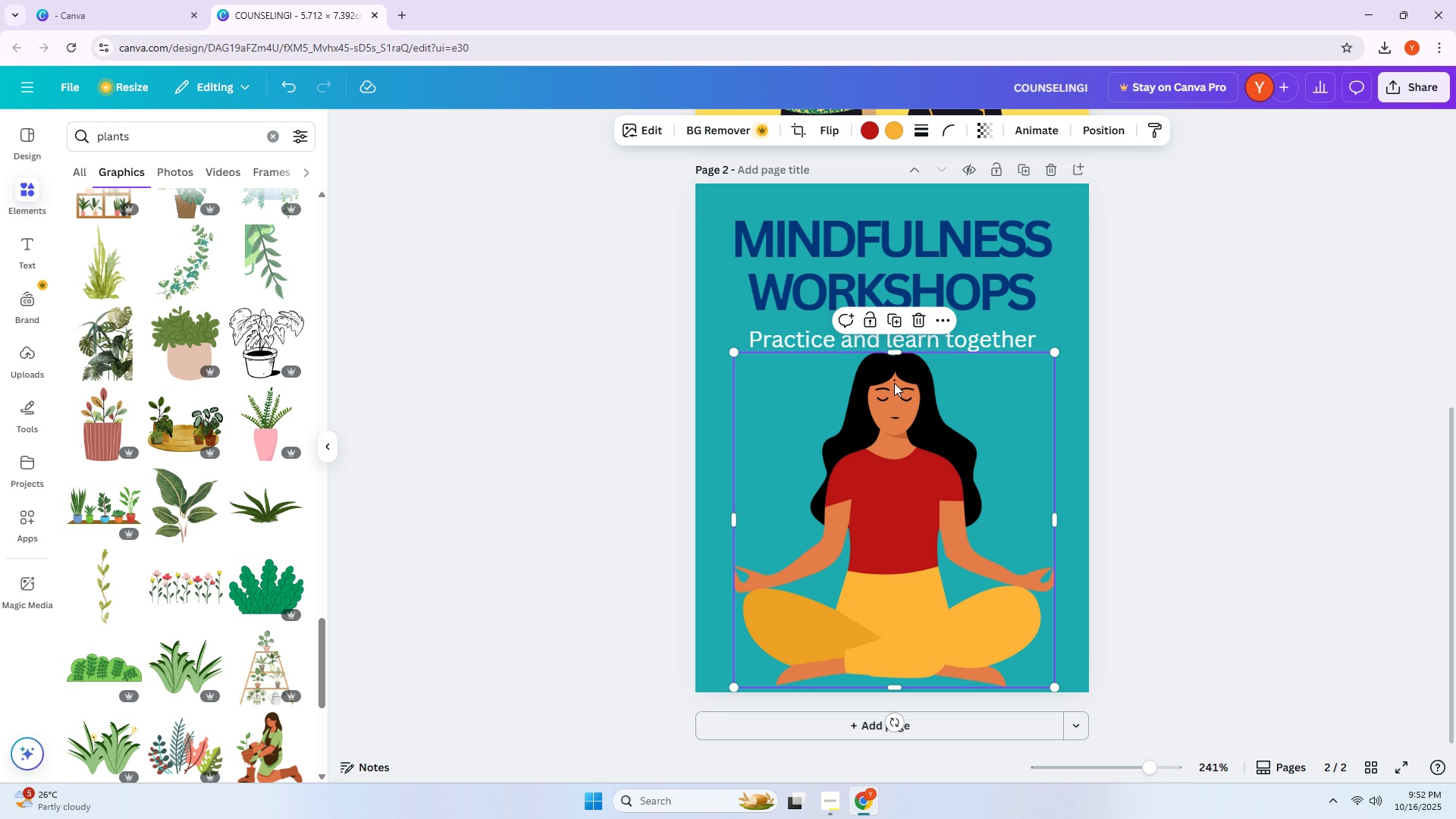 
left_click([894, 383])
 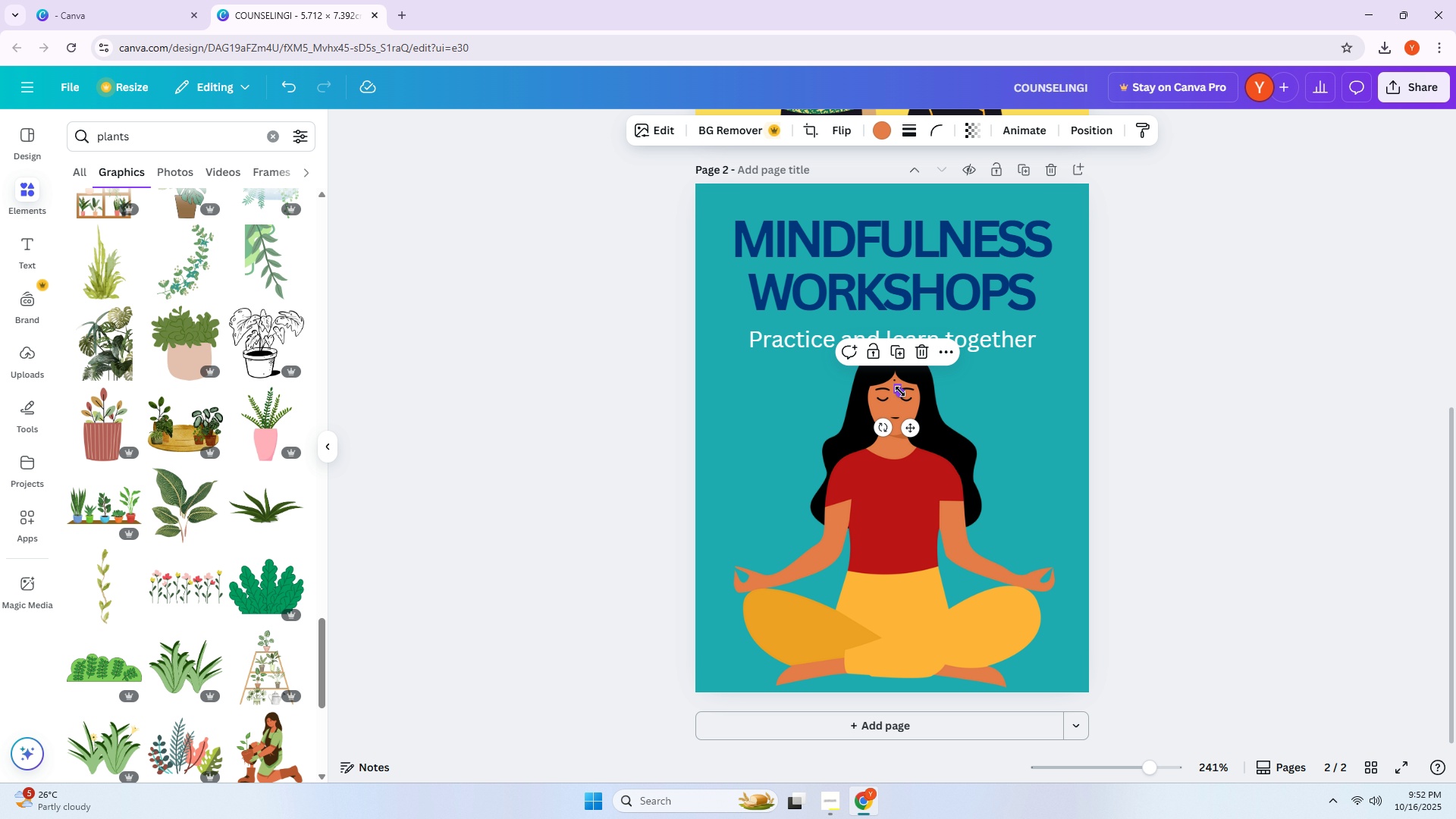 
left_click_drag(start_coordinate=[908, 425], to_coordinate=[905, 419])
 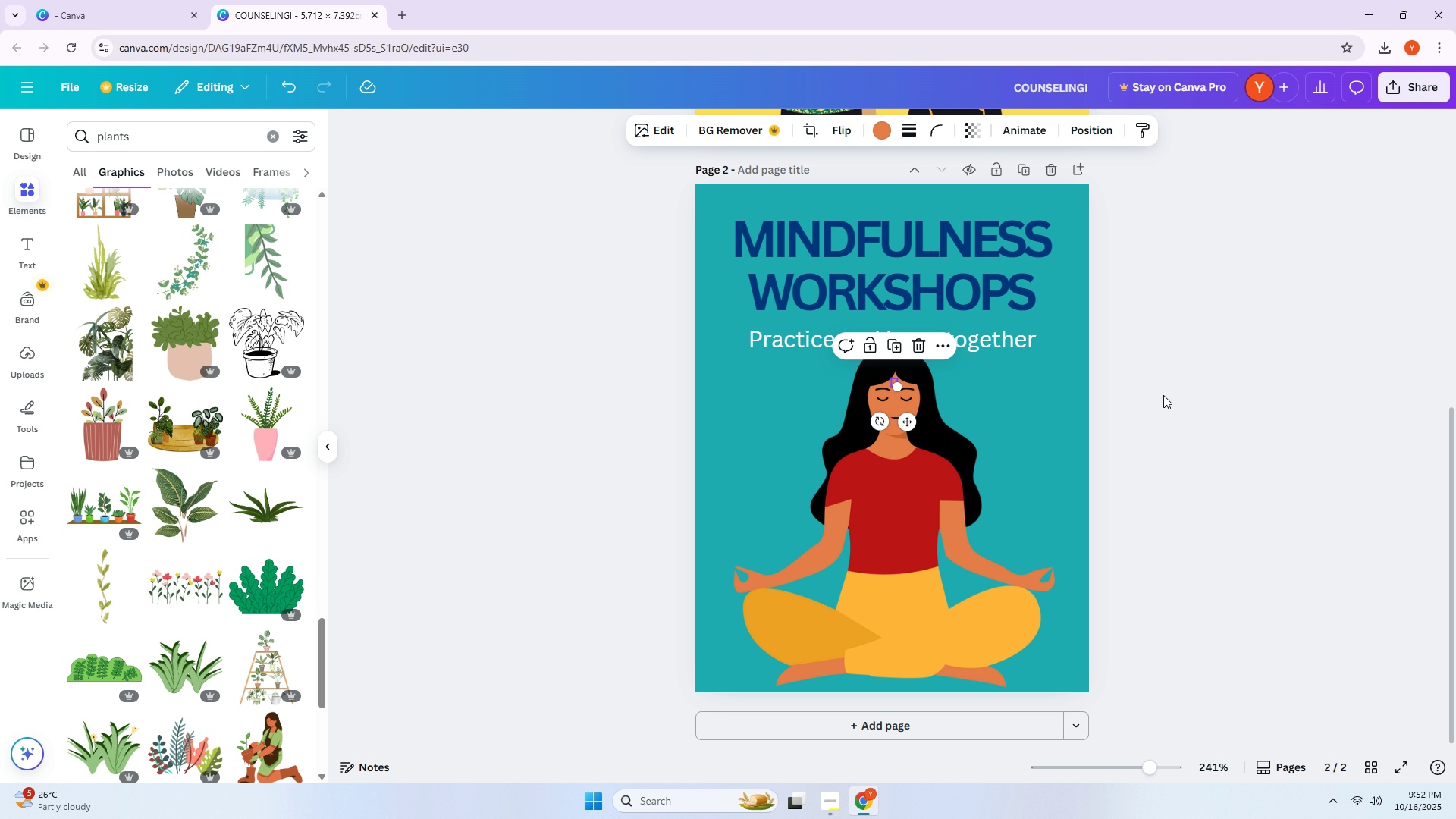 
left_click([1163, 395])
 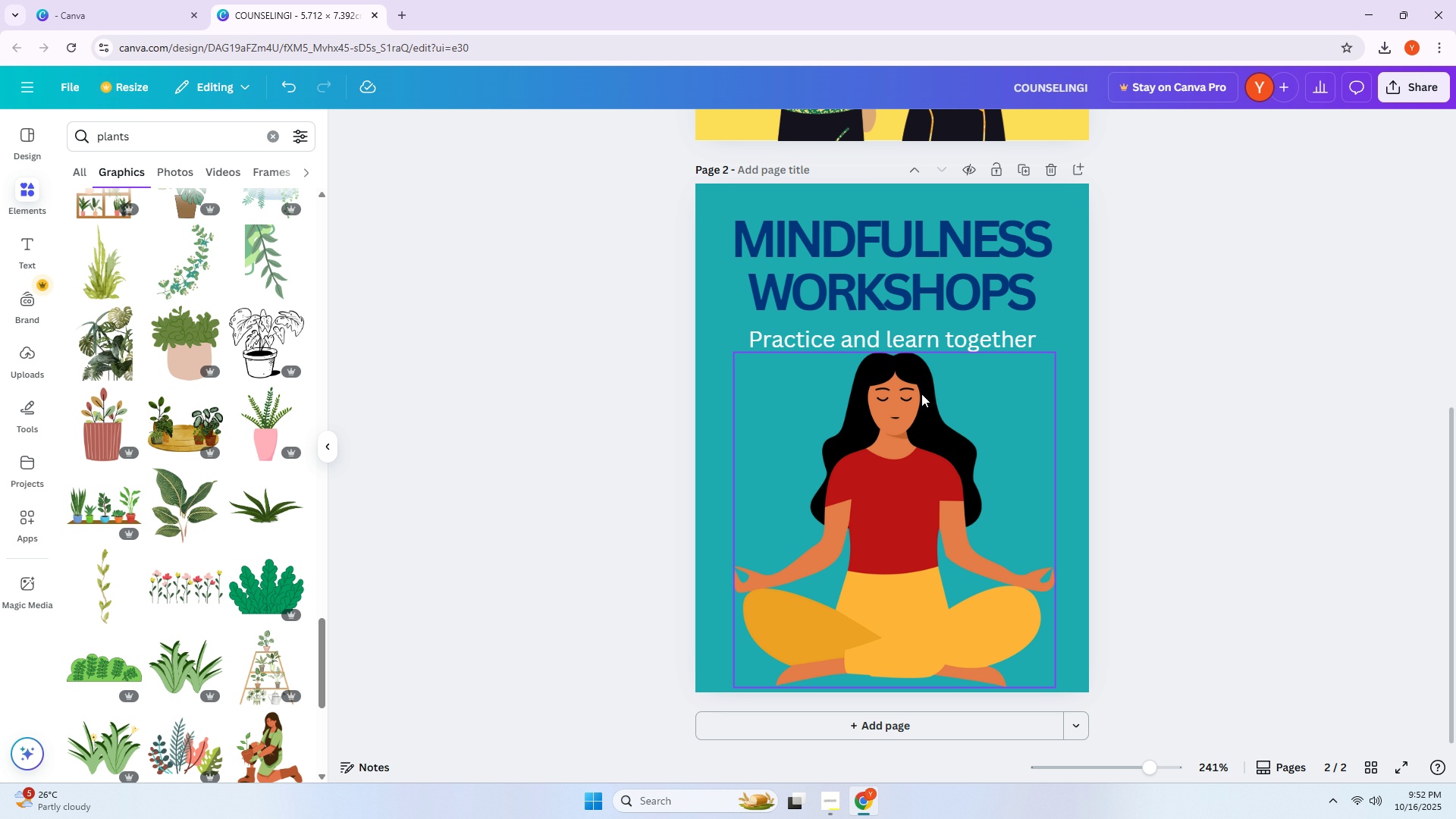 
left_click_drag(start_coordinate=[777, 372], to_coordinate=[943, 436])
 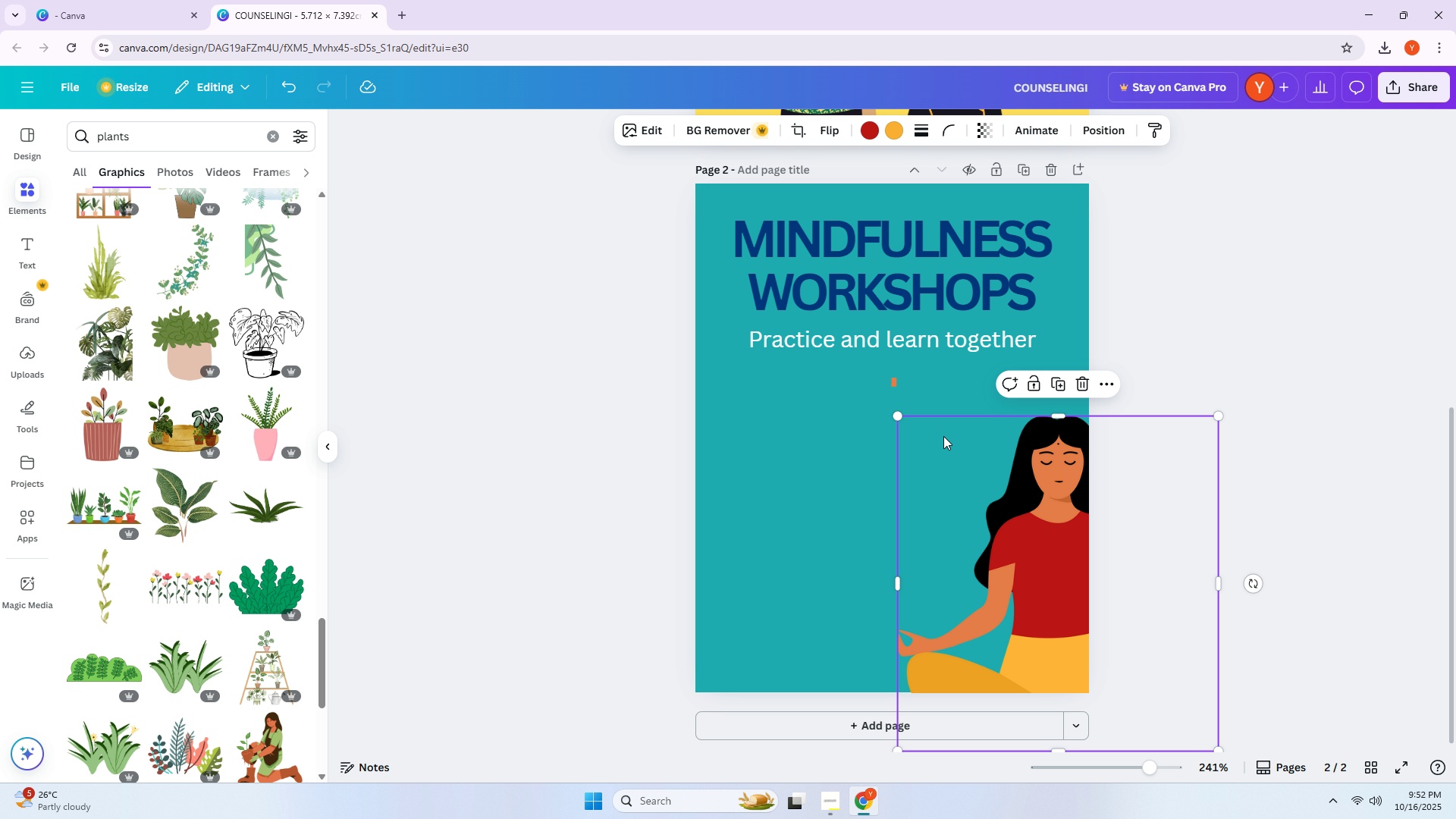 
key(Control+ControlLeft)
 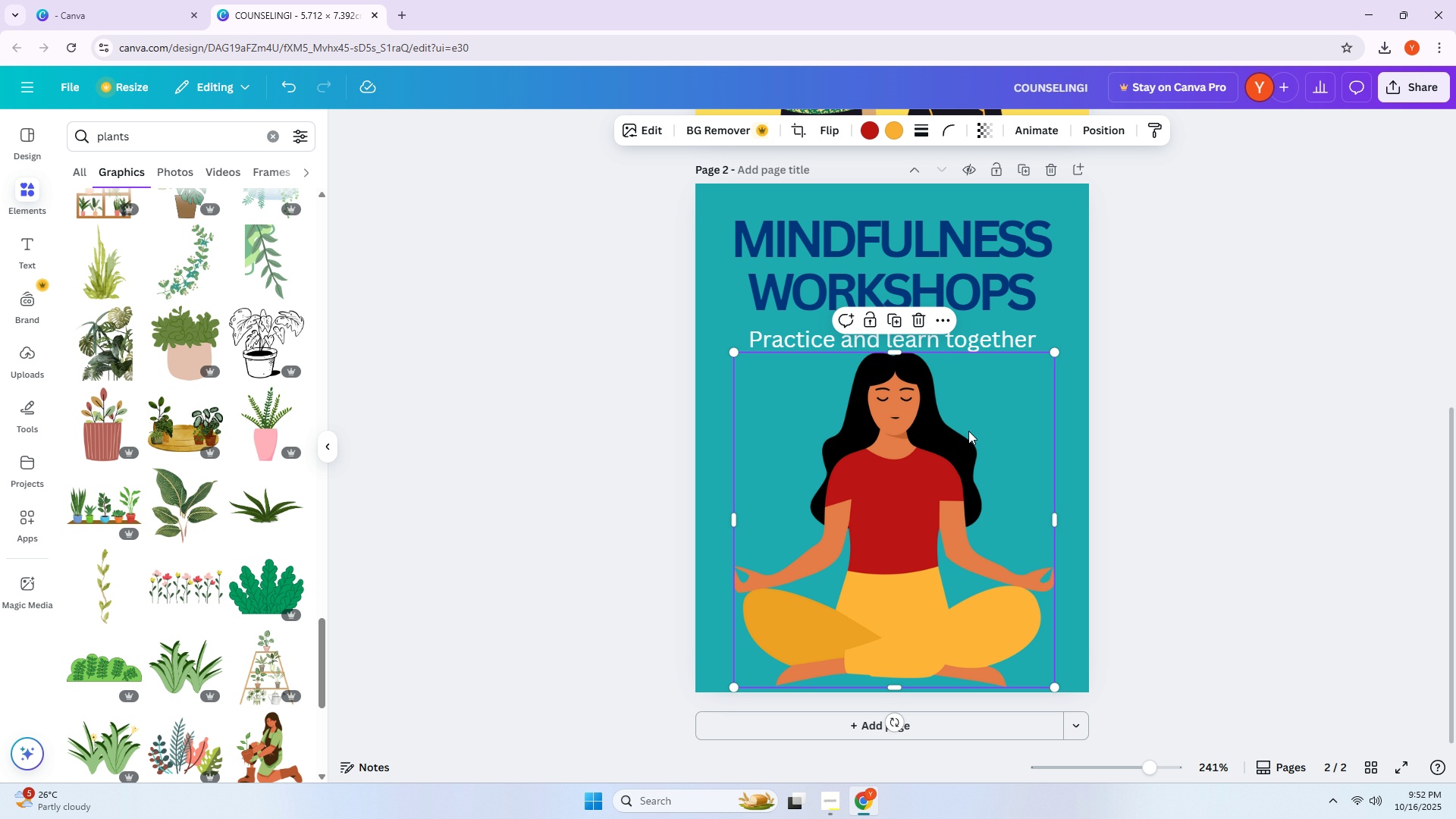 
key(Control+Z)
 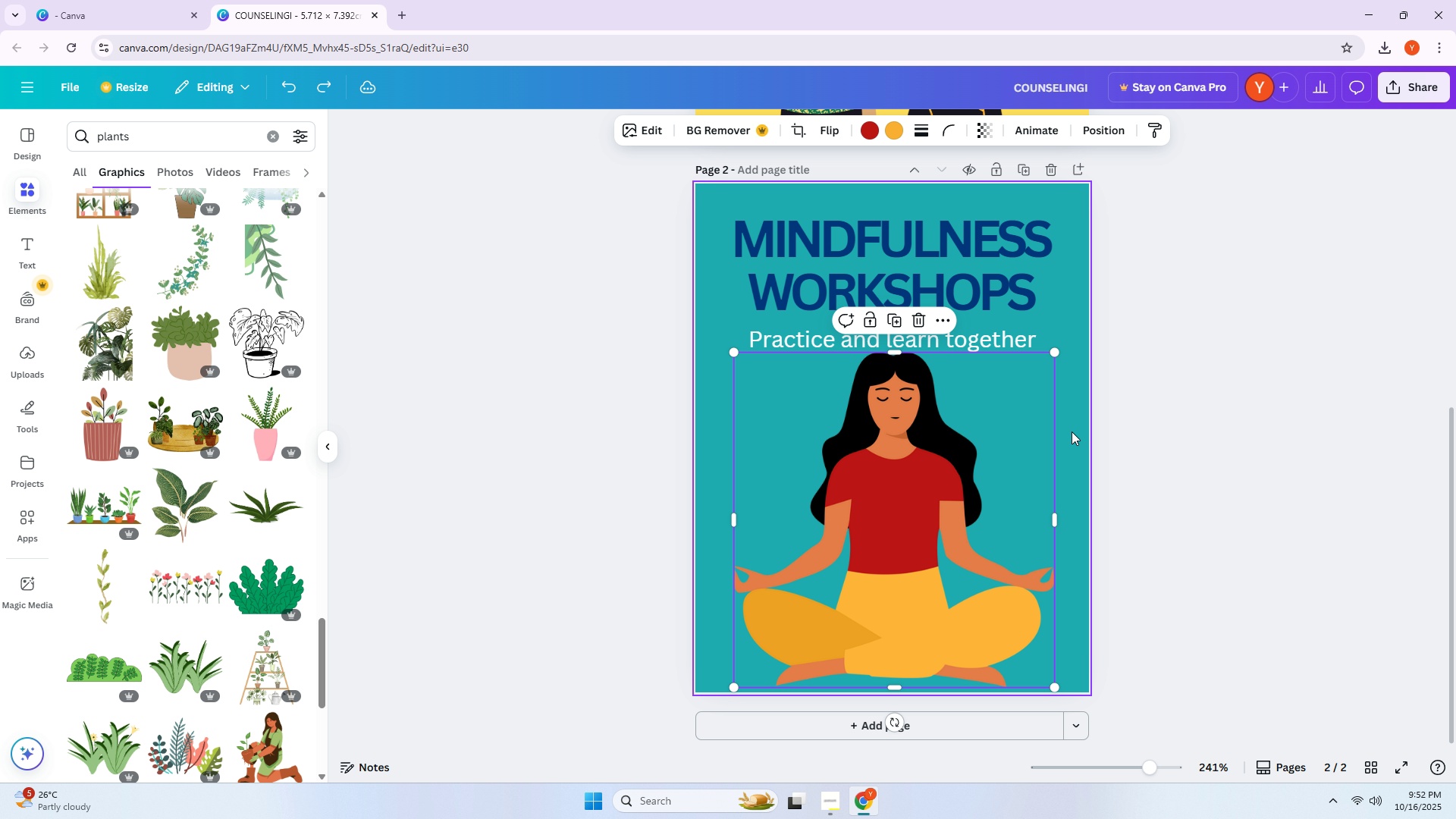 
left_click_drag(start_coordinate=[1074, 431], to_coordinate=[824, 376])
 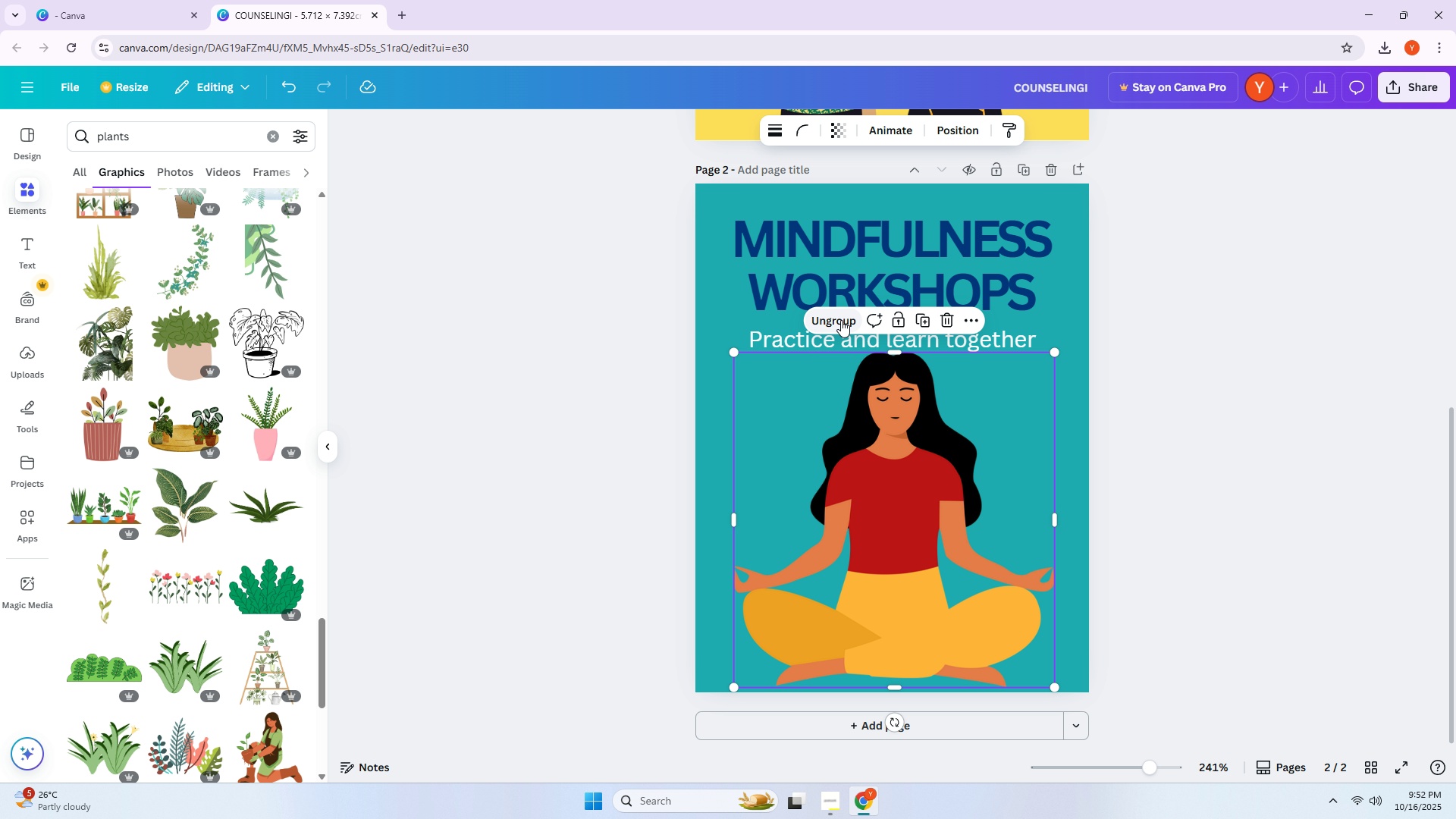 
double_click([1208, 383])
 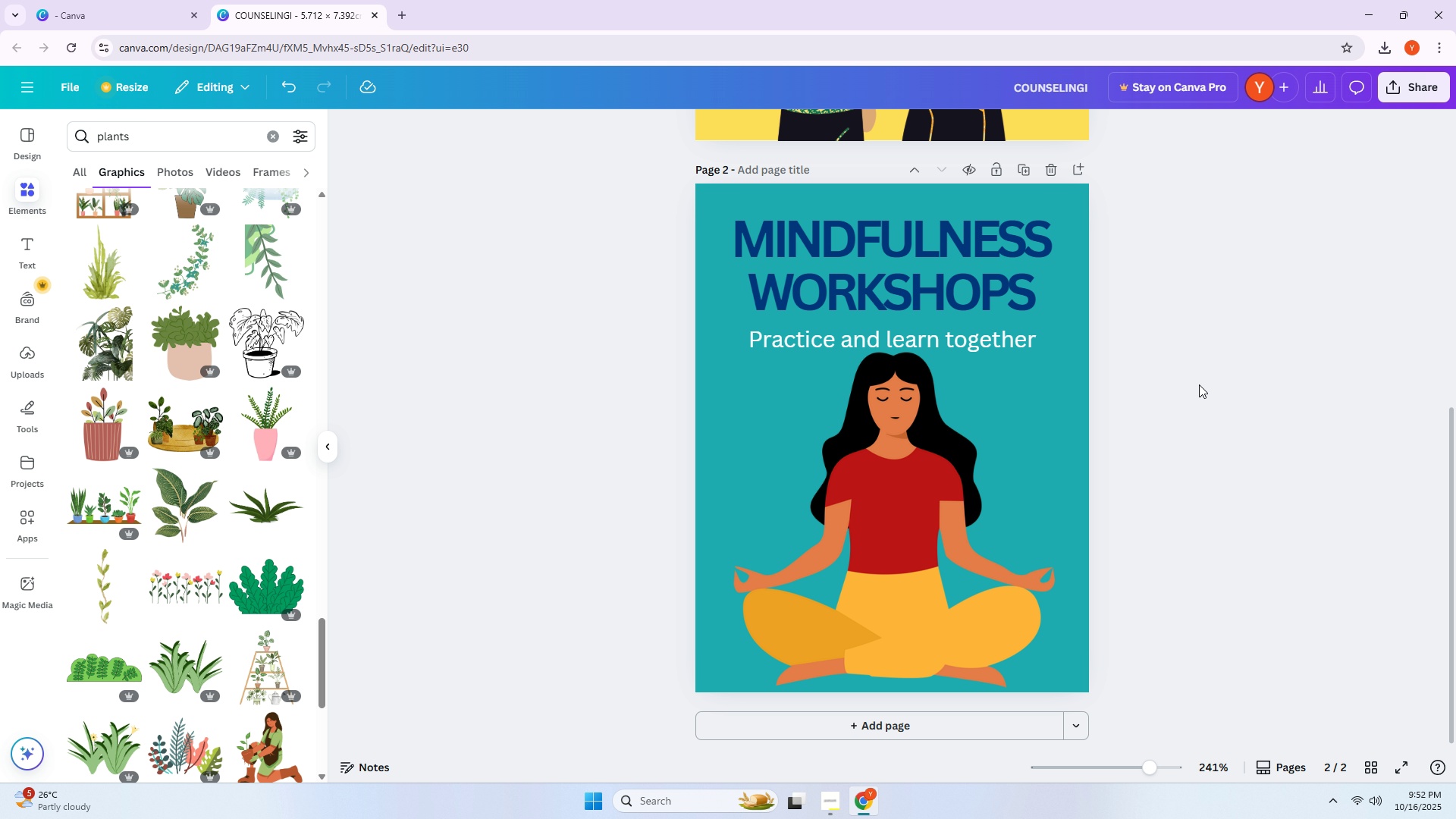 
wait(8.22)
 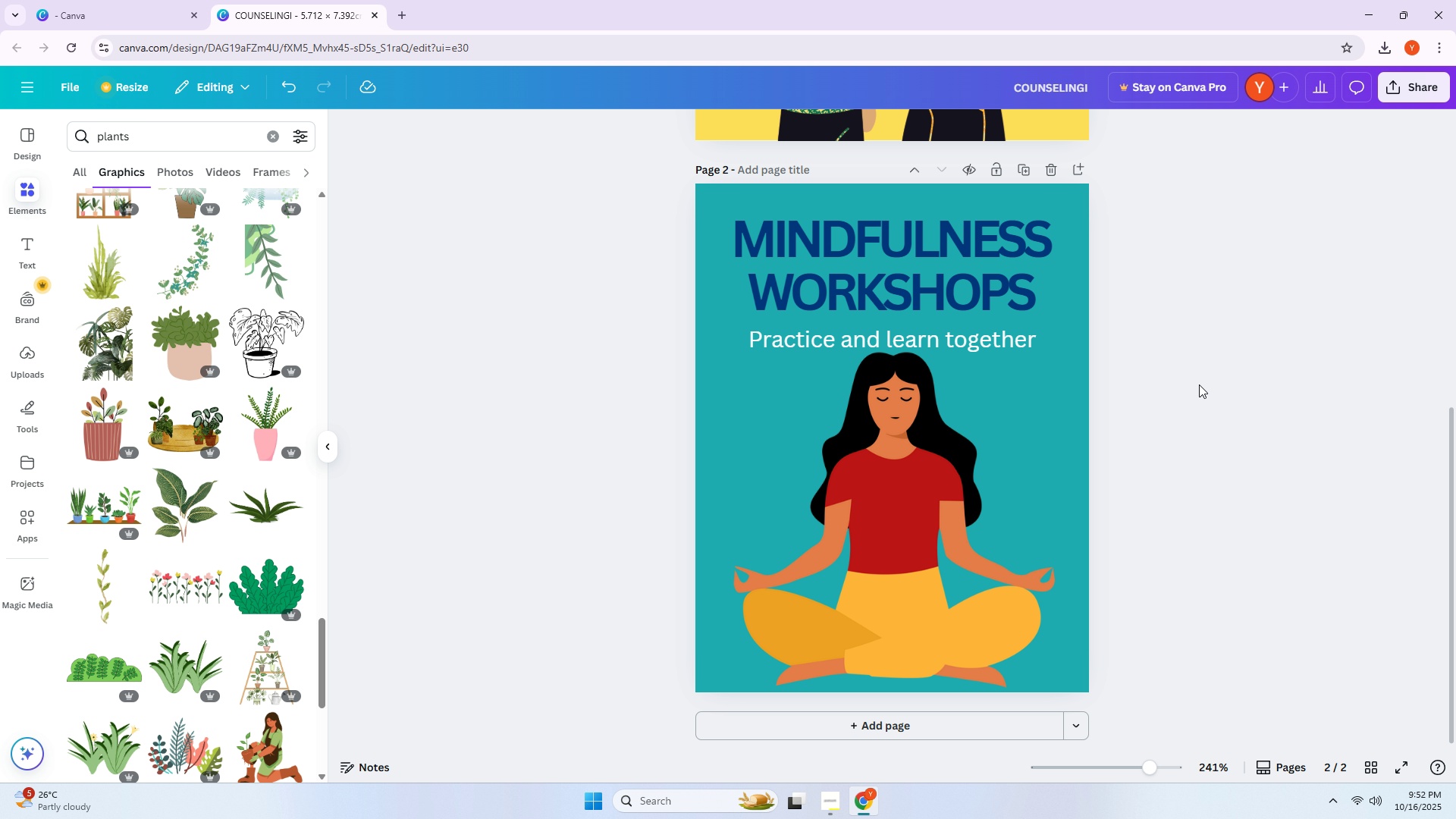 
scroll: coordinate [171, 267], scroll_direction: down, amount: 12.0
 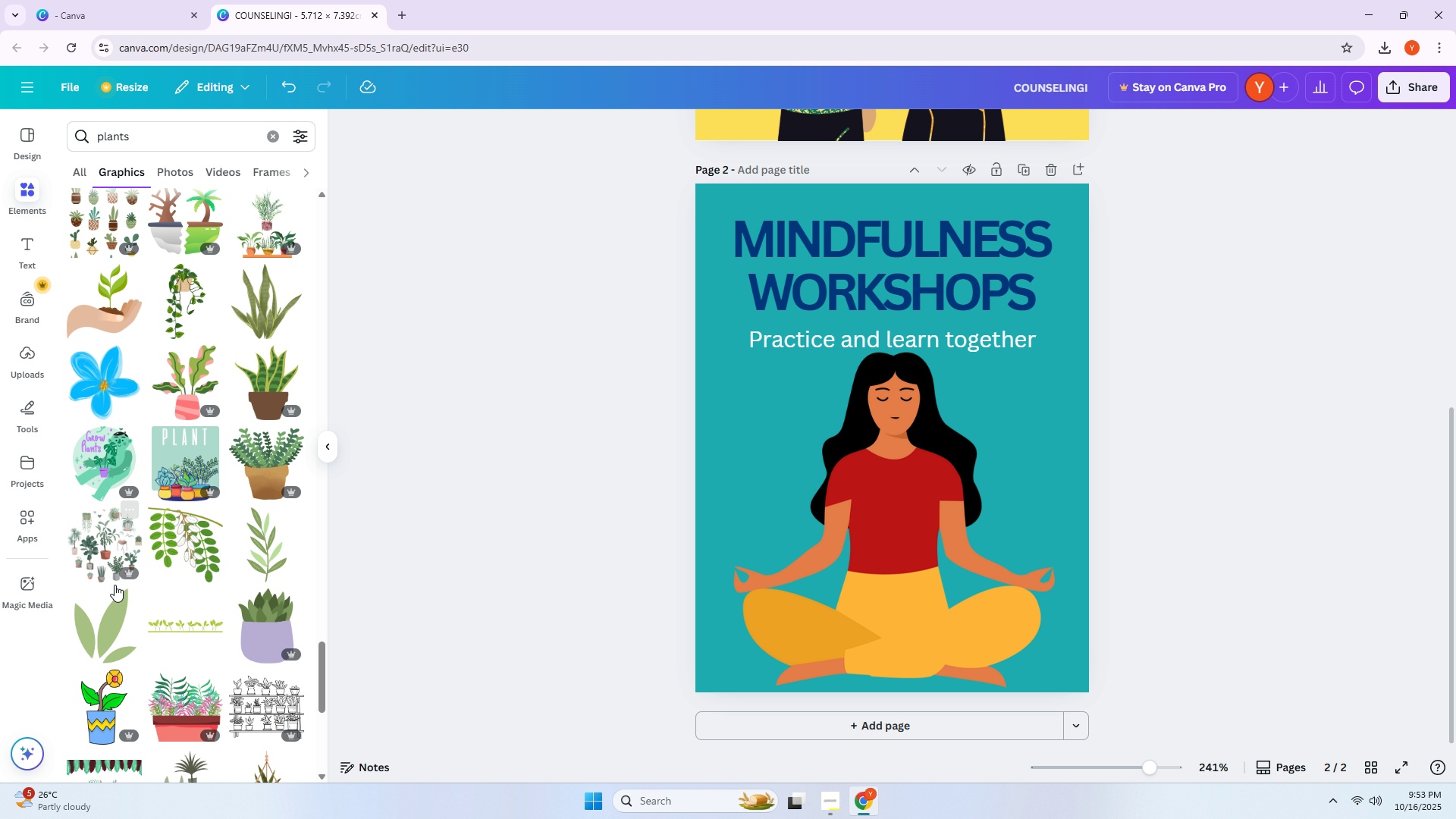 
left_click([92, 652])
 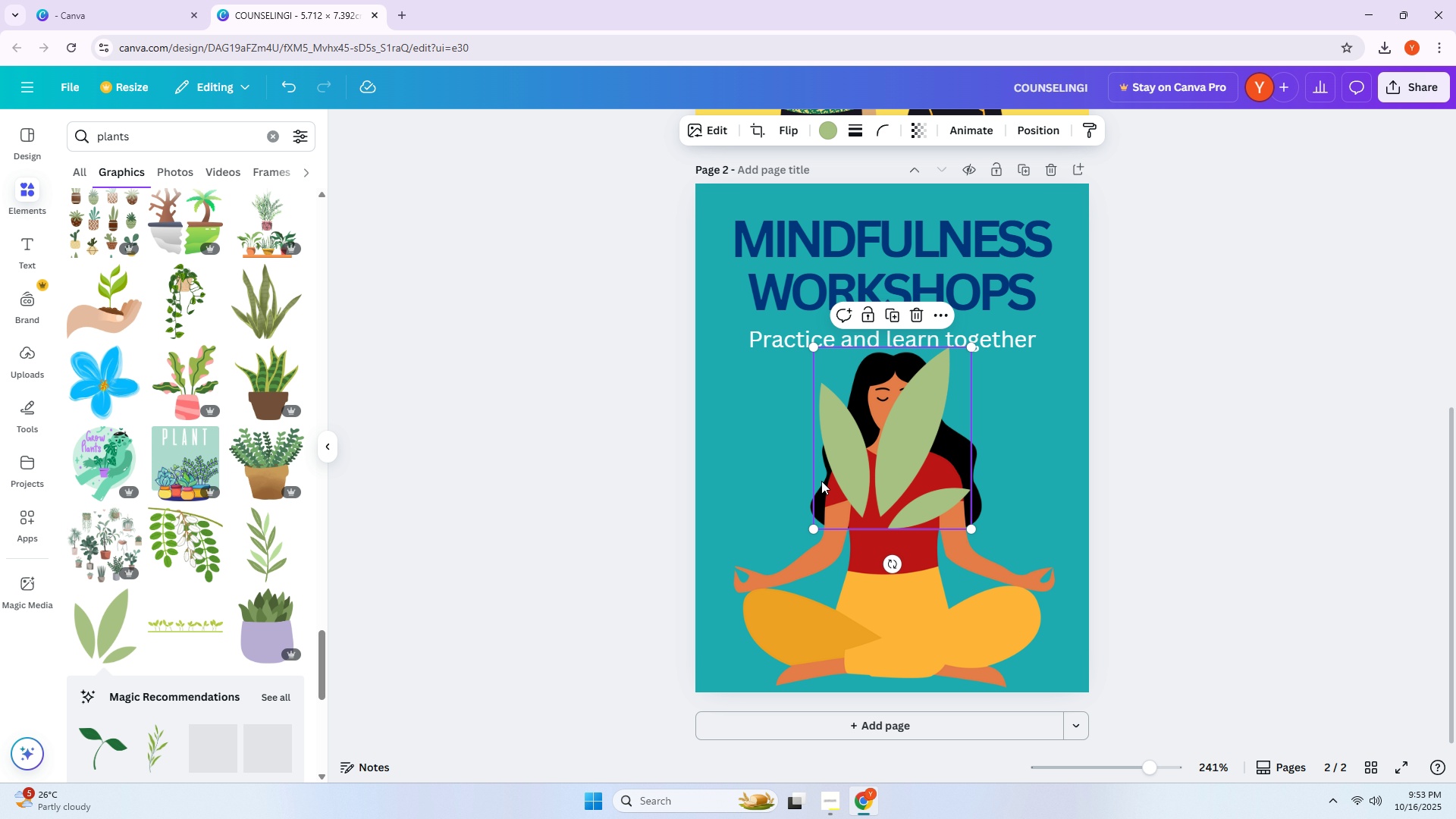 
left_click_drag(start_coordinate=[866, 472], to_coordinate=[799, 495])
 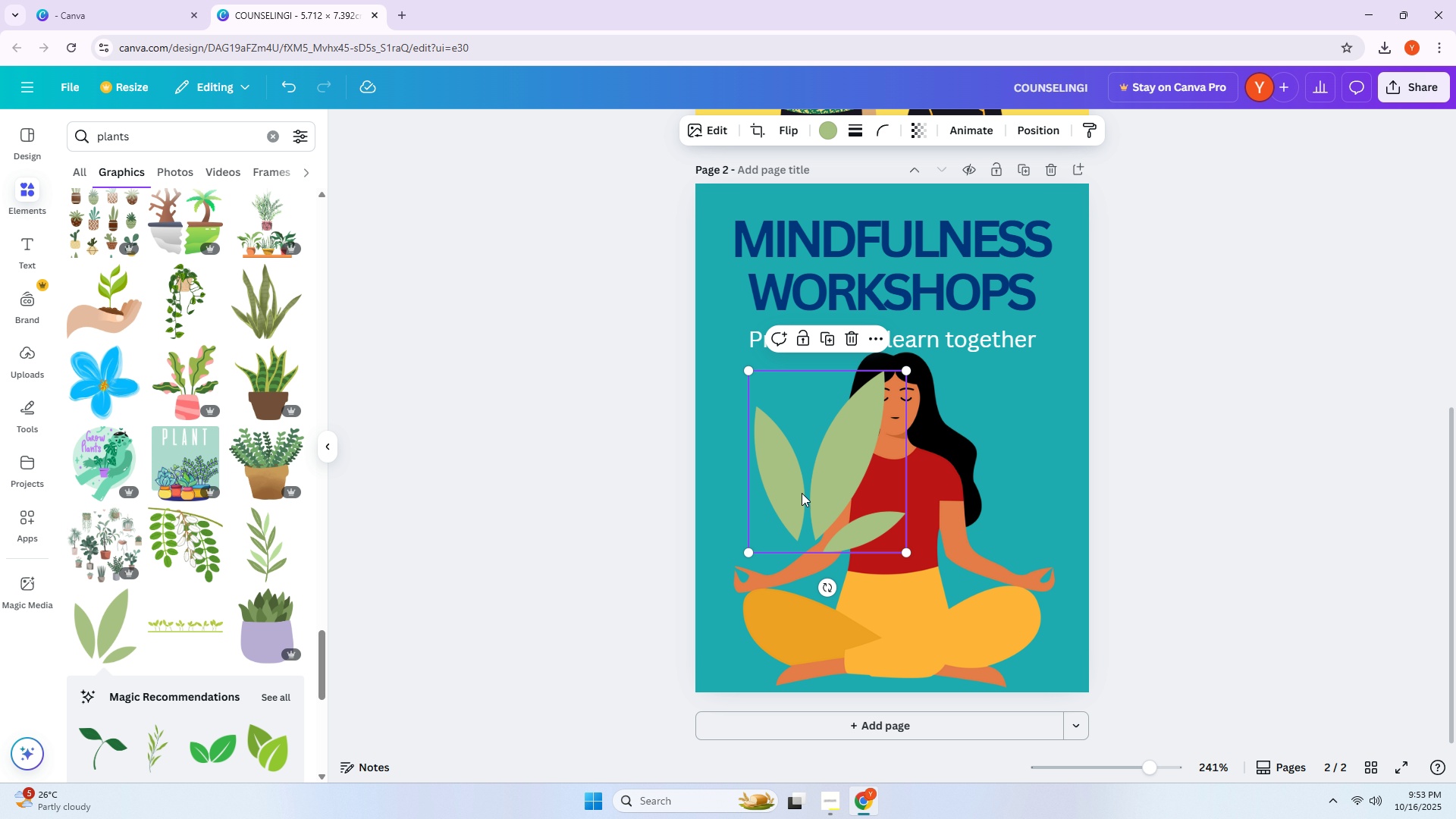 
left_click_drag(start_coordinate=[802, 492], to_coordinate=[767, 510])
 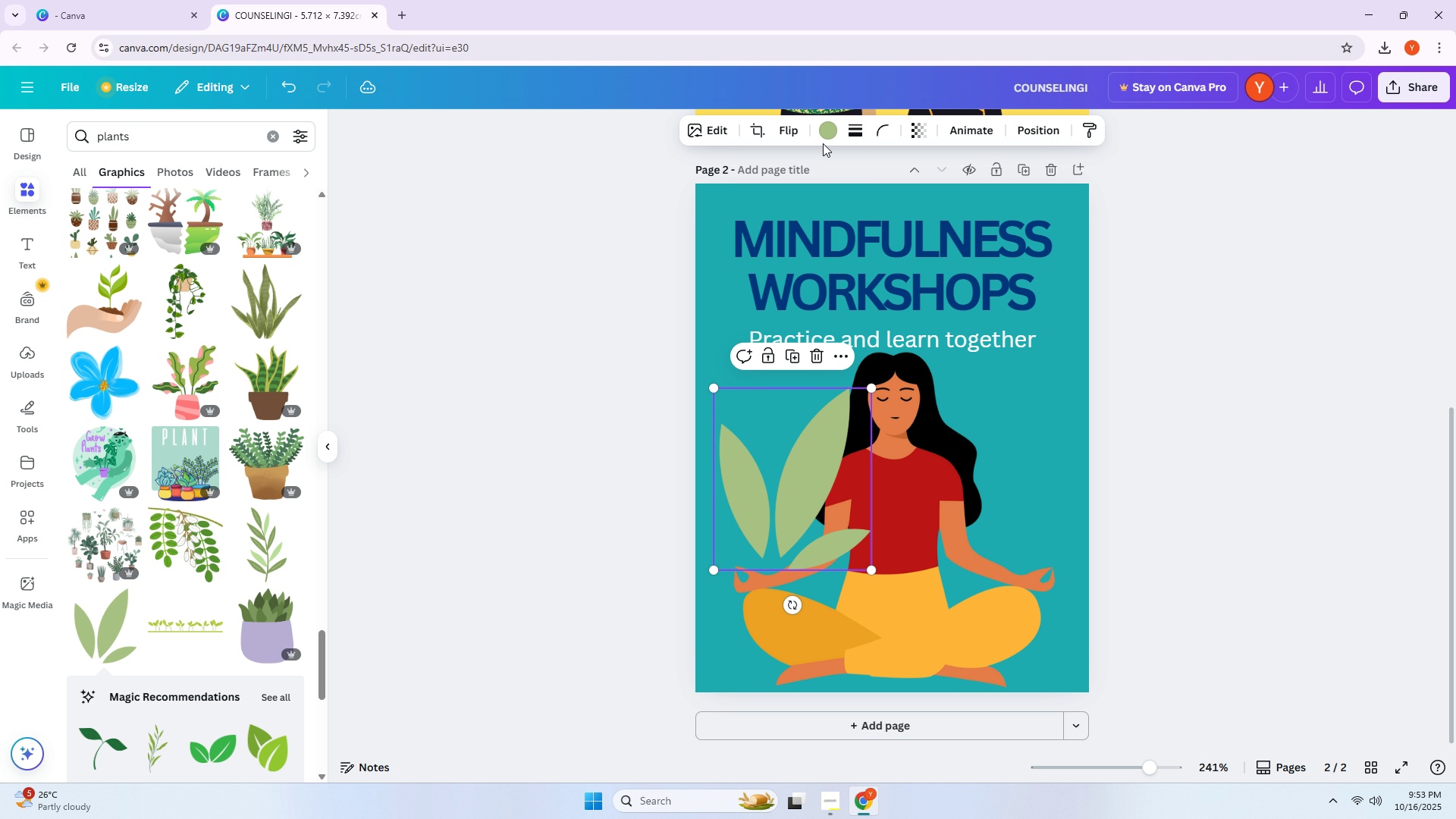 
left_click([822, 142])
 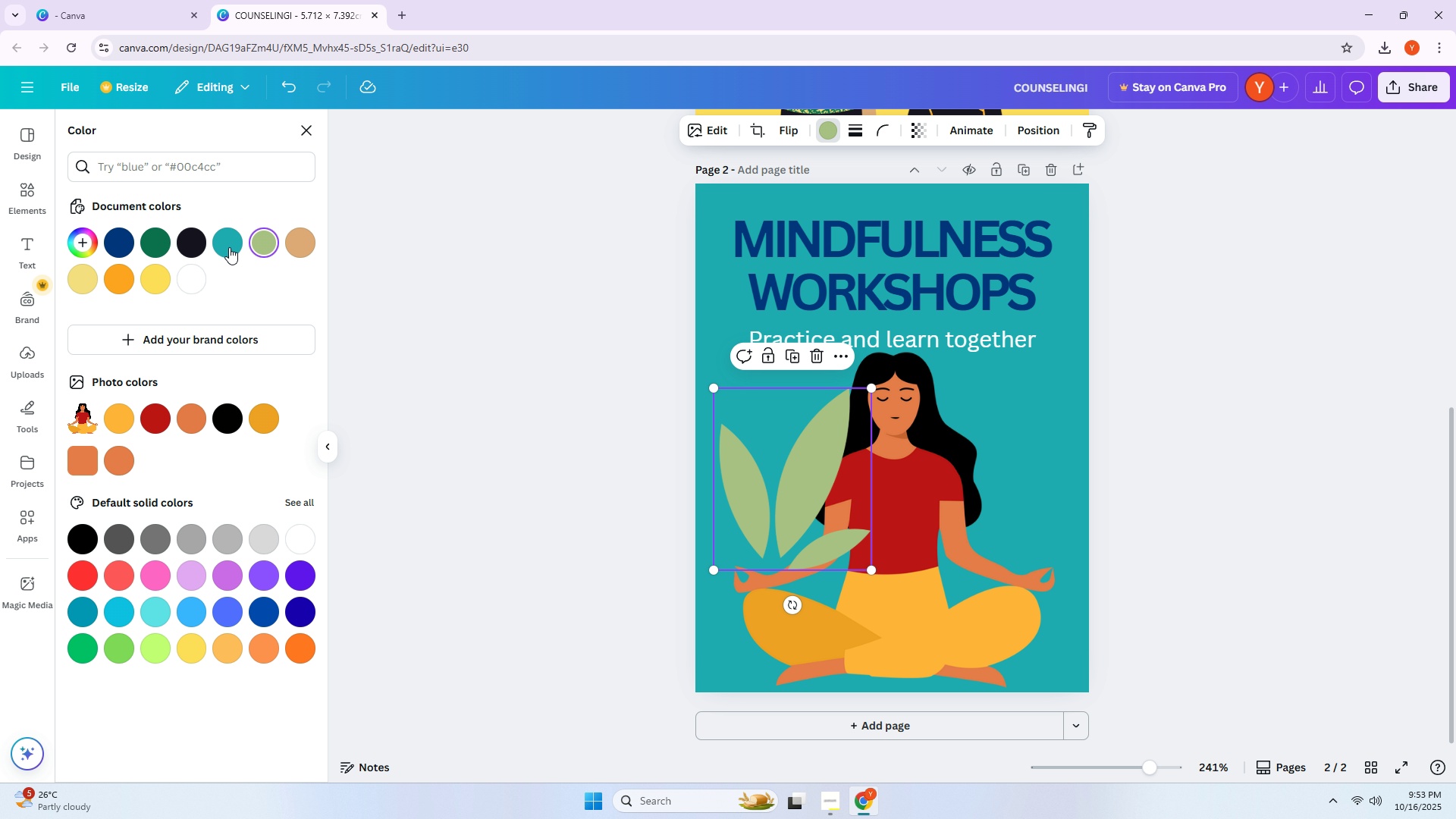 
left_click([229, 247])
 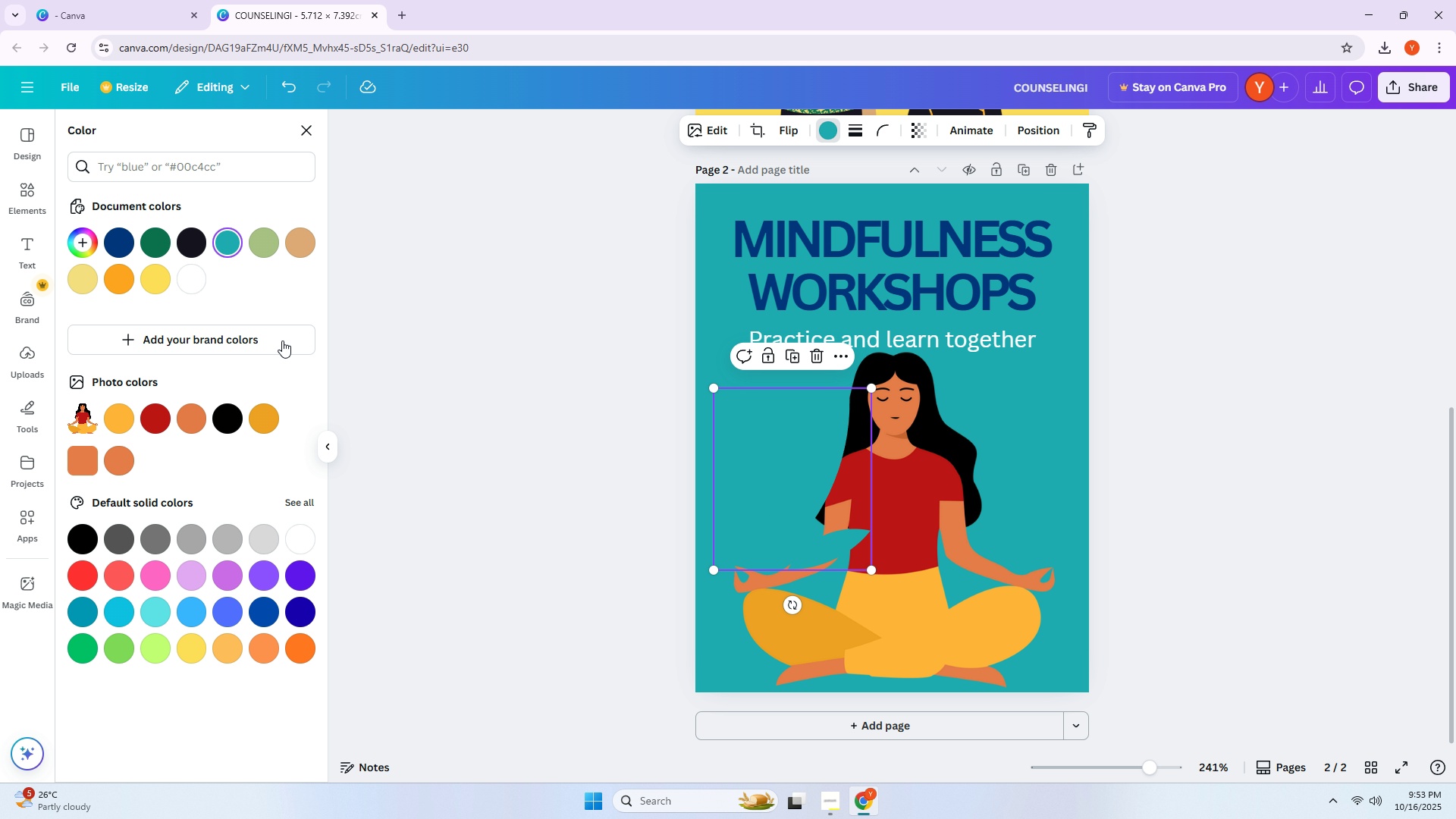 
left_click([300, 494])
 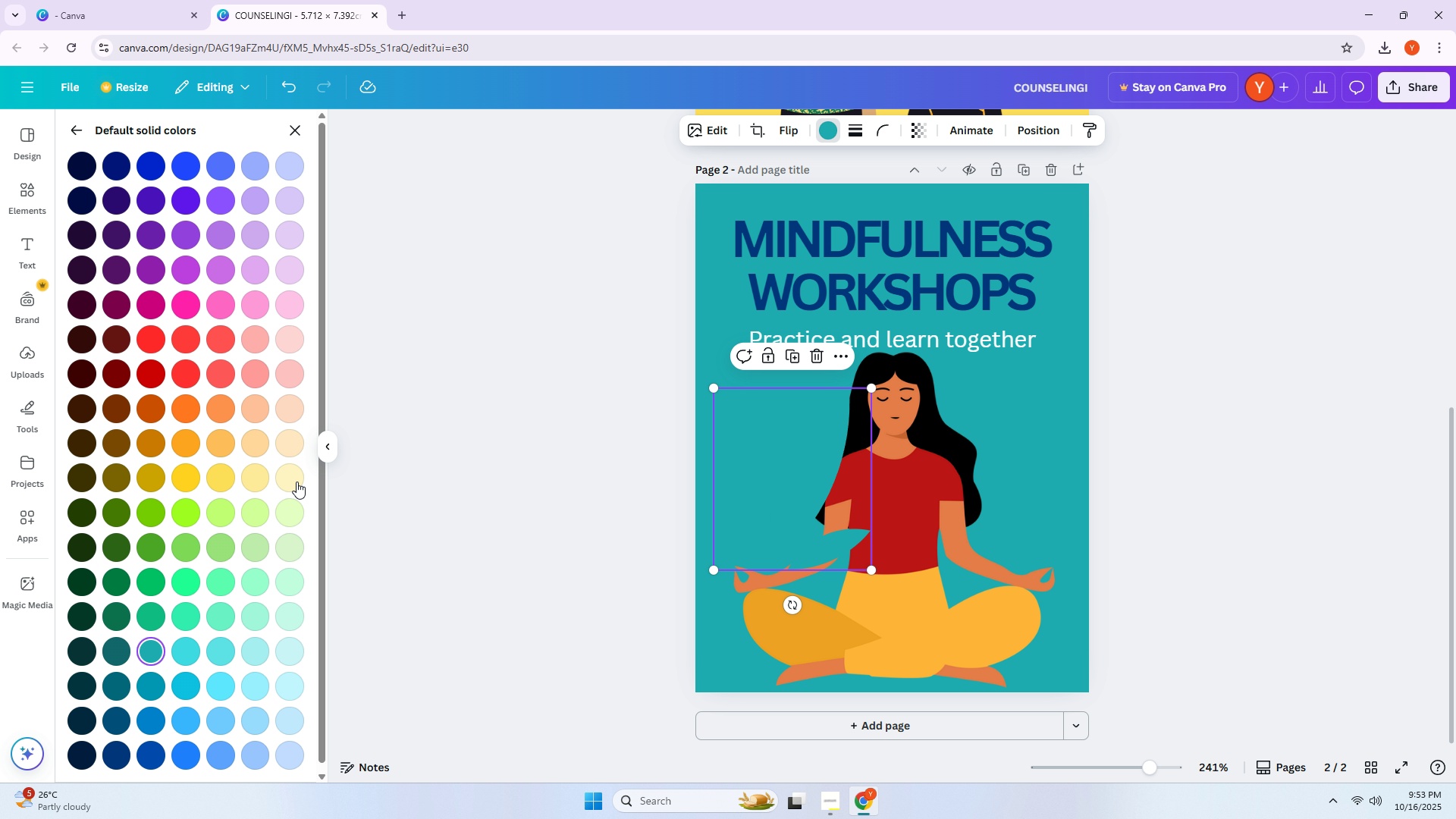 
scroll: coordinate [228, 440], scroll_direction: down, amount: 1.0
 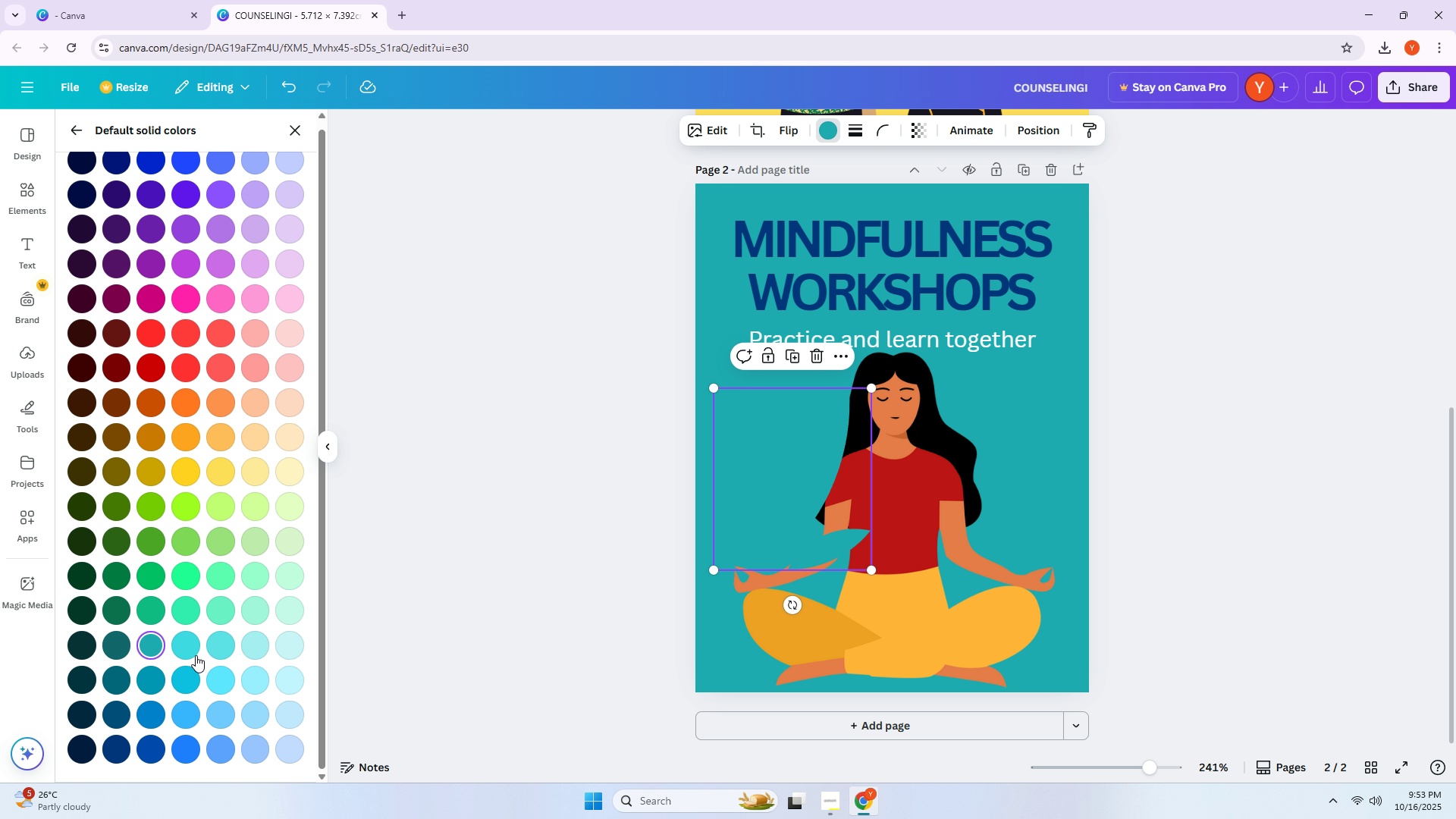 
left_click([187, 643])
 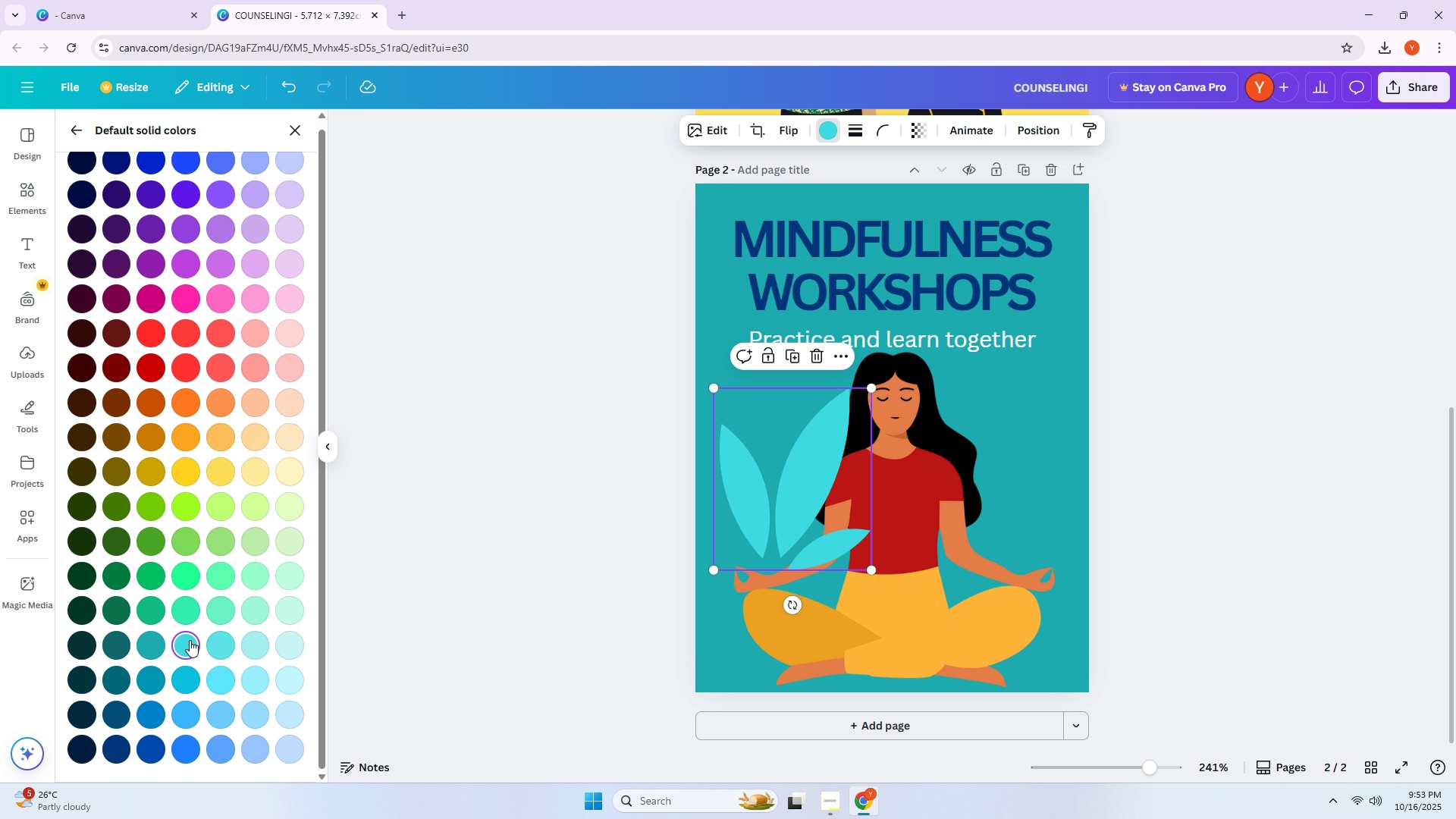 
left_click([110, 650])
 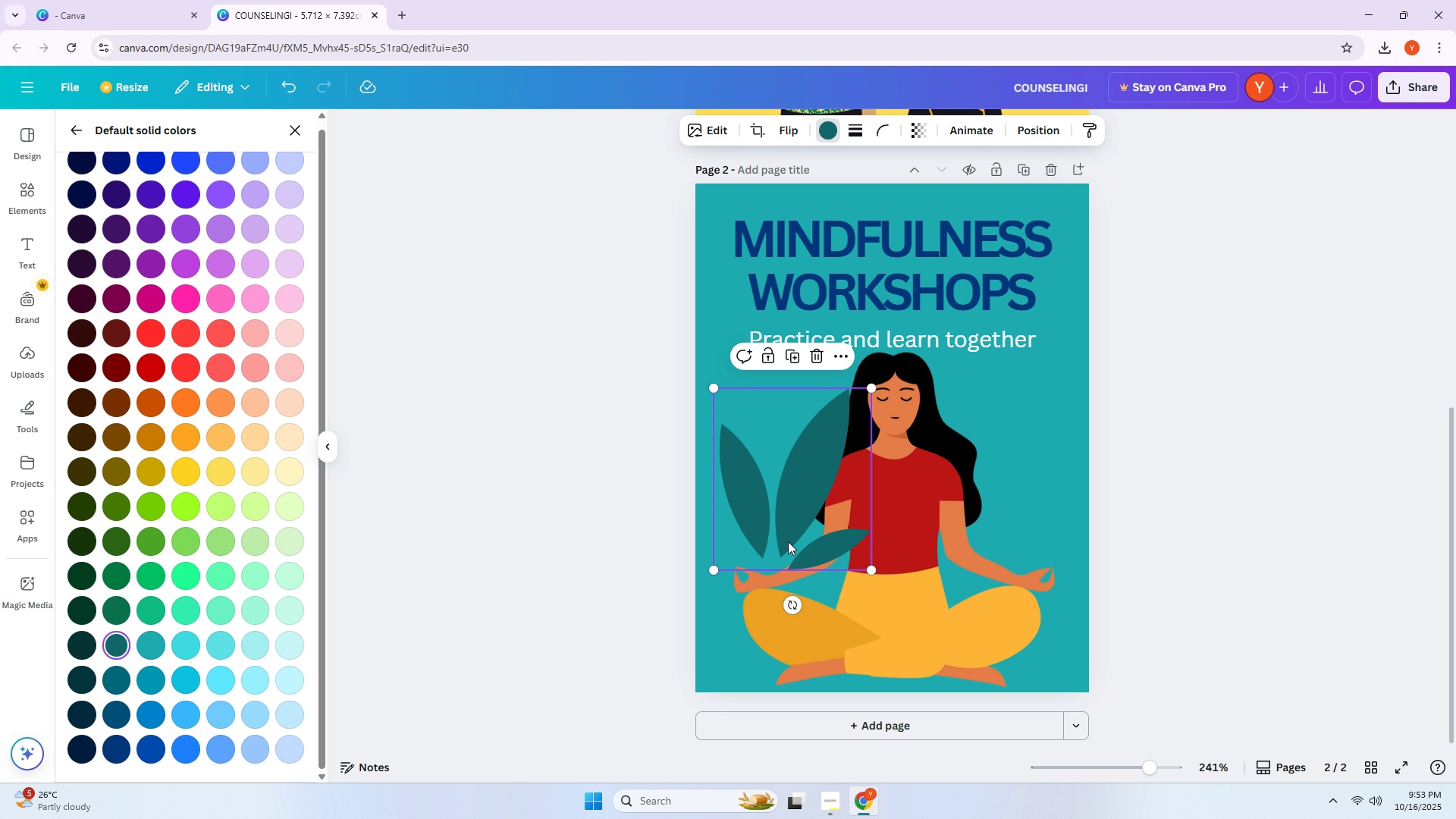 
left_click_drag(start_coordinate=[806, 500], to_coordinate=[969, 515])
 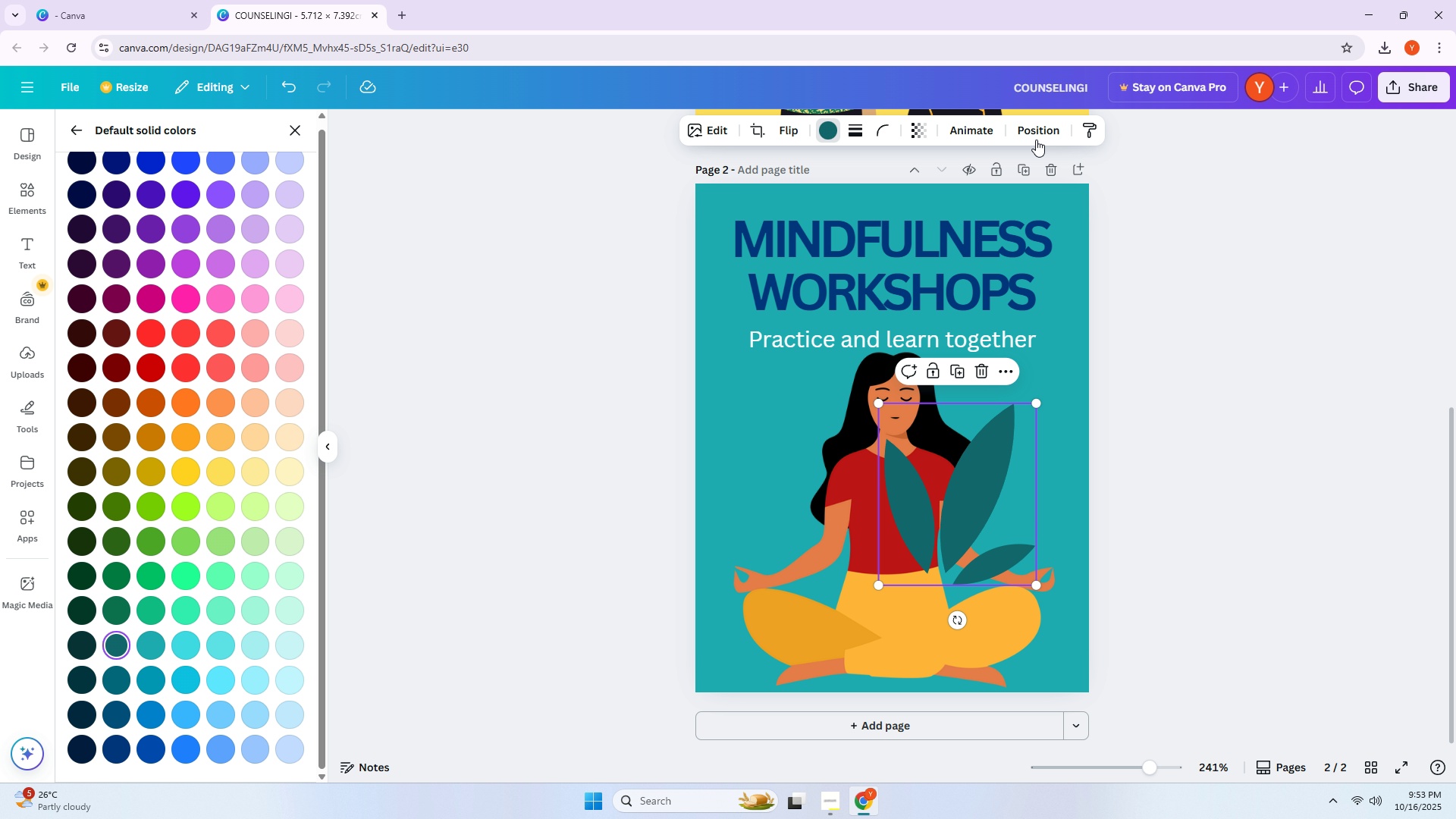 
left_click([1037, 133])
 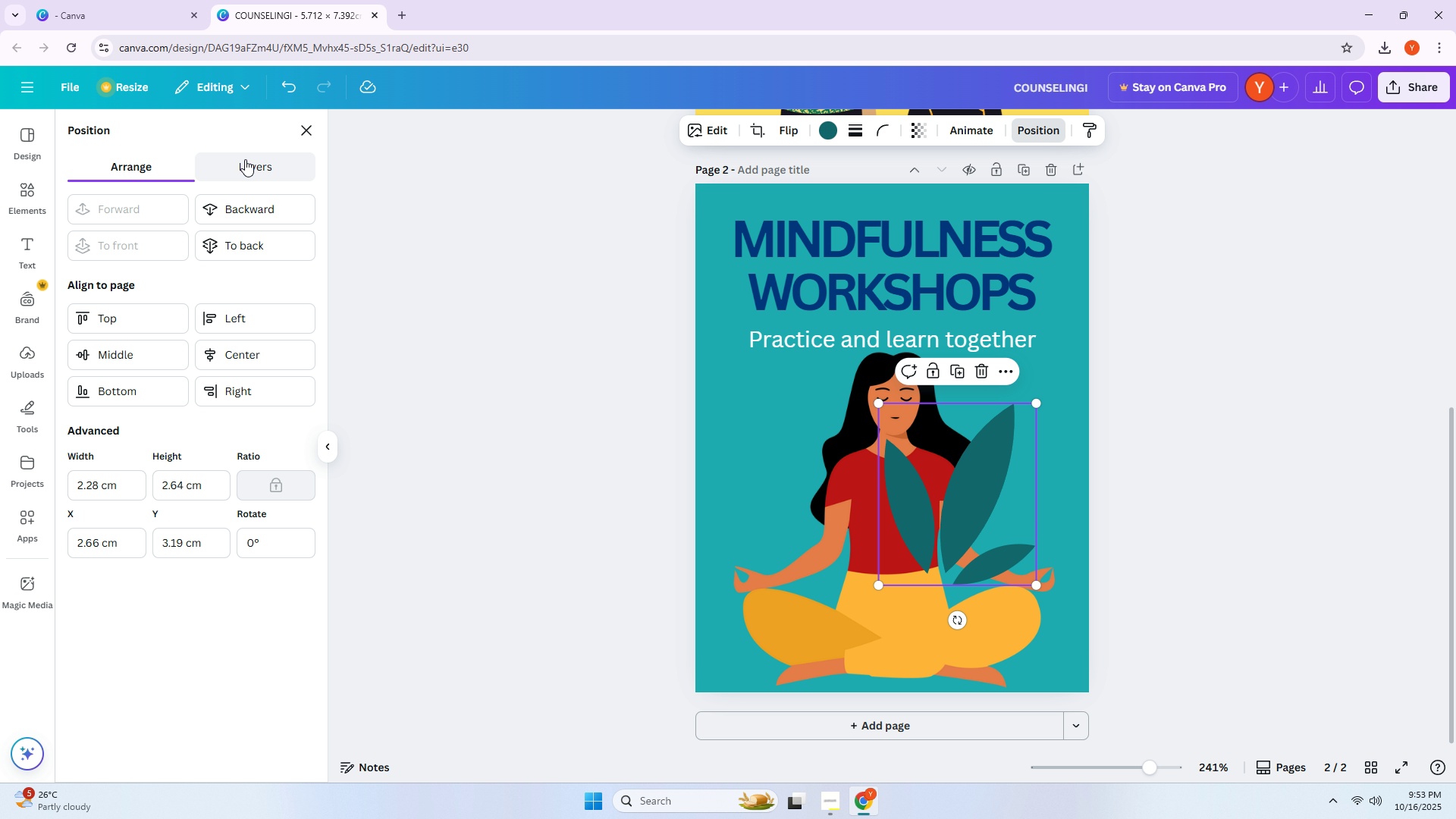 
left_click([248, 152])
 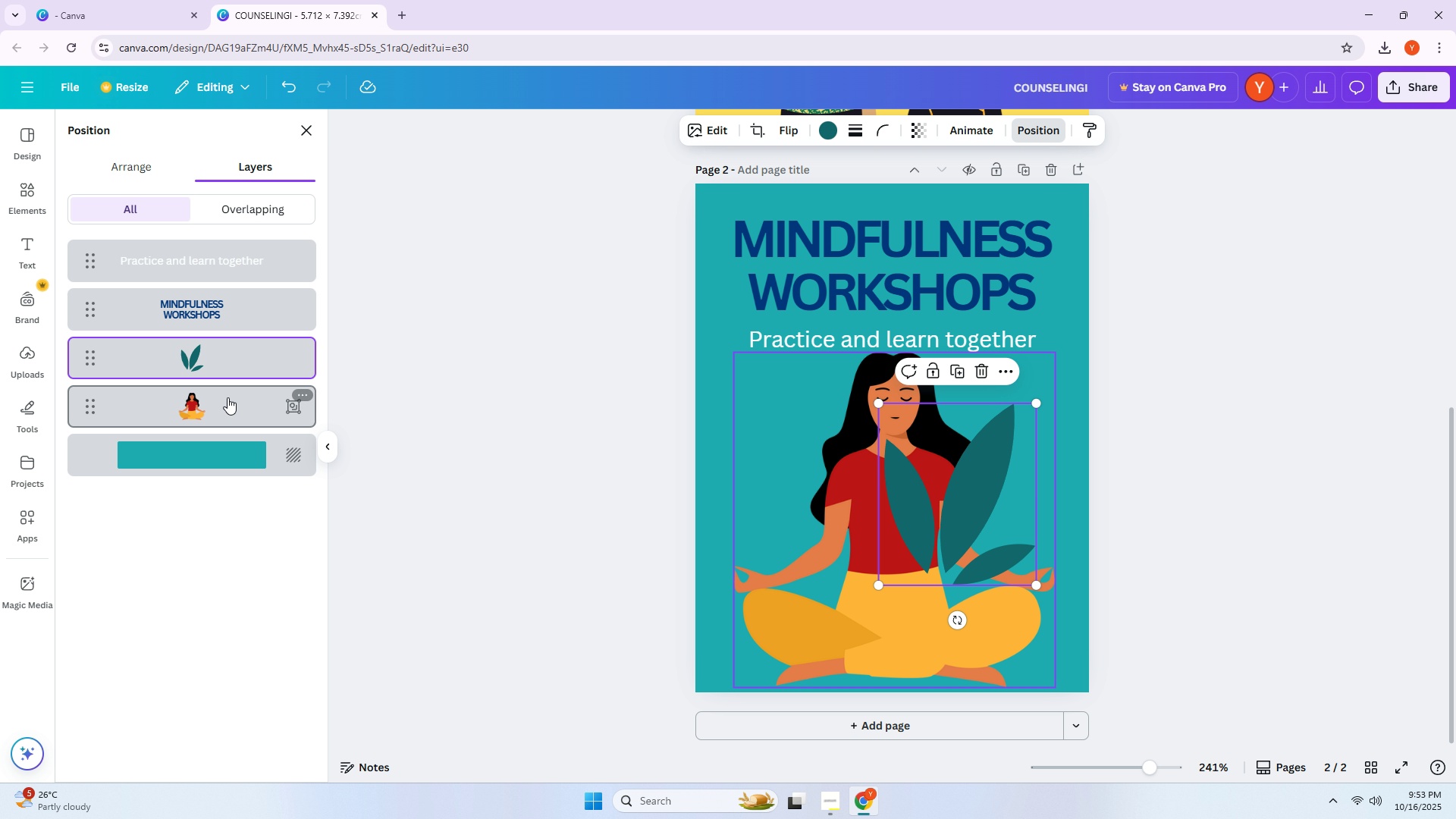 
left_click_drag(start_coordinate=[222, 355], to_coordinate=[222, 418])
 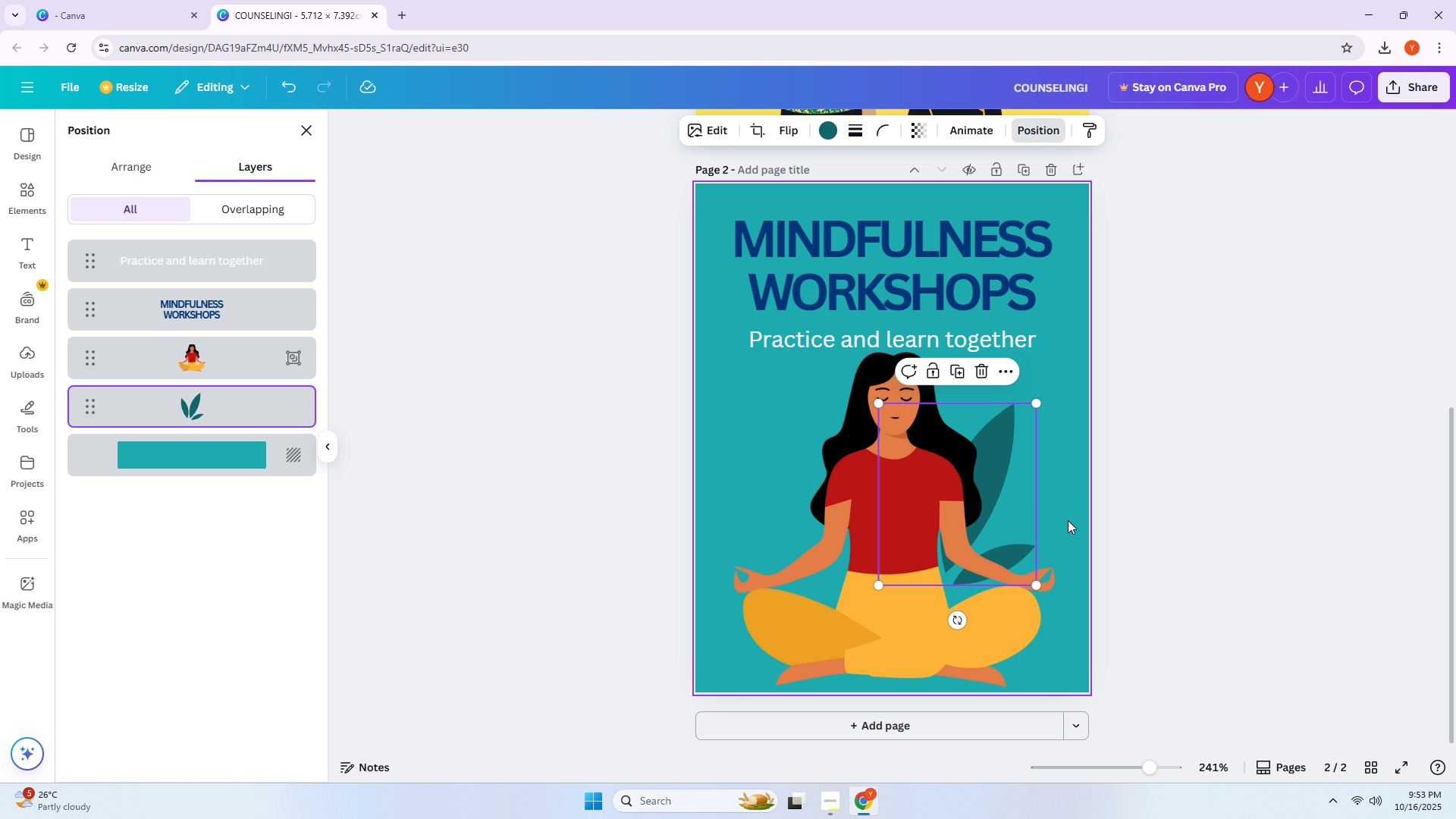 
left_click_drag(start_coordinate=[981, 475], to_coordinate=[1012, 476])
 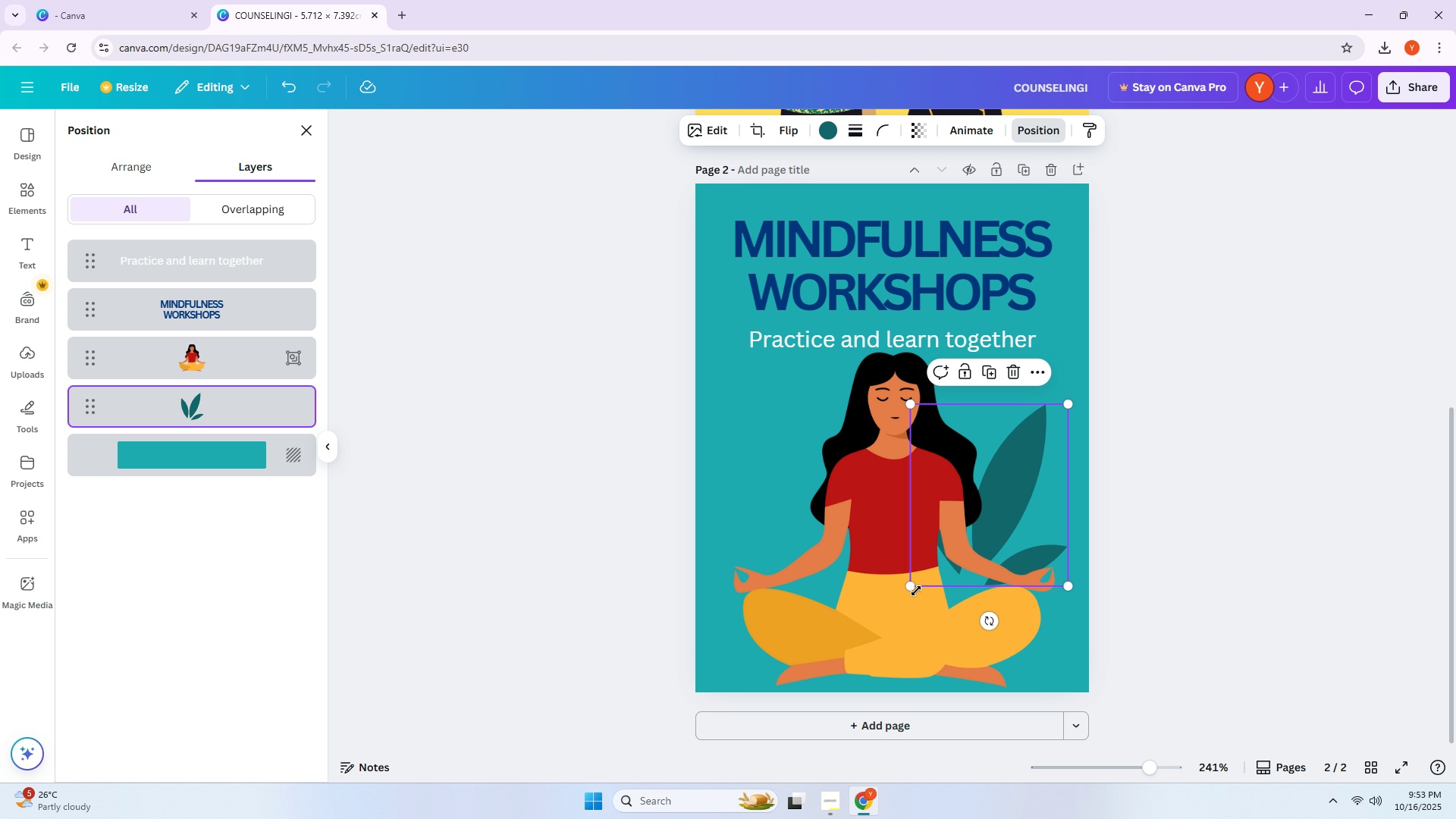 
left_click_drag(start_coordinate=[913, 591], to_coordinate=[807, 661])
 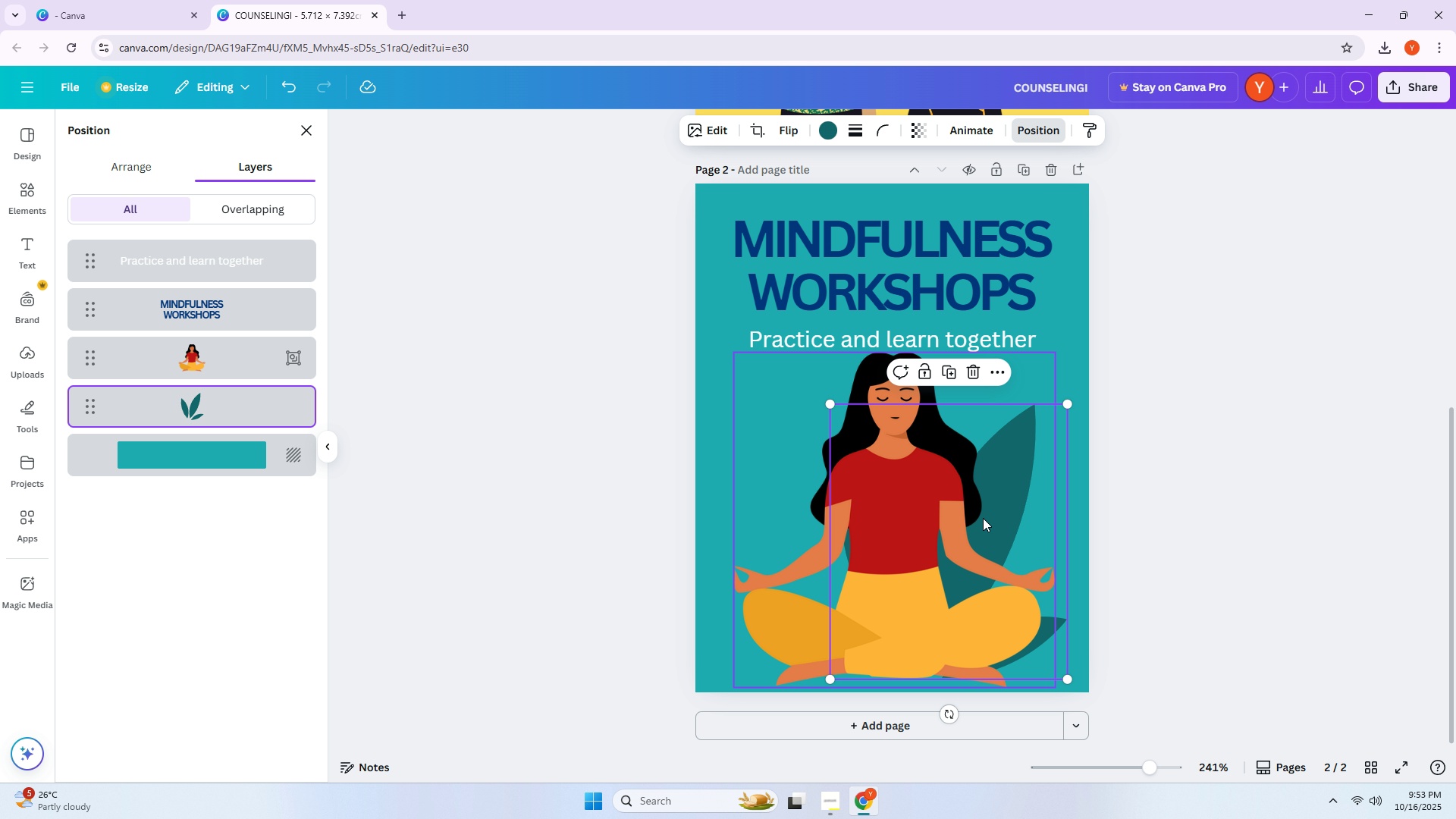 
left_click_drag(start_coordinate=[983, 516], to_coordinate=[1025, 438])
 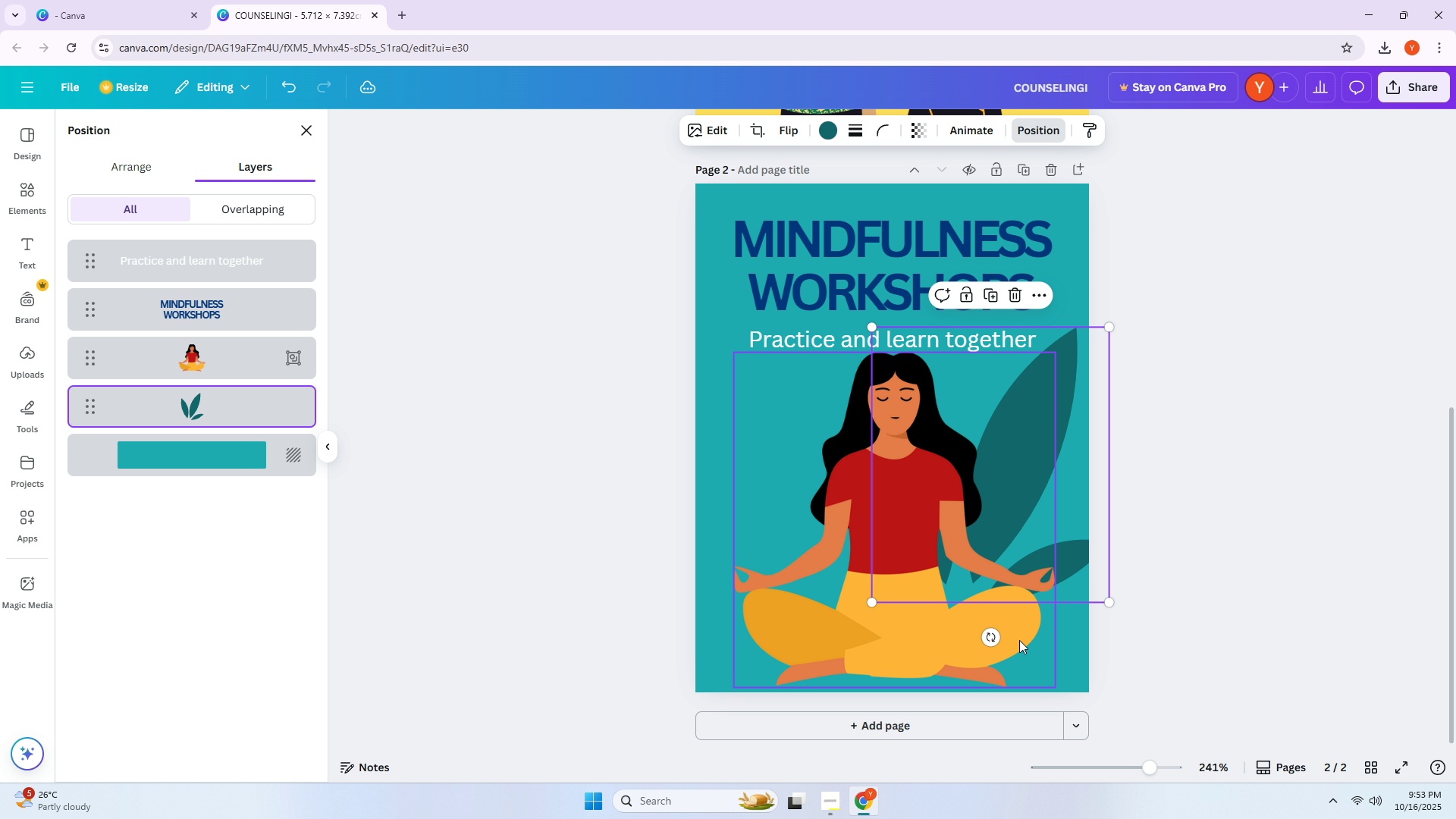 
left_click_drag(start_coordinate=[995, 646], to_coordinate=[955, 657])
 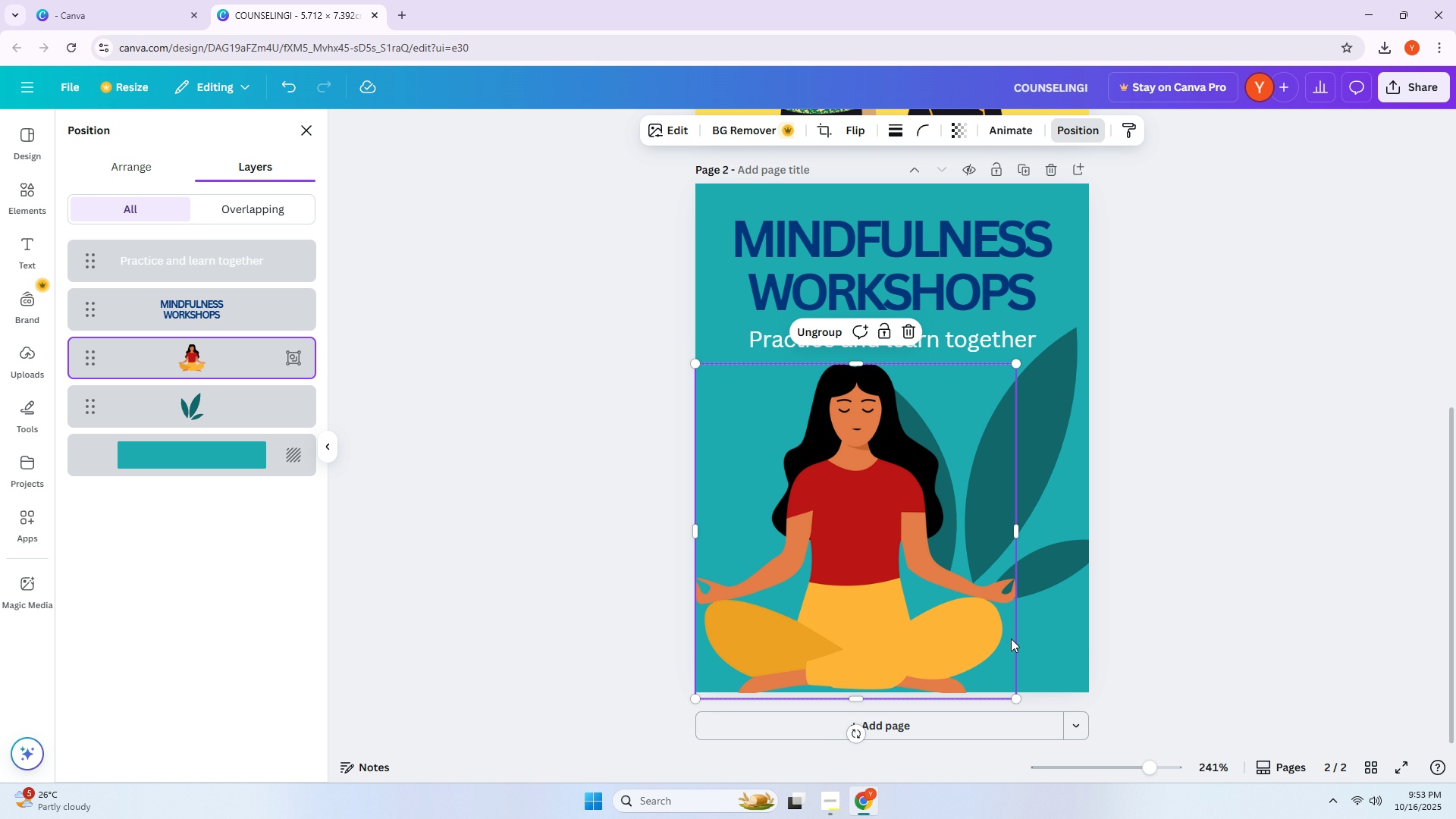 
key(Control+ControlLeft)
 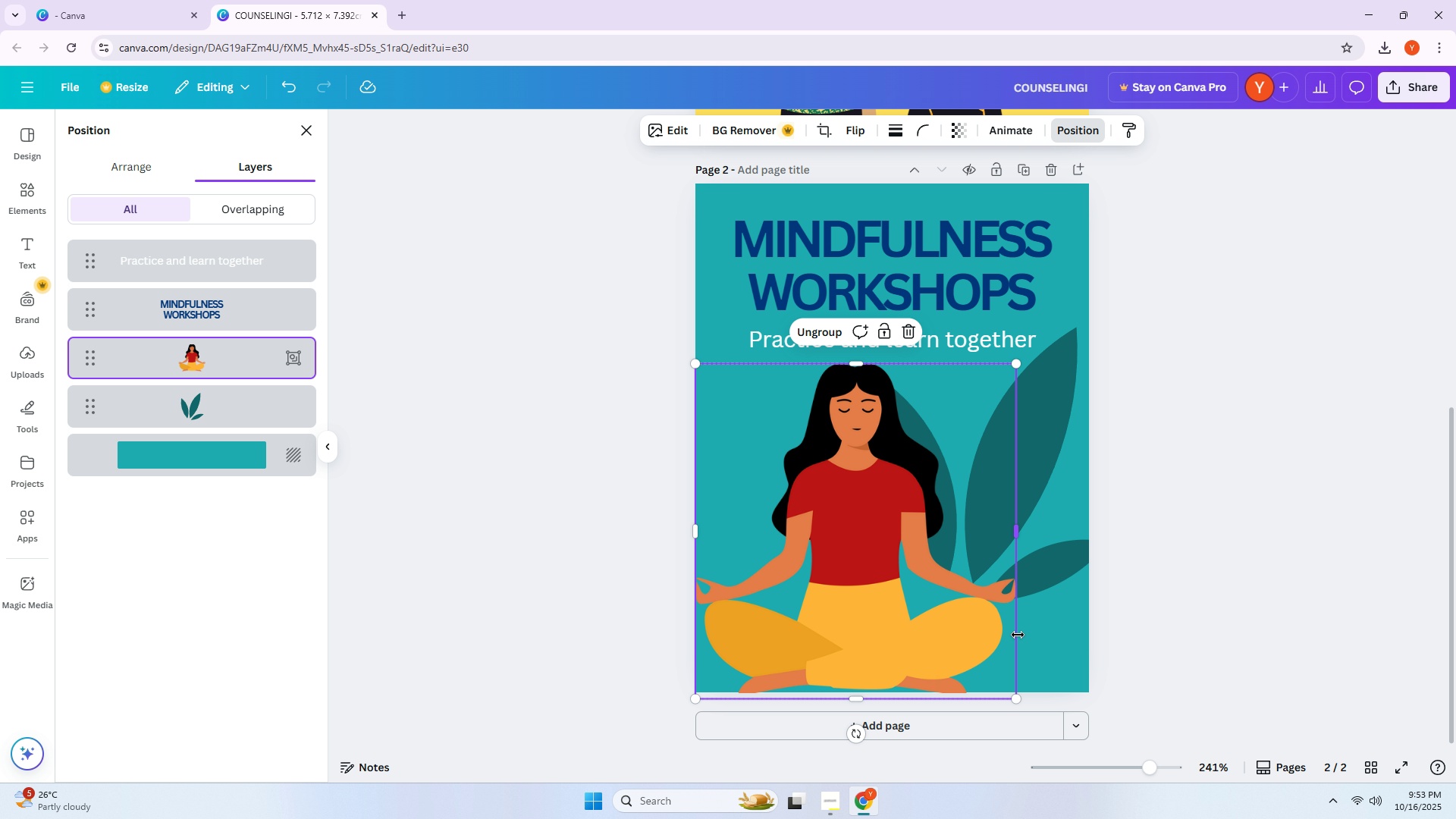 
key(Control+Z)
 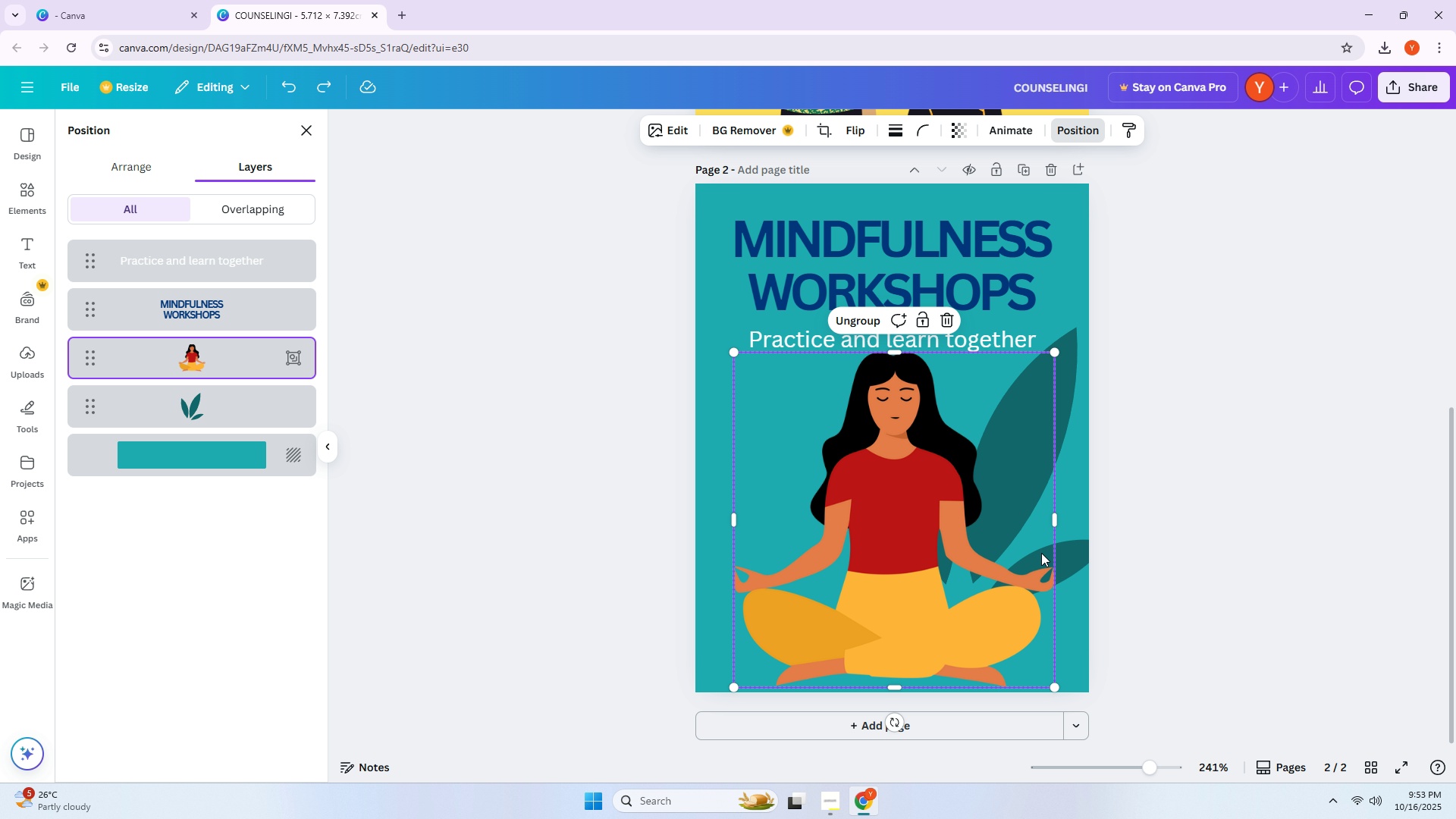 
left_click([1025, 501])
 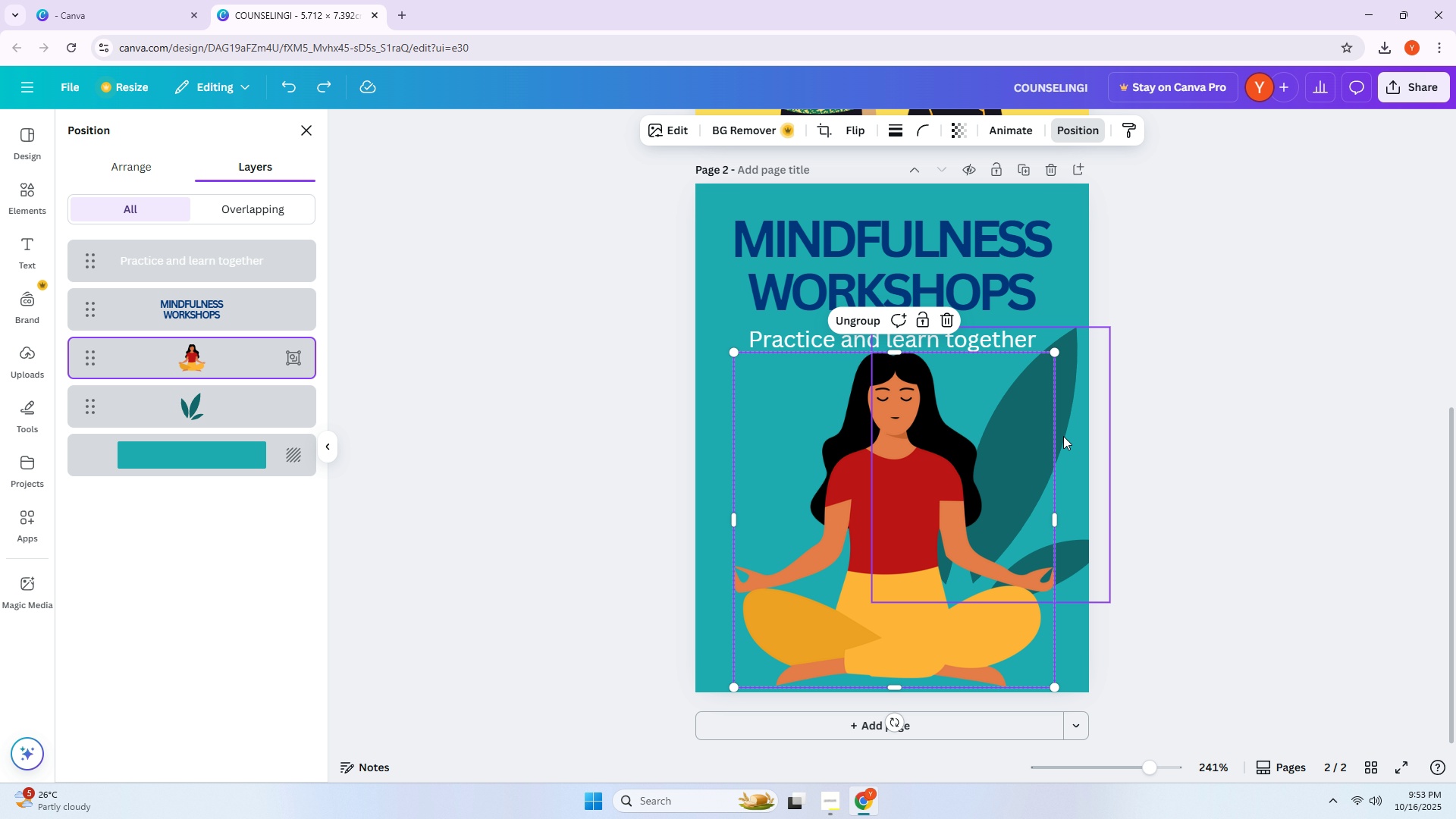 
left_click([1063, 436])
 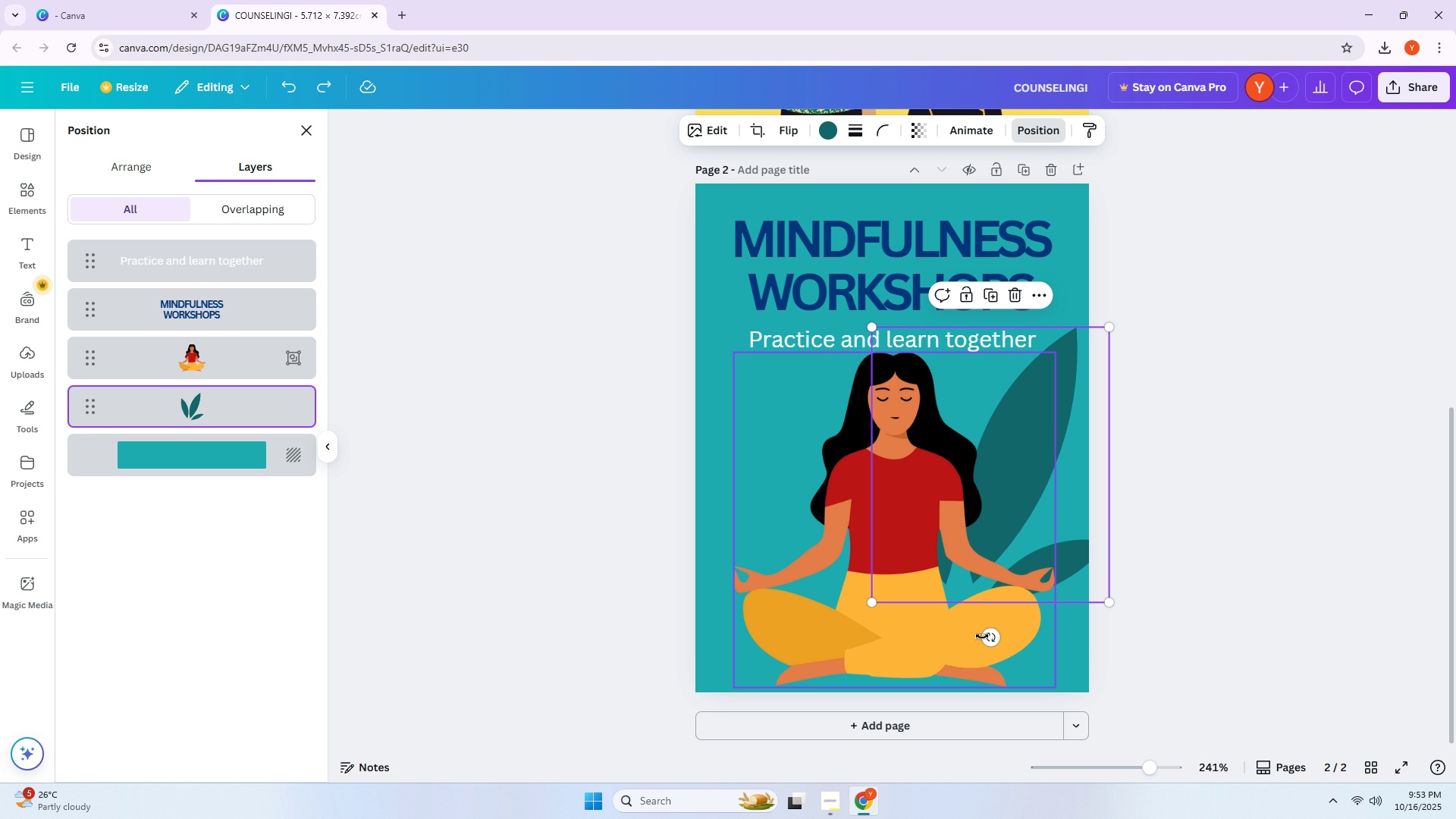 
left_click_drag(start_coordinate=[990, 640], to_coordinate=[886, 638])
 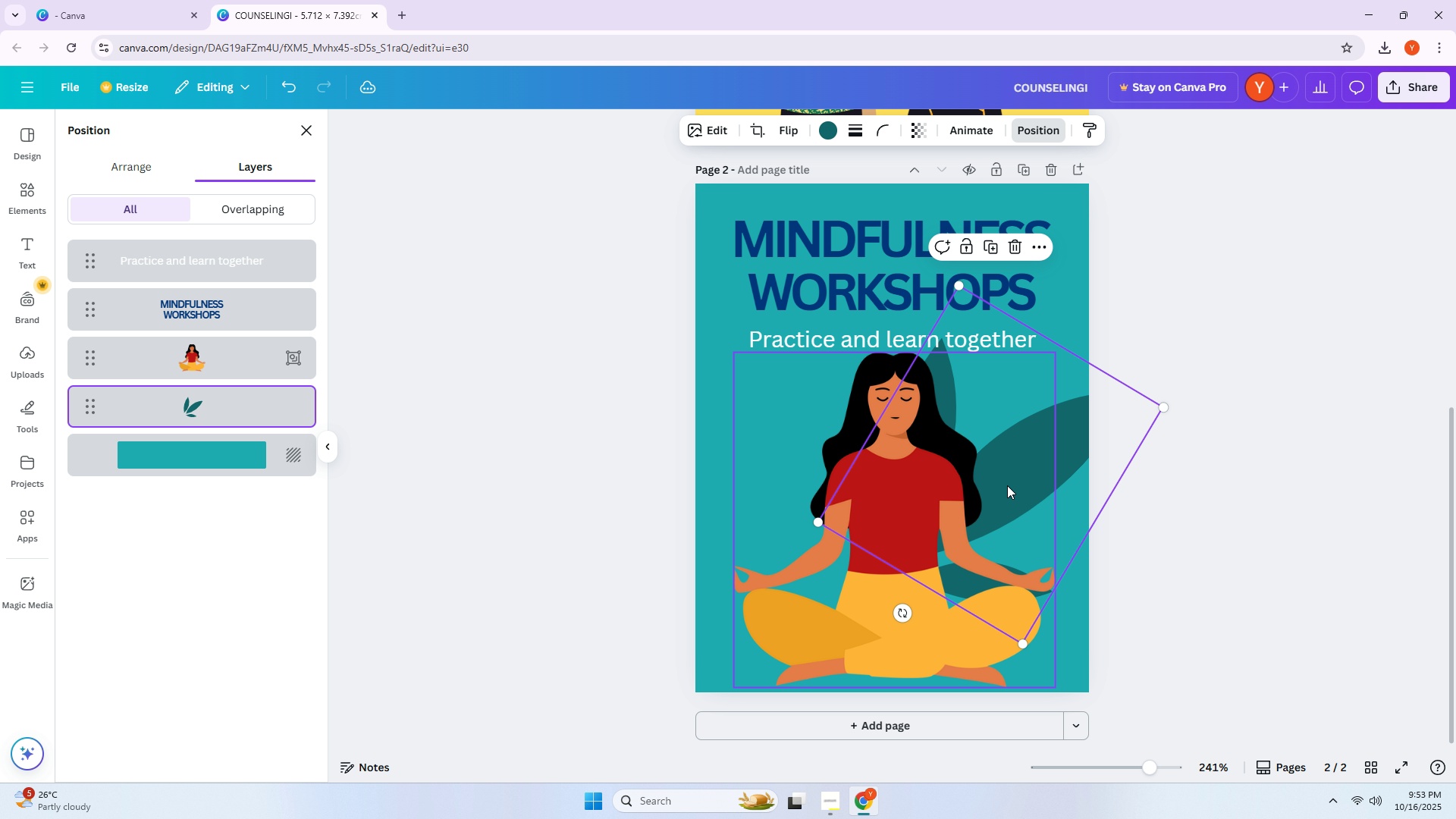 
left_click_drag(start_coordinate=[1009, 479], to_coordinate=[1002, 493])
 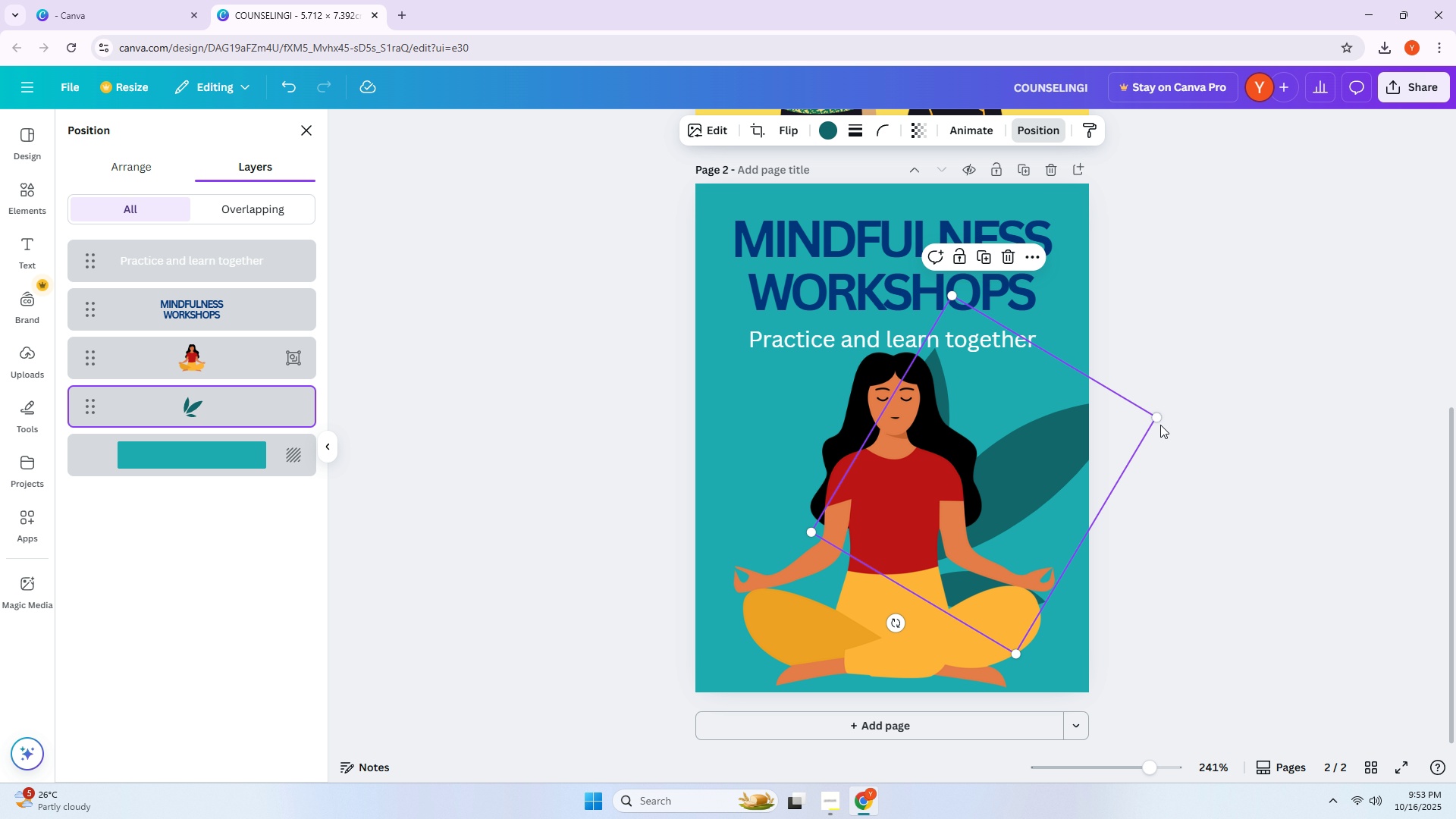 
left_click_drag(start_coordinate=[1156, 417], to_coordinate=[1100, 427])
 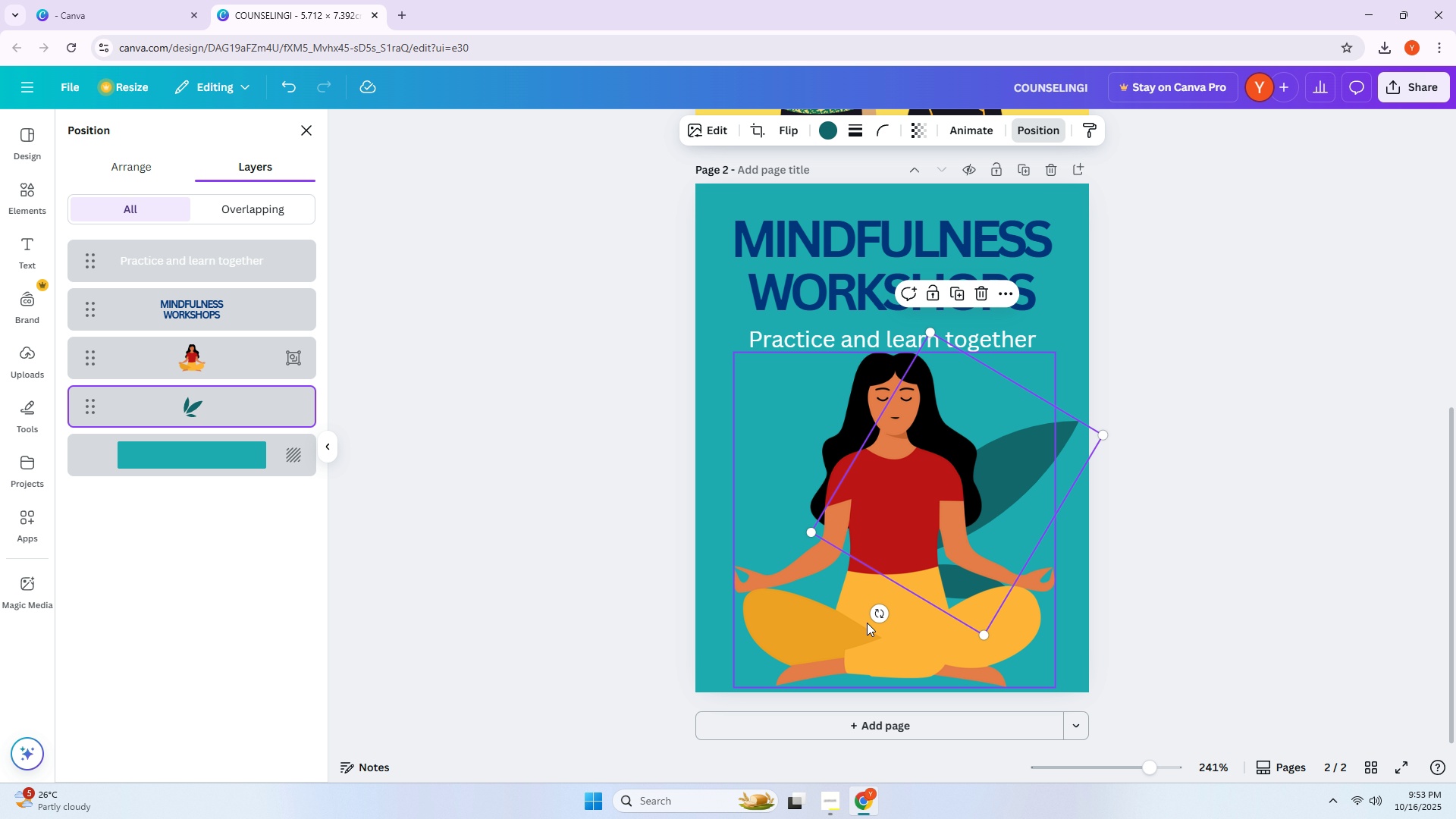 
left_click_drag(start_coordinate=[877, 618], to_coordinate=[965, 683])
 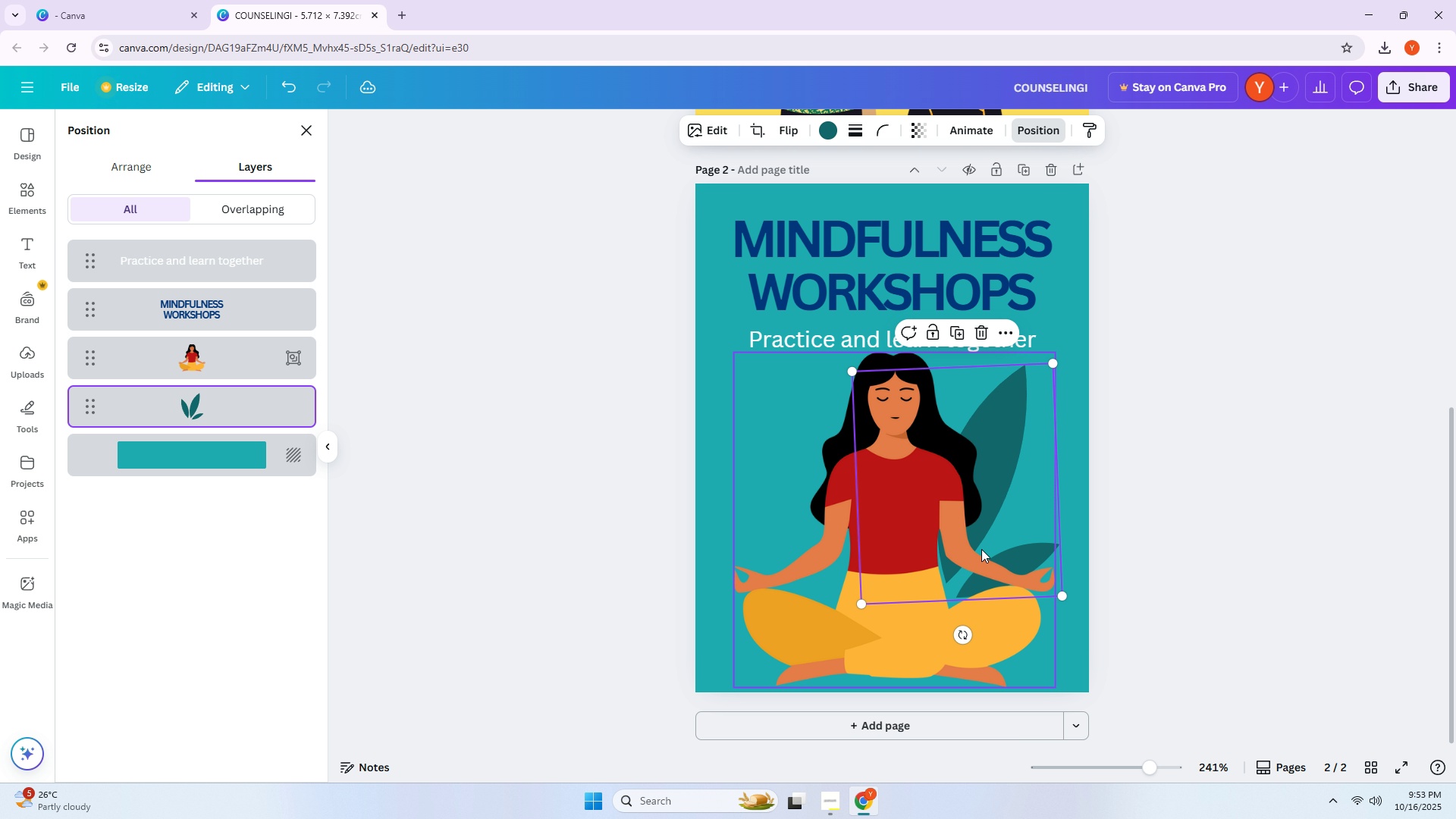 
left_click_drag(start_coordinate=[990, 469], to_coordinate=[1013, 498])
 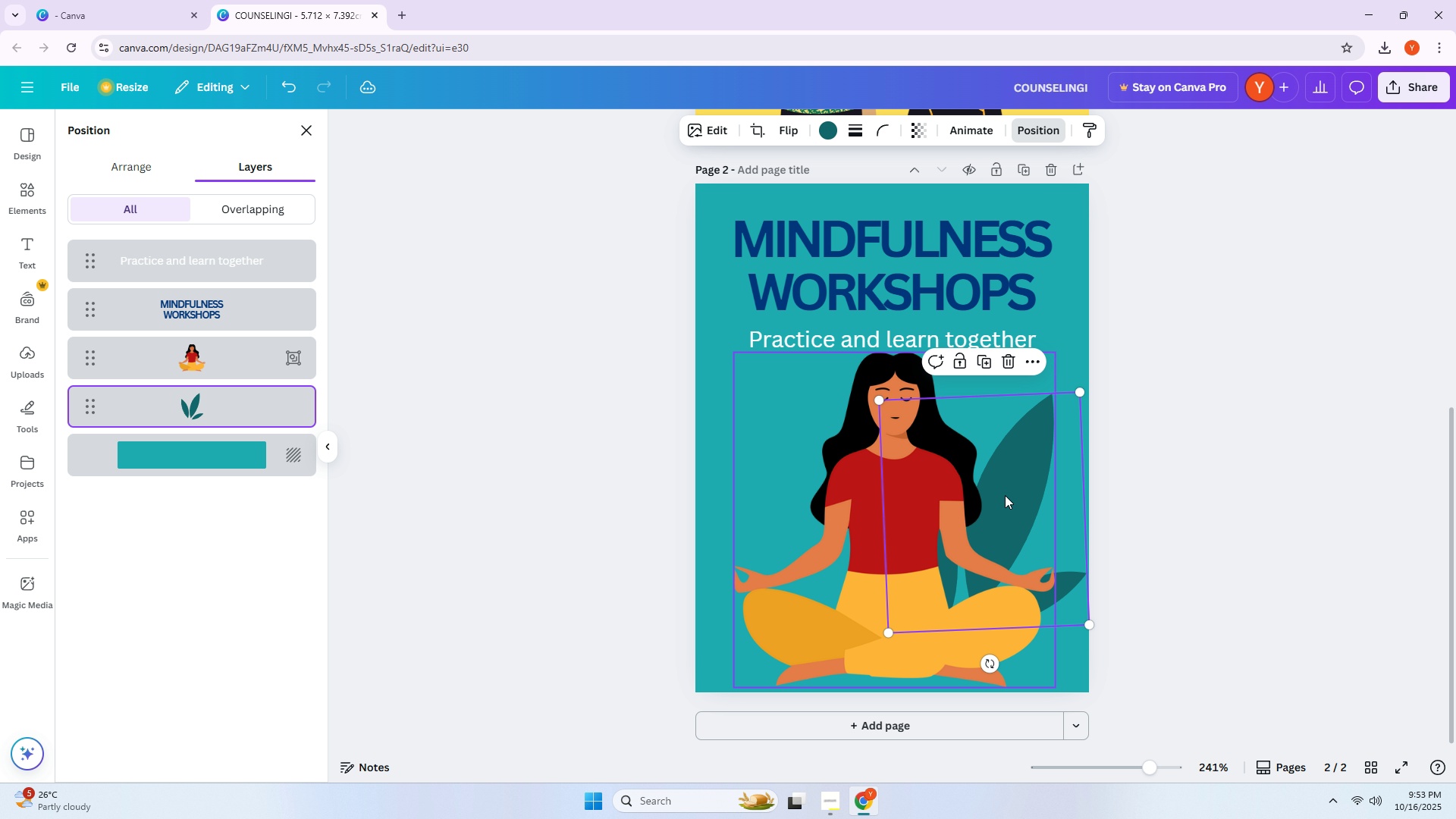 
hold_key(key=AltLeft, duration=1.52)
left_click_drag(start_coordinate=[1005, 495], to_coordinate=[812, 494])
 